 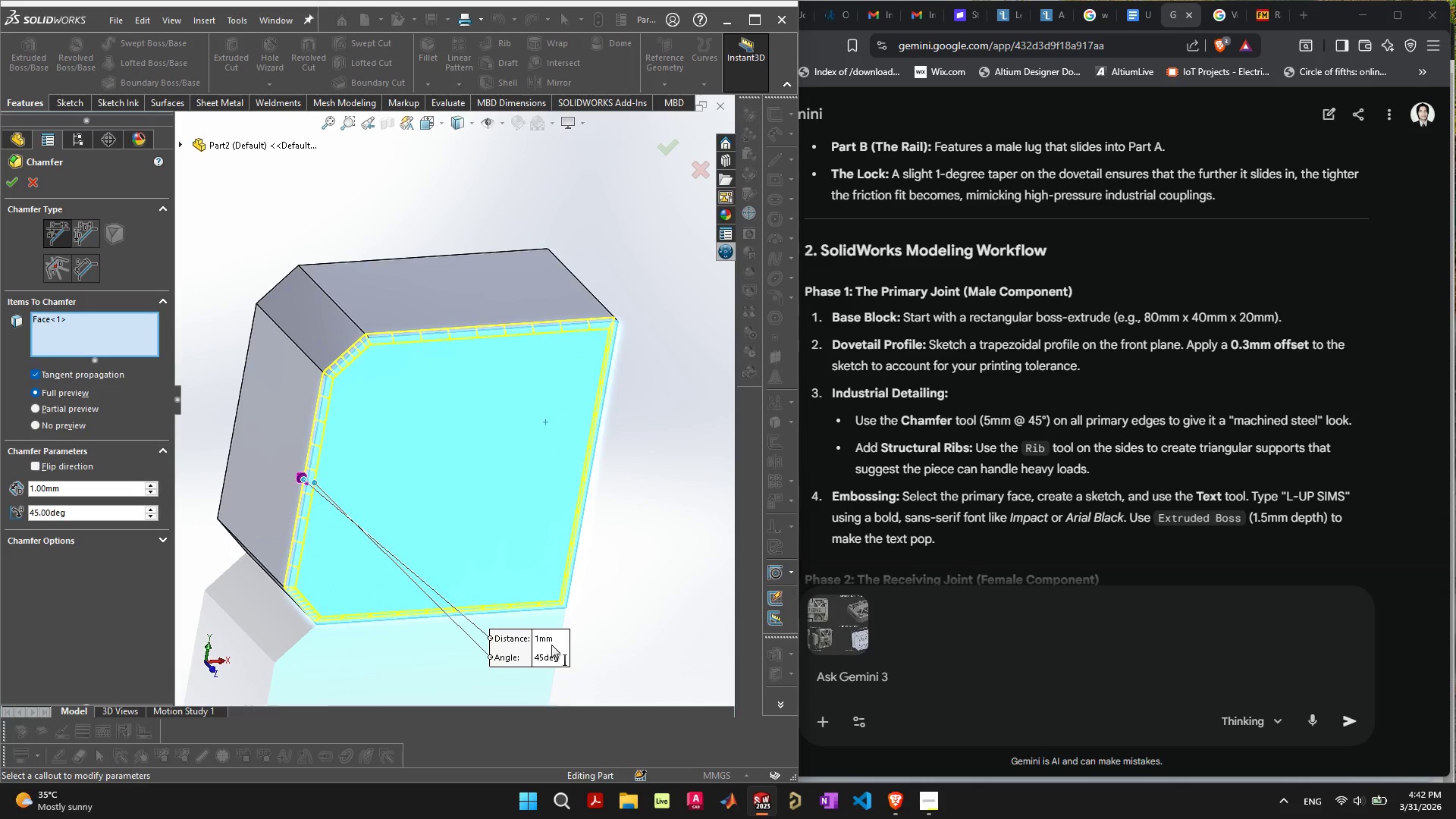 
left_click([674, 157])
 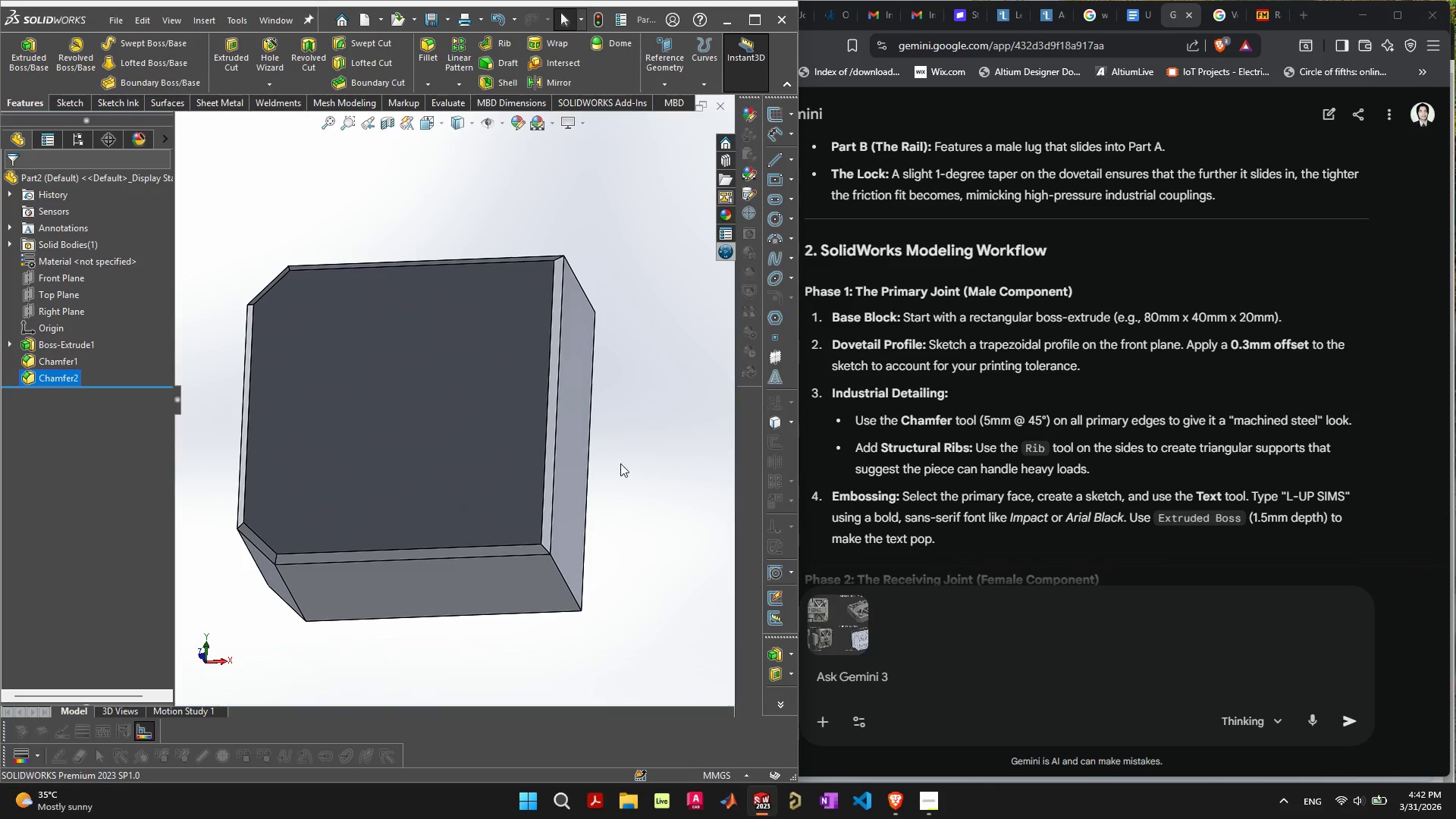 
left_click([632, 476])
 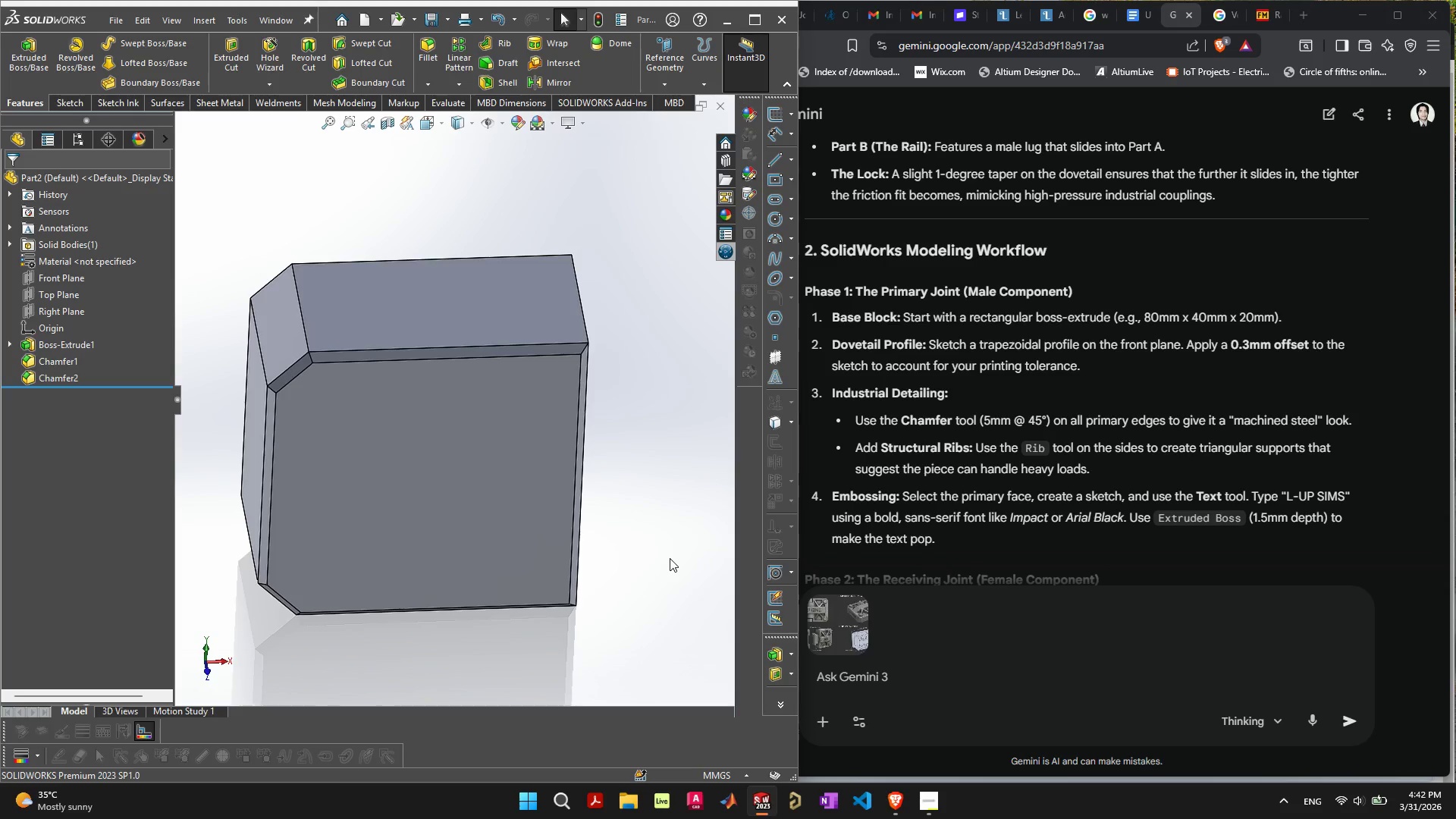 
wait(8.31)
 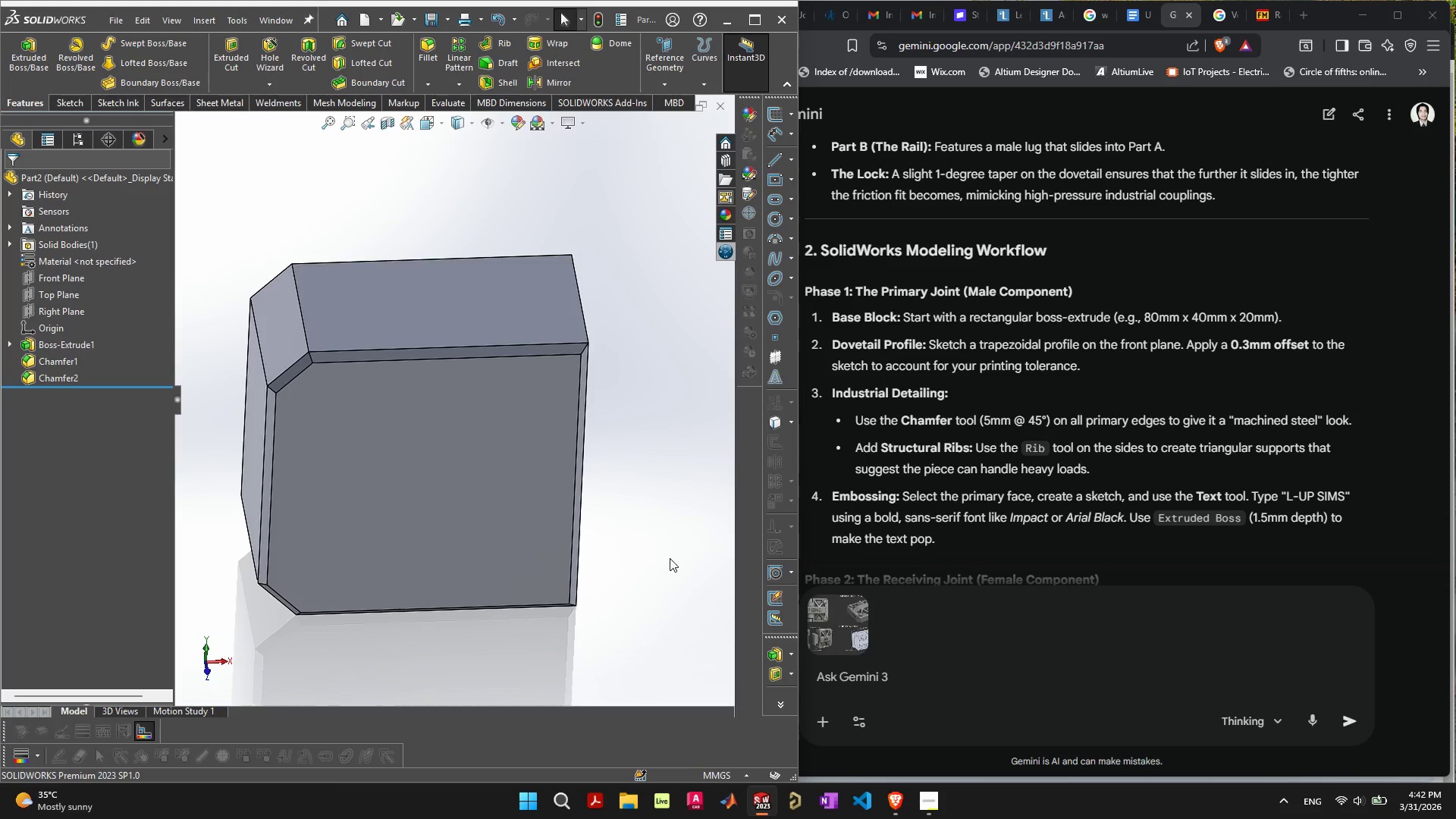 
mouse_move([477, 444])
 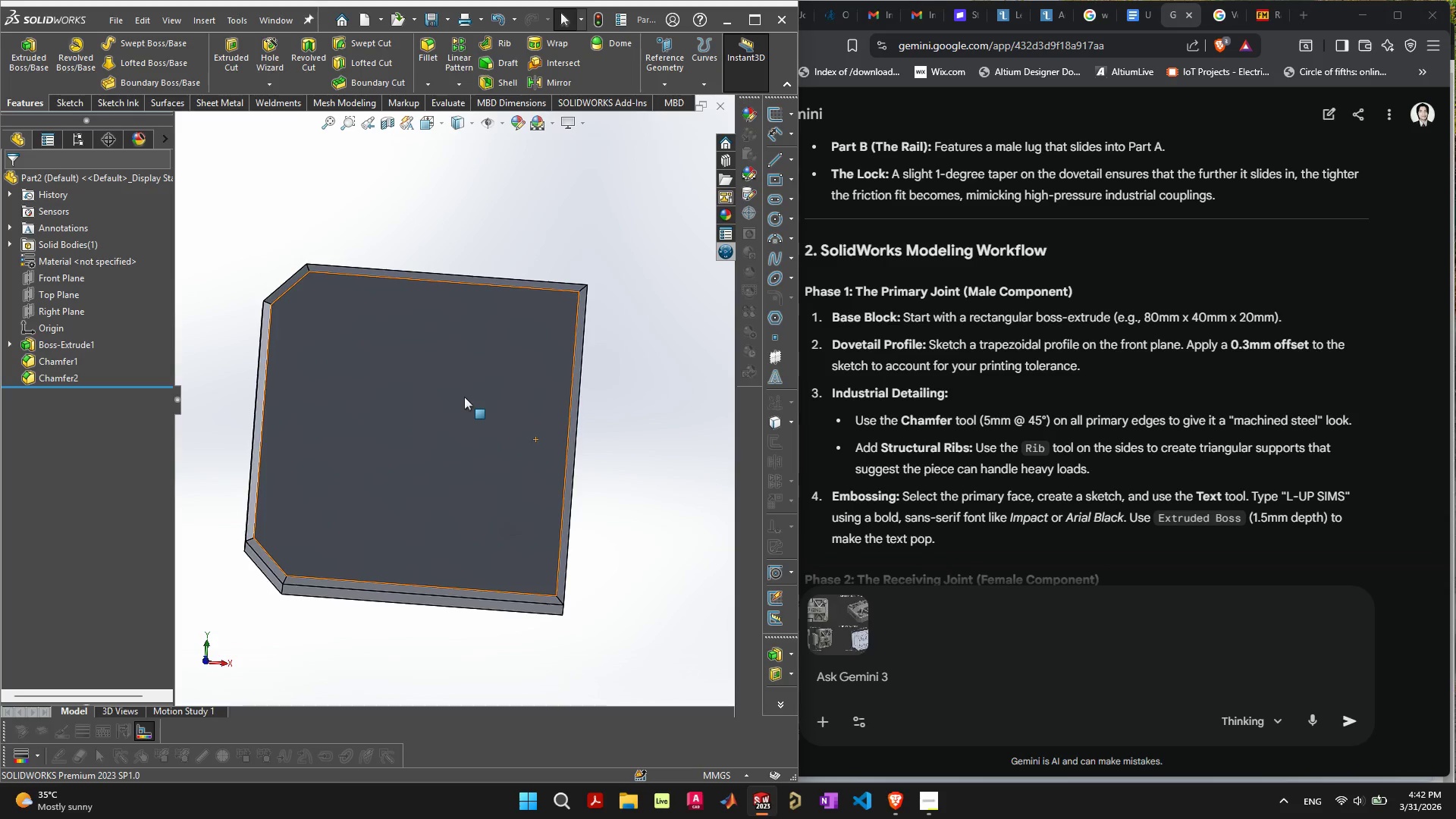 
scroll: coordinate [453, 410], scroll_direction: down, amount: 2.0
 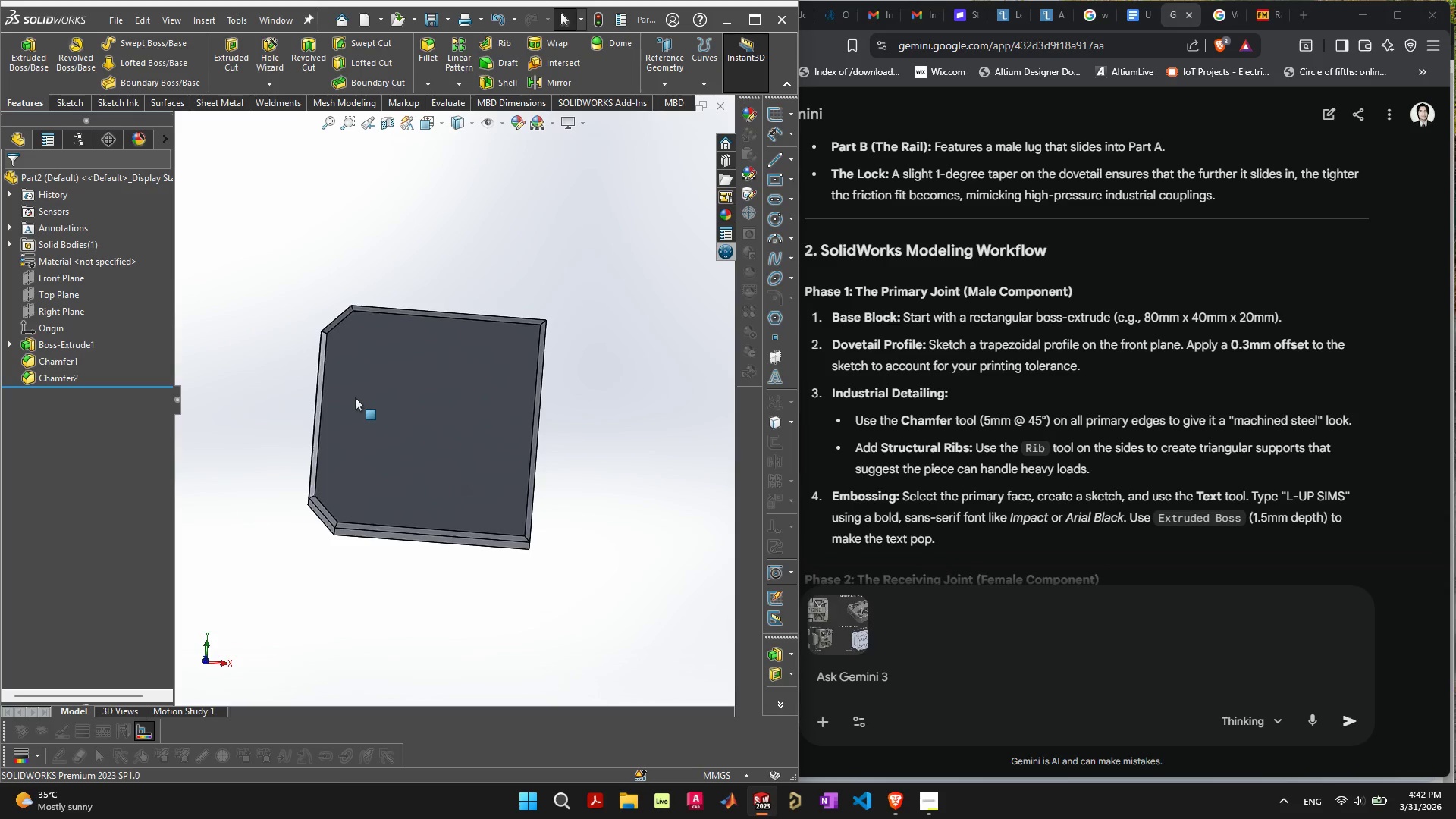 
scroll: coordinate [359, 398], scroll_direction: up, amount: 1.0
 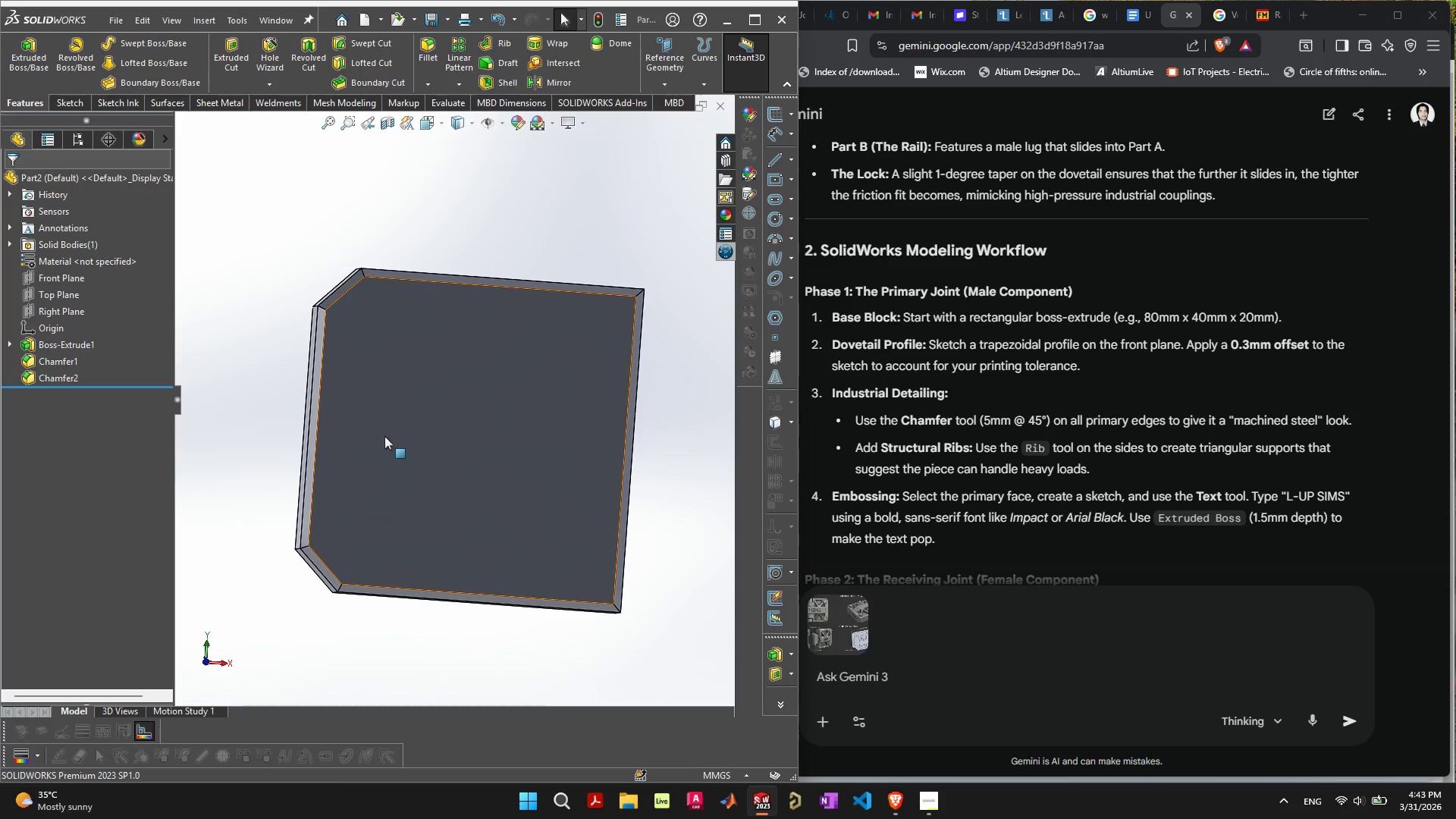 
key(Control+8)
 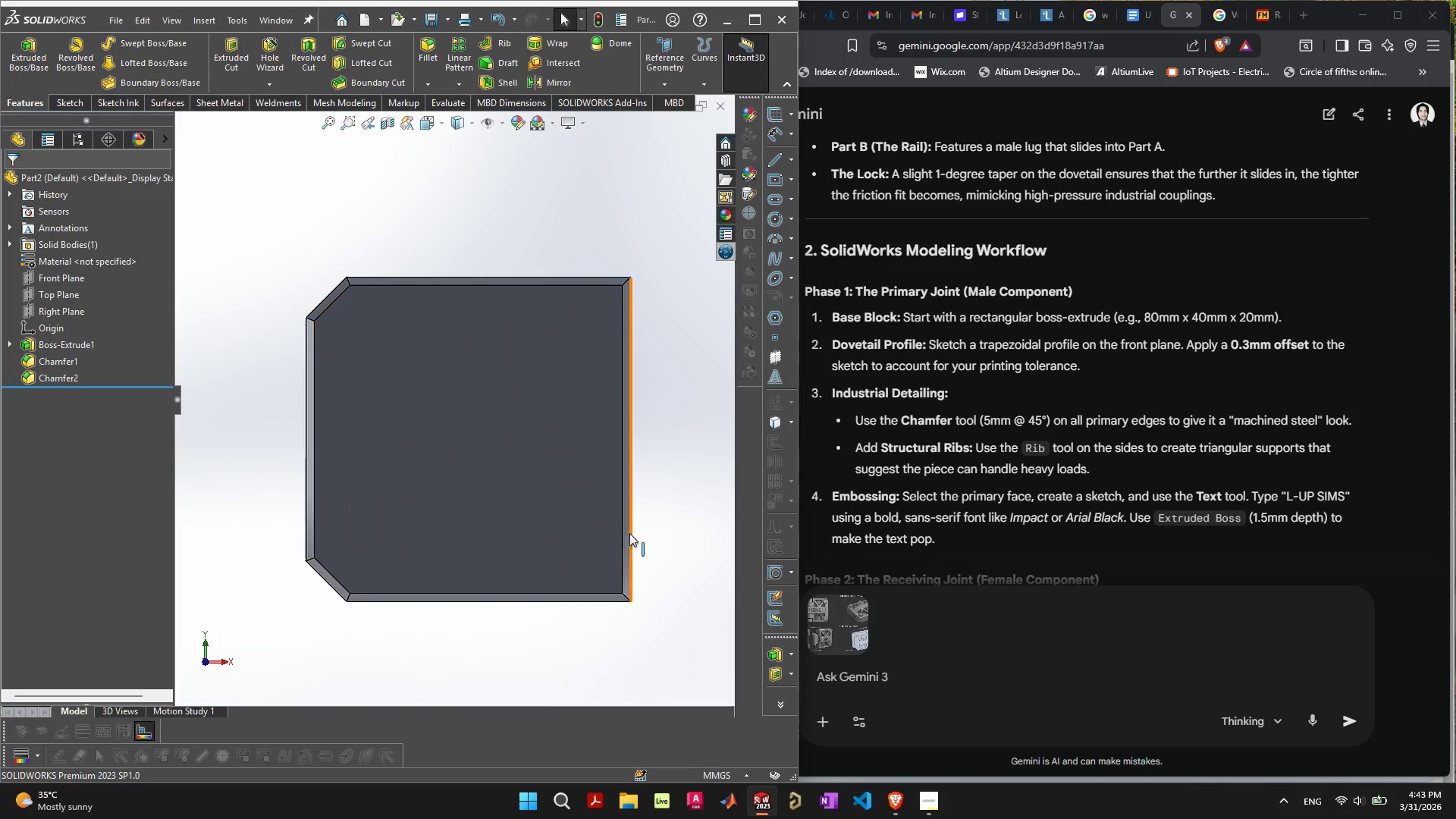 
scroll: coordinate [921, 546], scroll_direction: down, amount: 23.0
 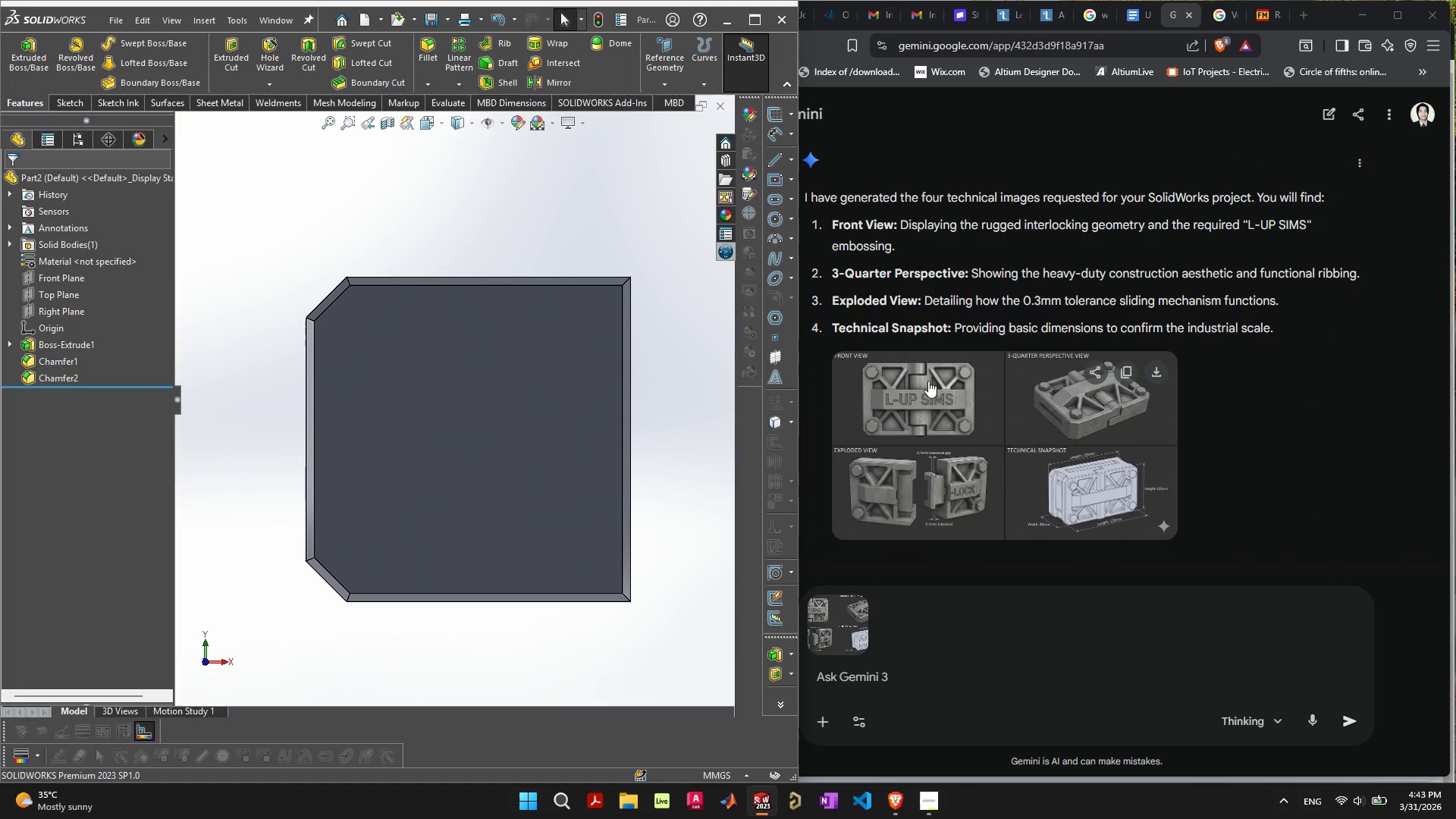 
left_click([921, 400])
 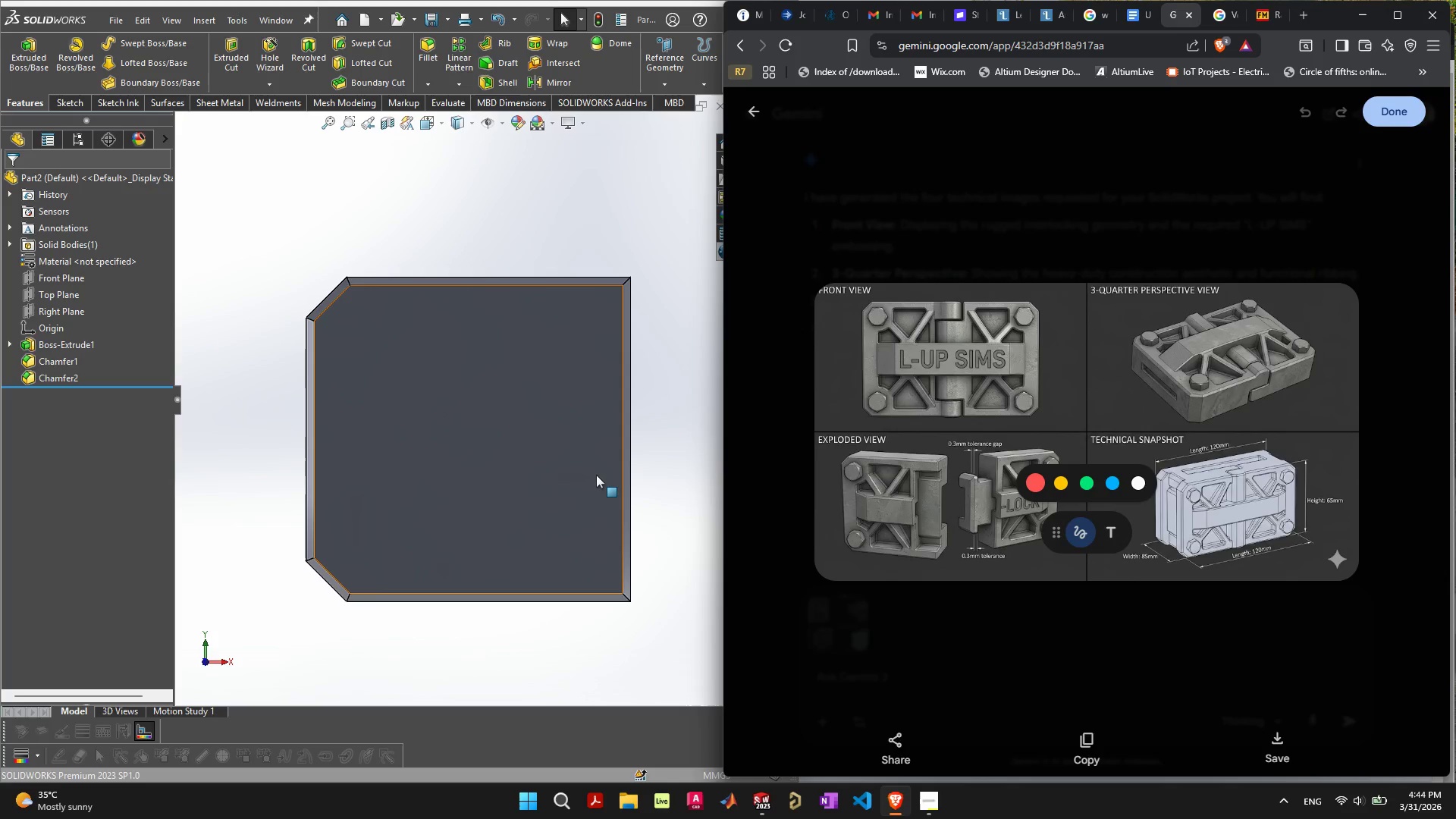 
wait(59.33)
 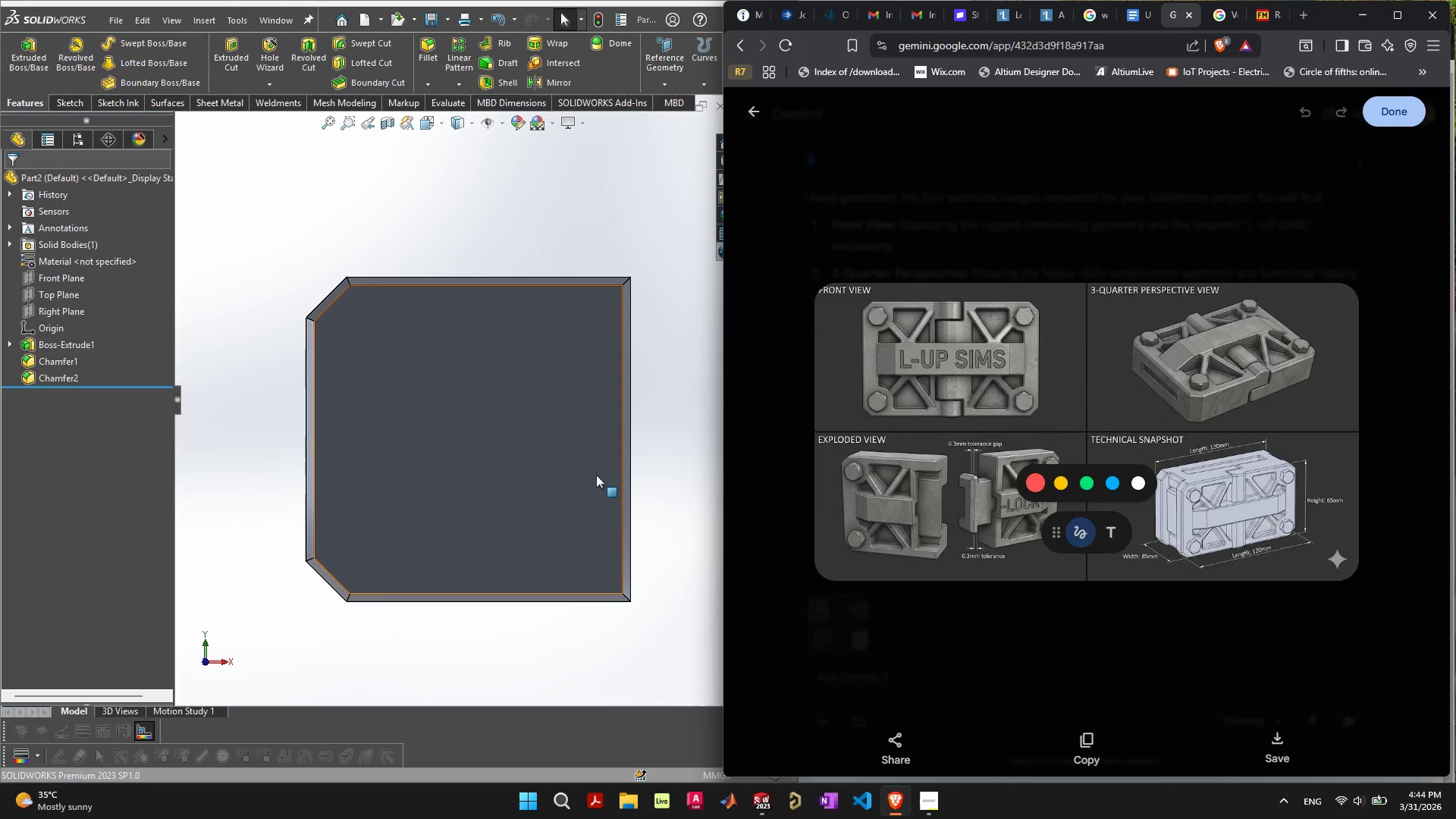 
scroll: coordinate [962, 497], scroll_direction: up, amount: 2.0
 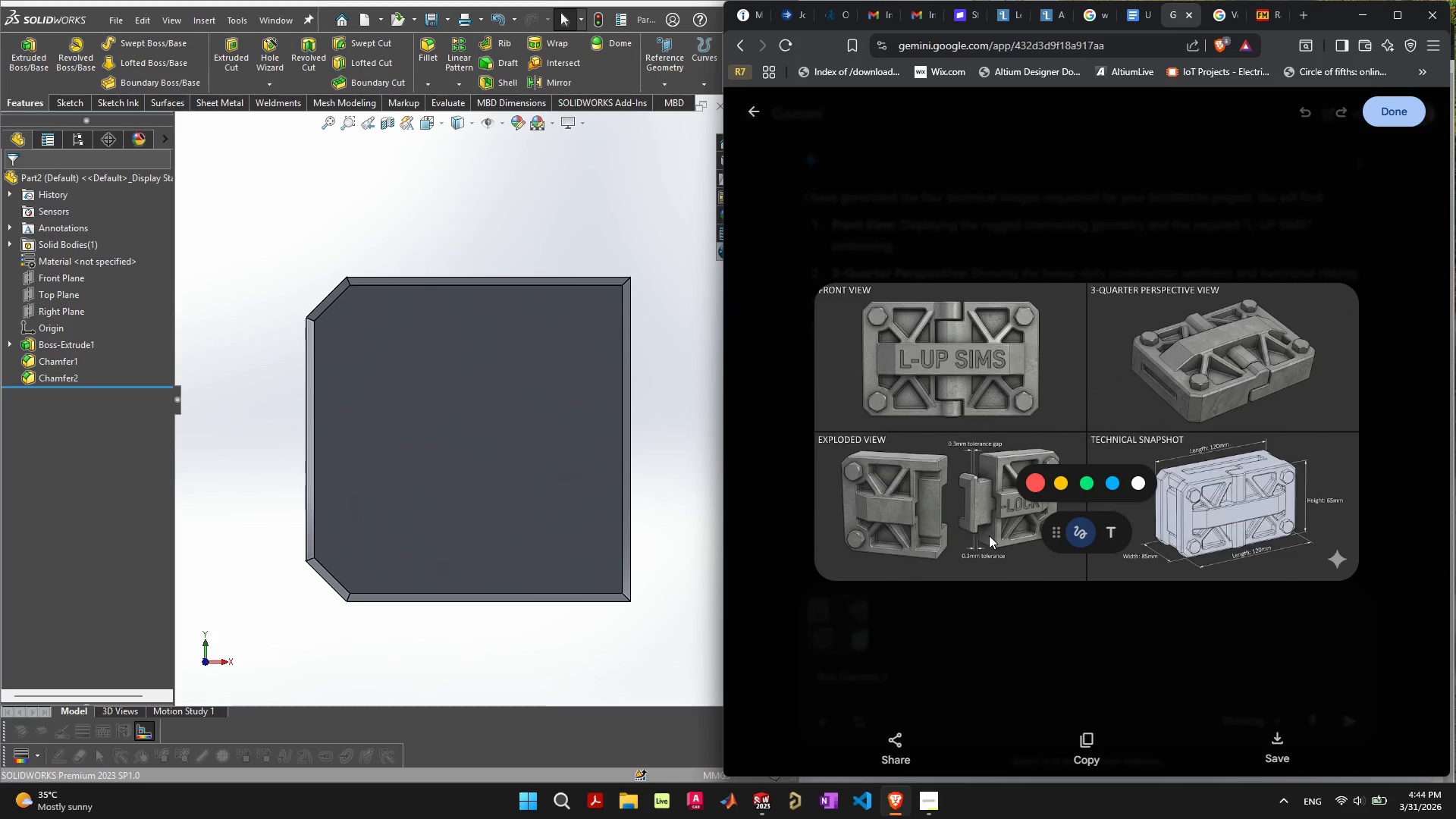 
wait(13.9)
 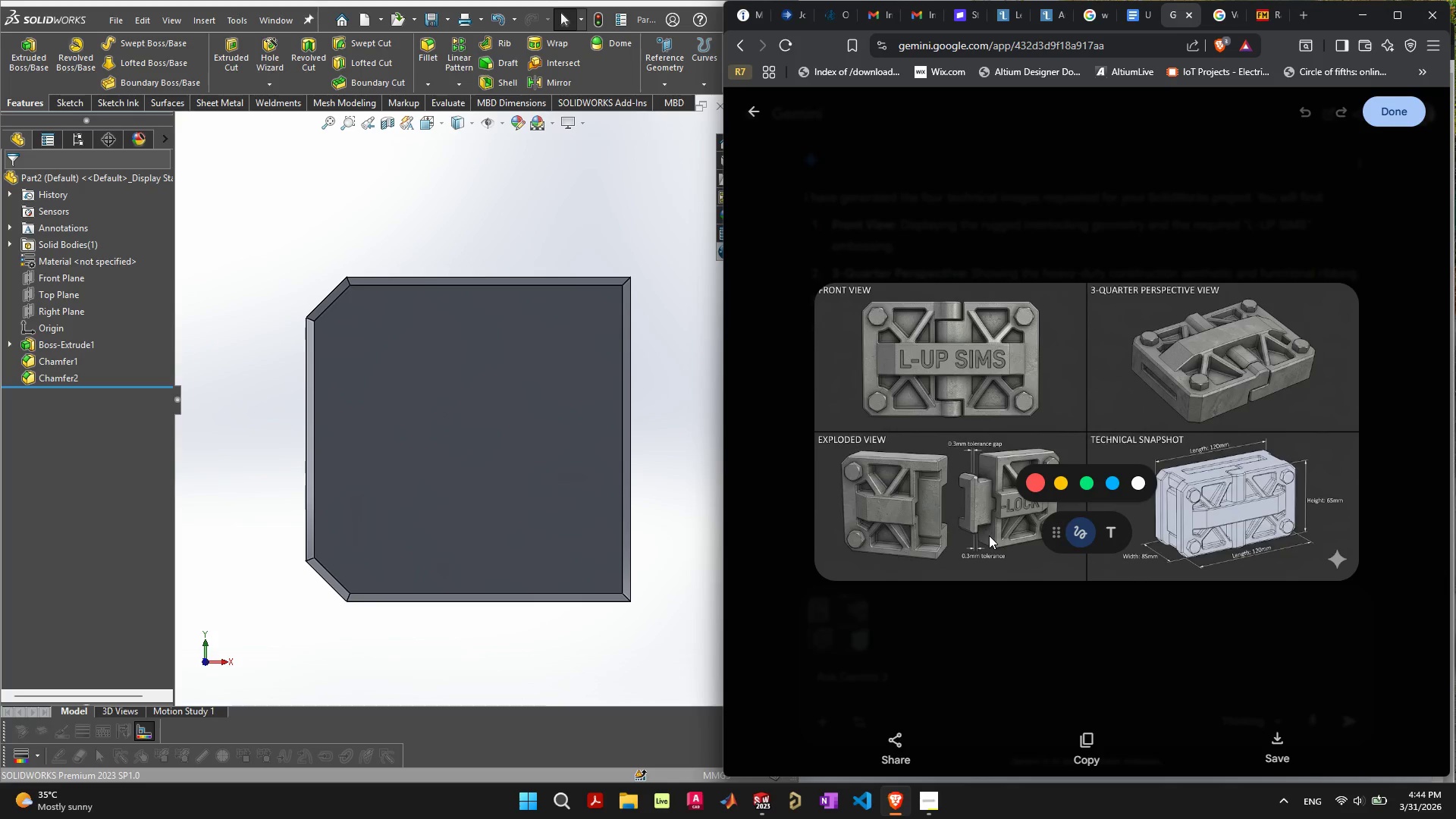 
scroll: coordinate [983, 500], scroll_direction: up, amount: 4.0
 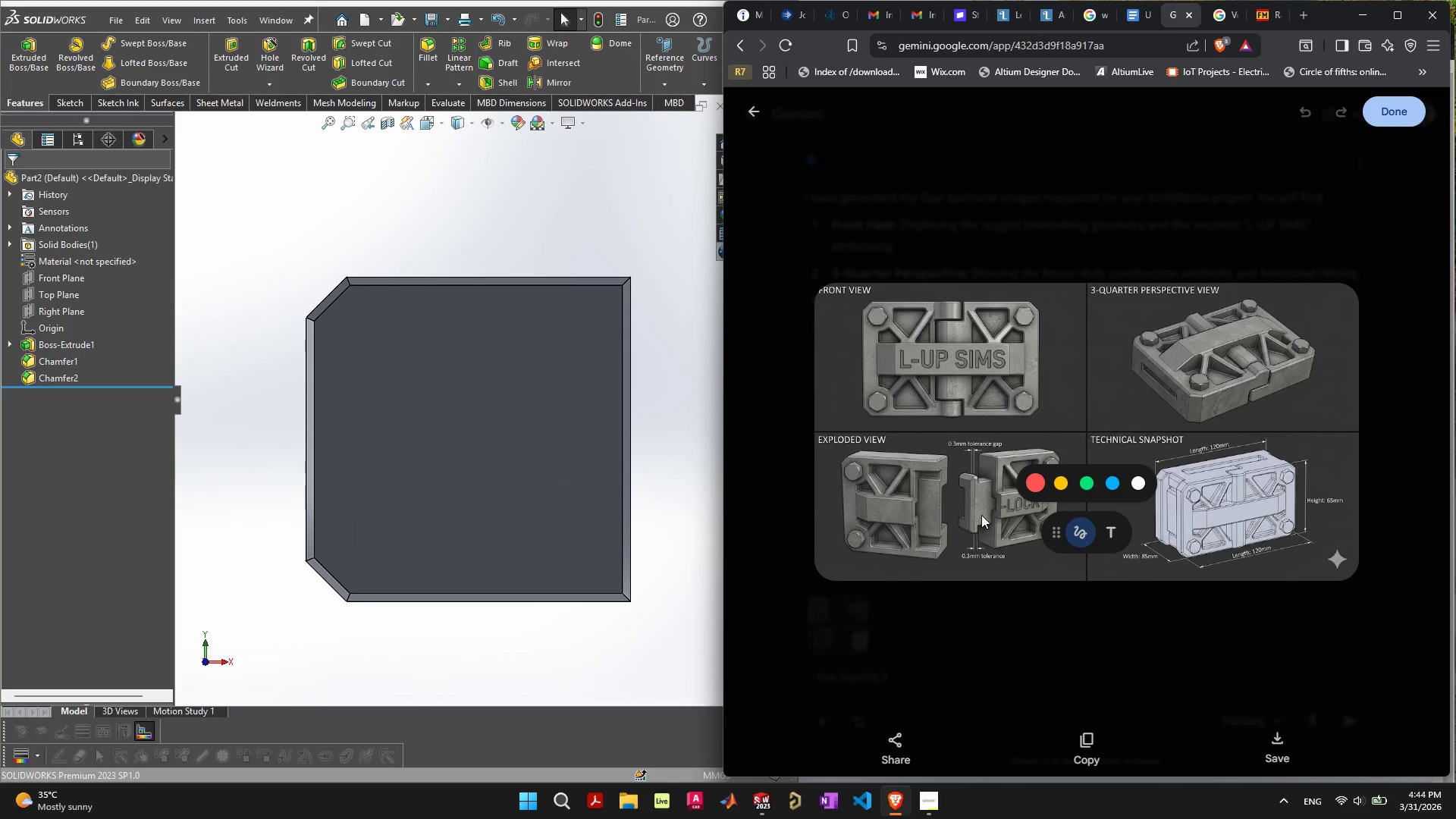 
wait(13.9)
 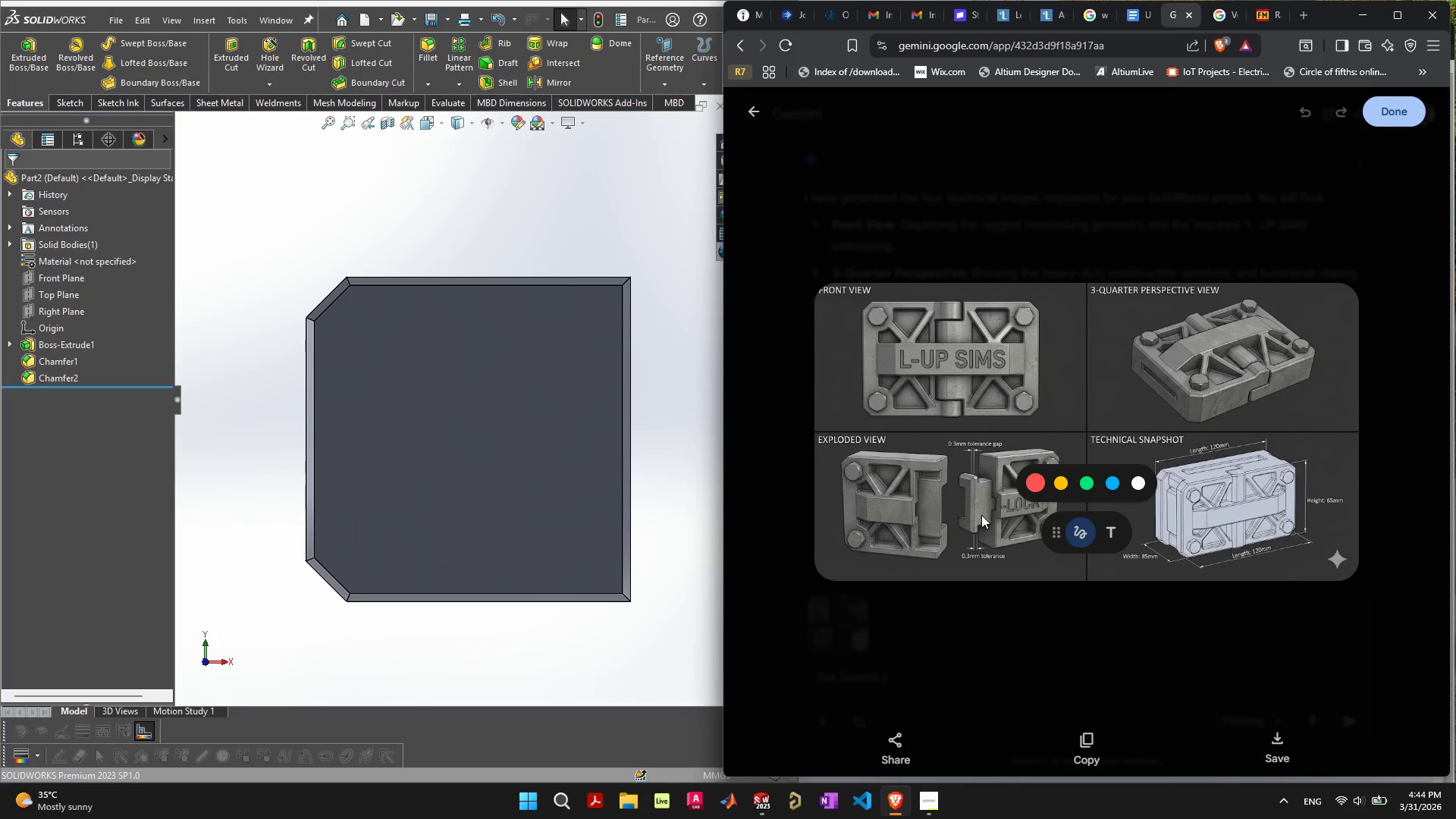 
left_click_drag(start_coordinate=[1057, 535], to_coordinate=[1221, 361])
 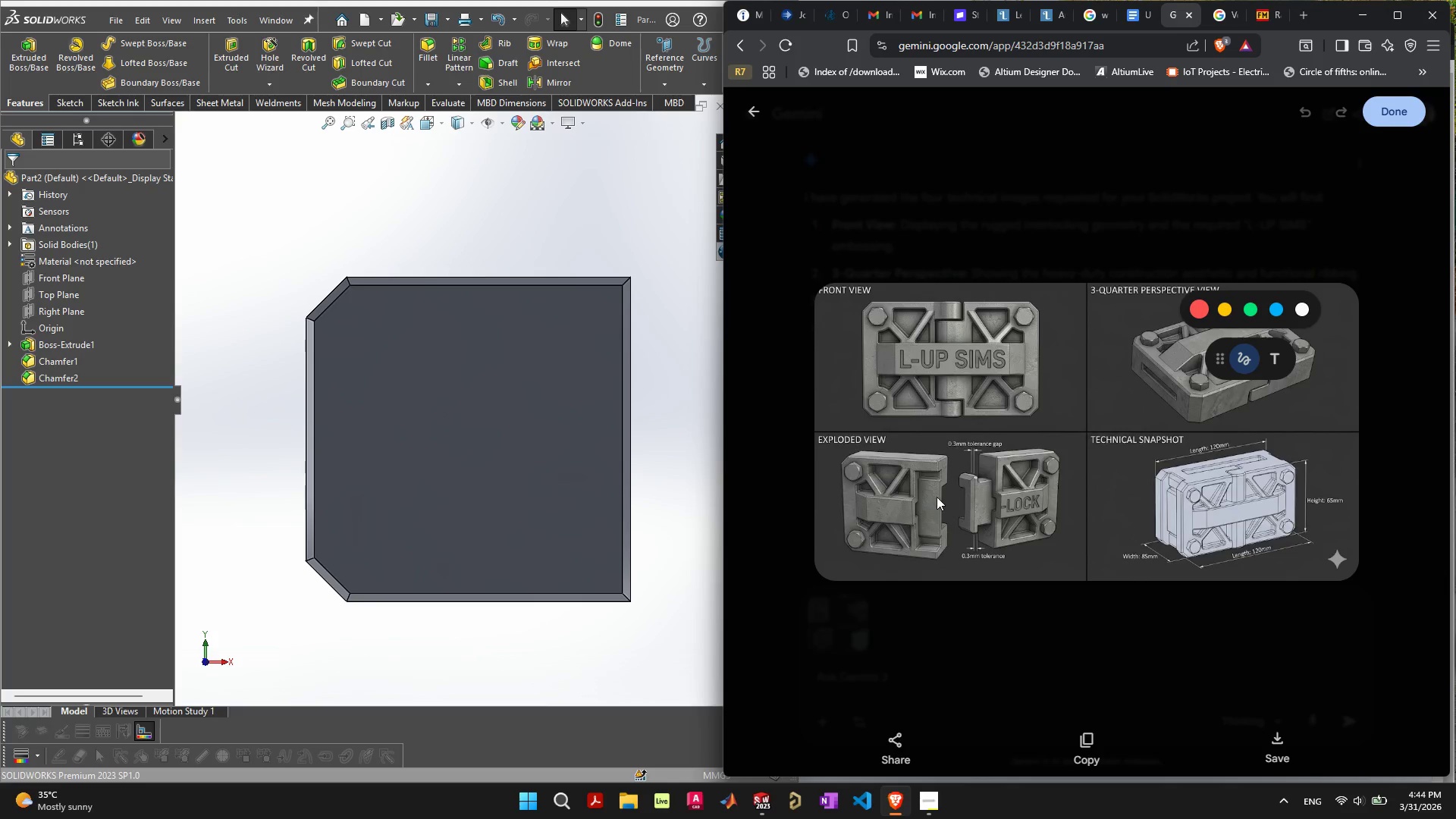 
scroll: coordinate [937, 497], scroll_direction: up, amount: 4.0
 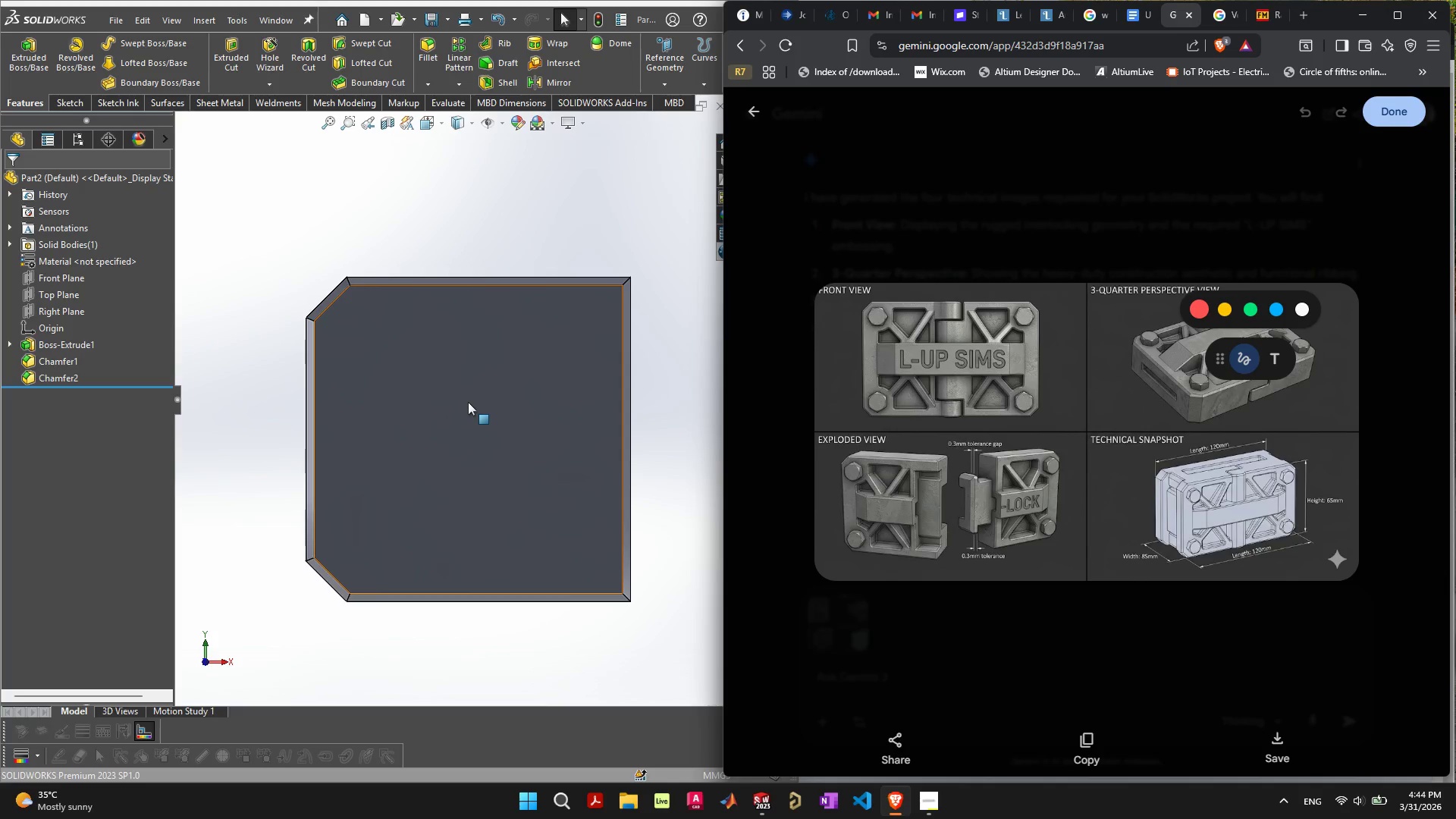 
wait(15.18)
 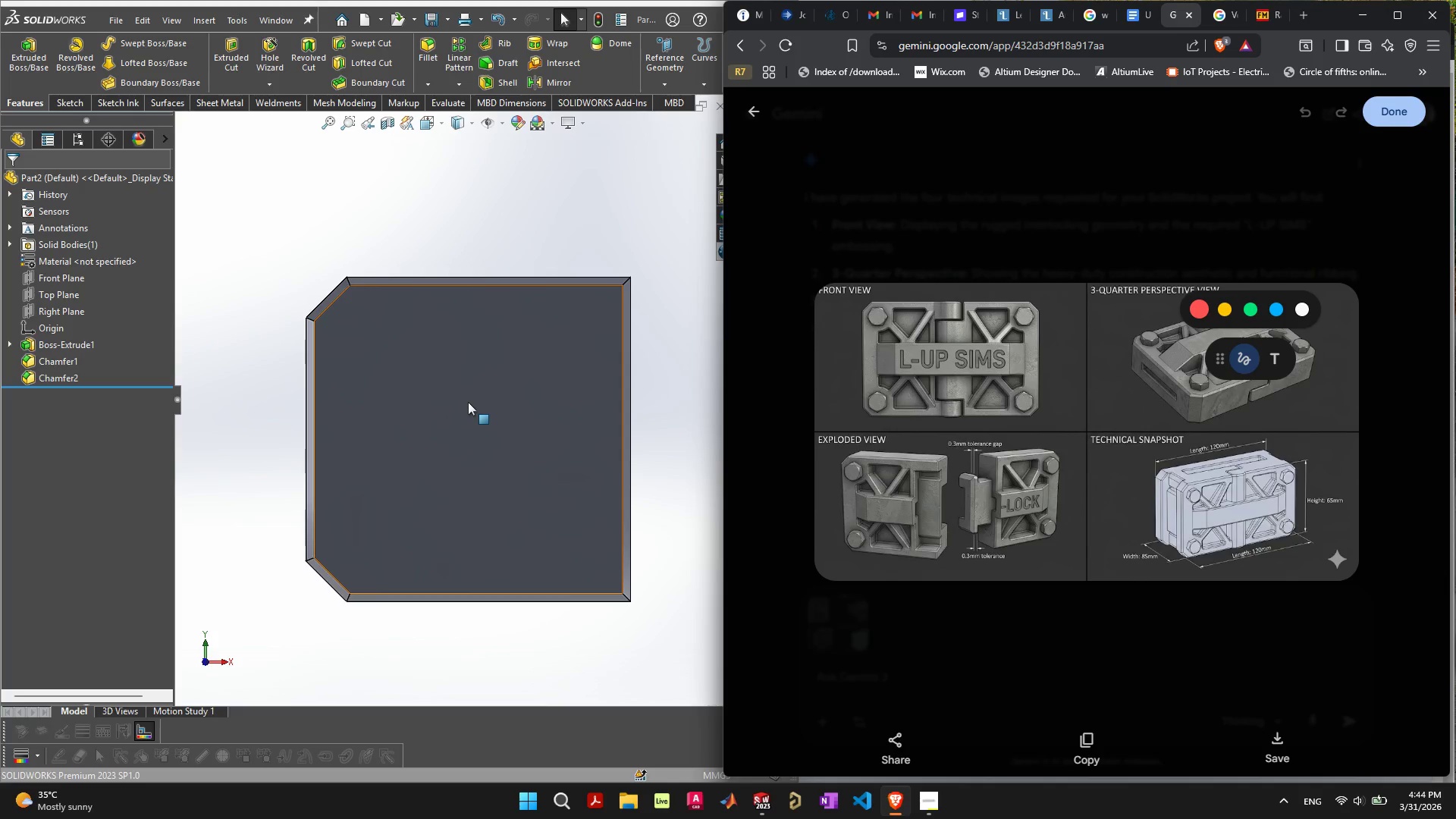 
right_click([1016, 504])
 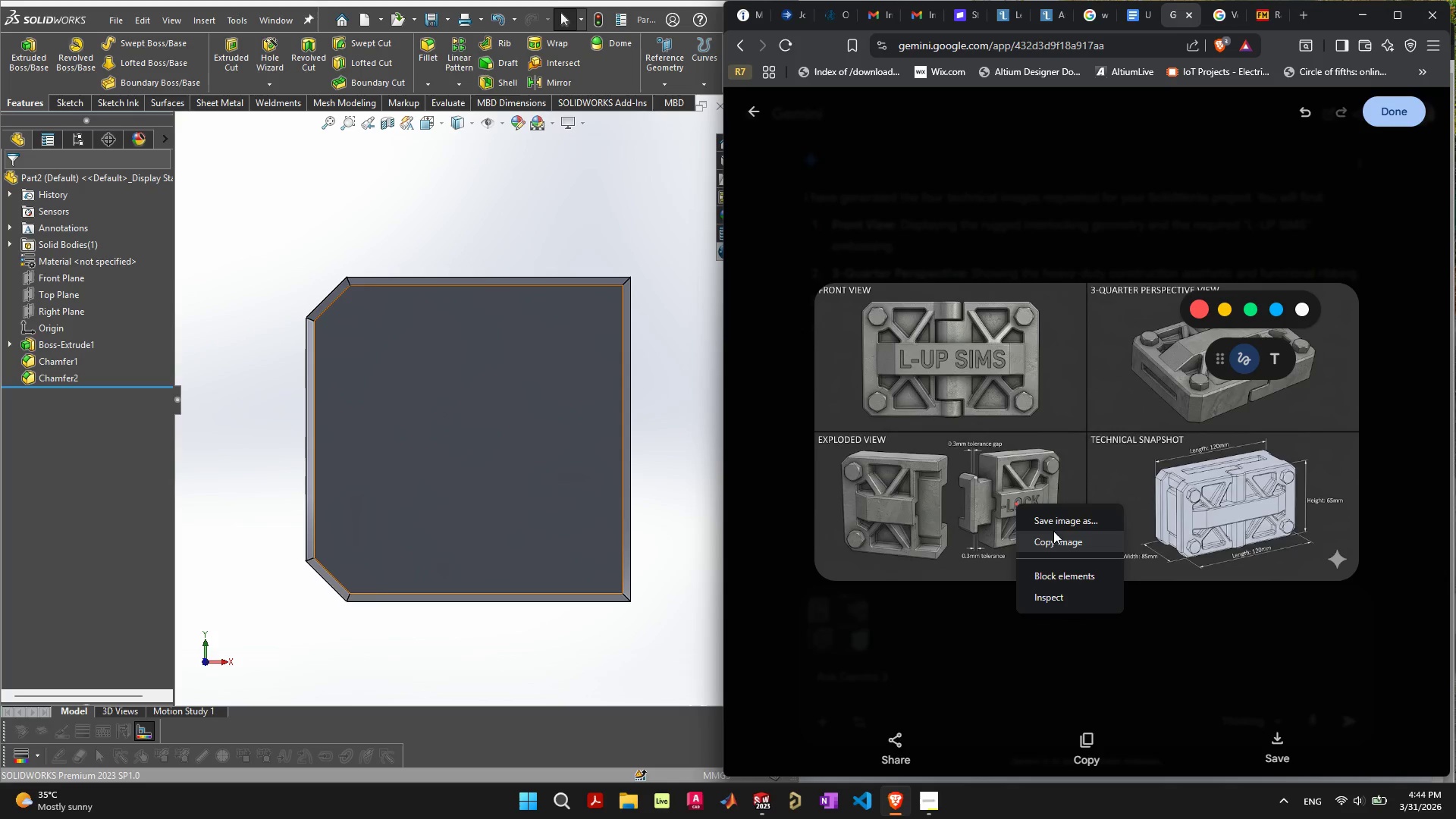 
left_click([1057, 524])
 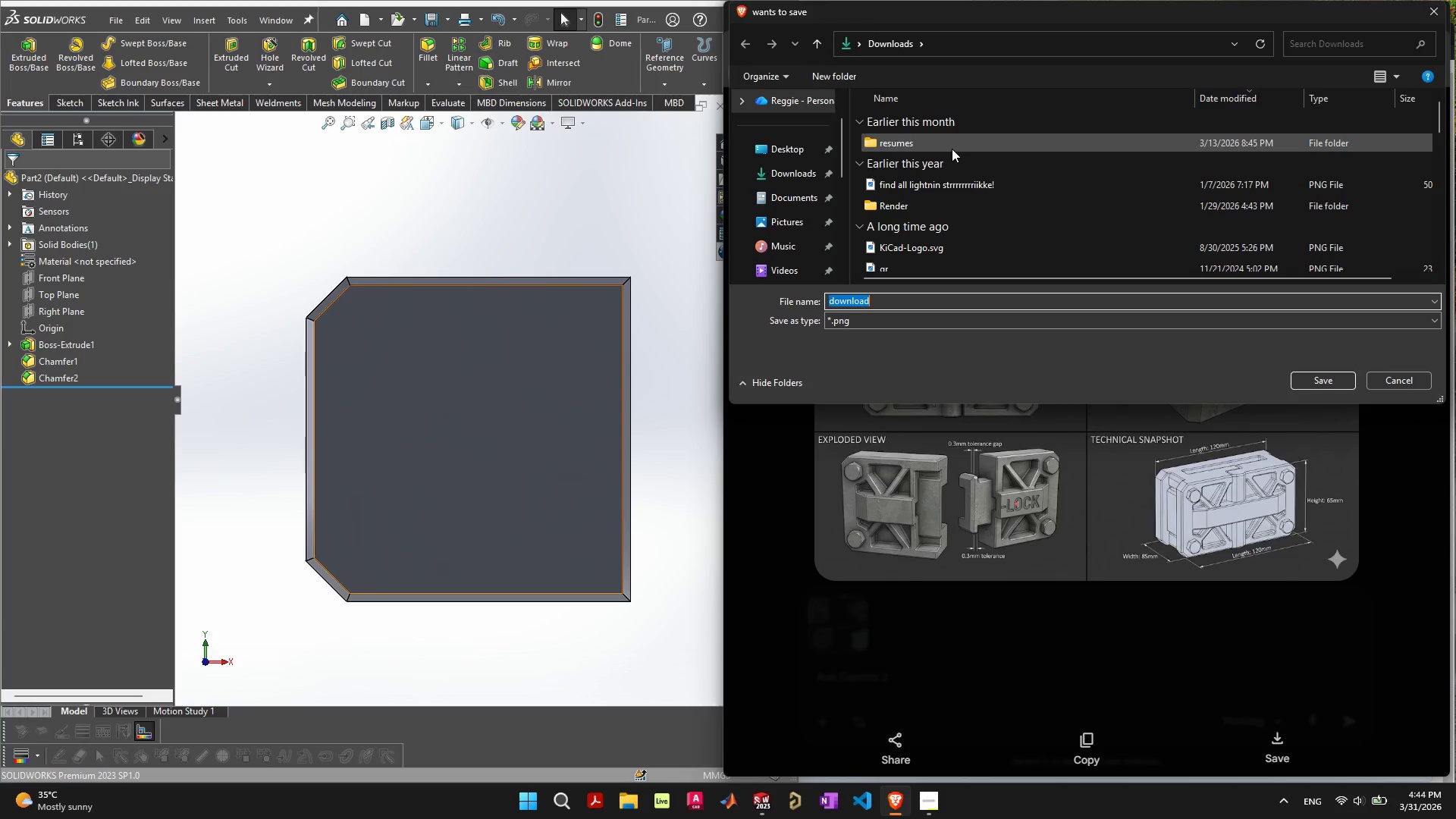 
left_click([792, 150])
 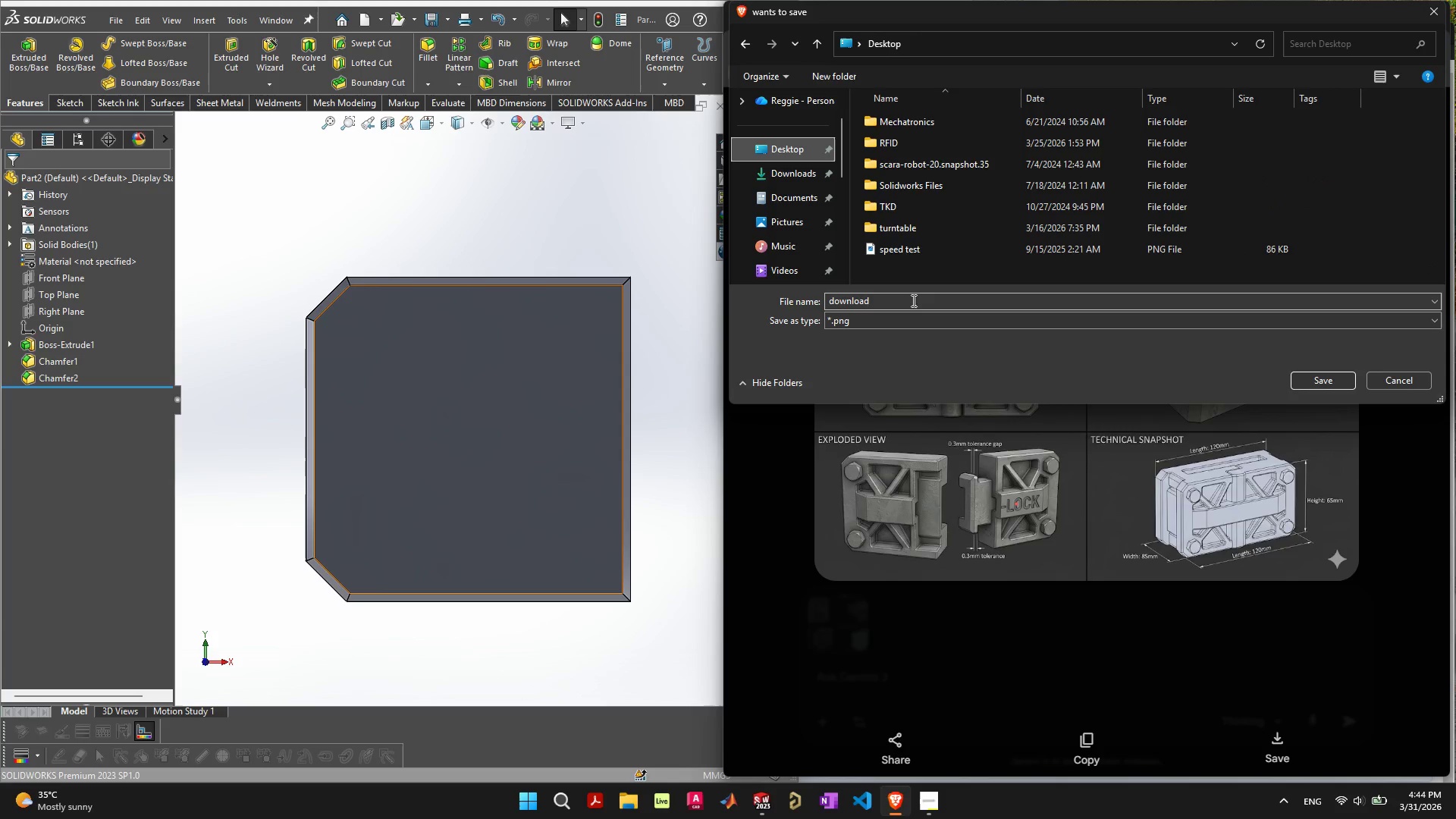 
left_click([912, 302])
 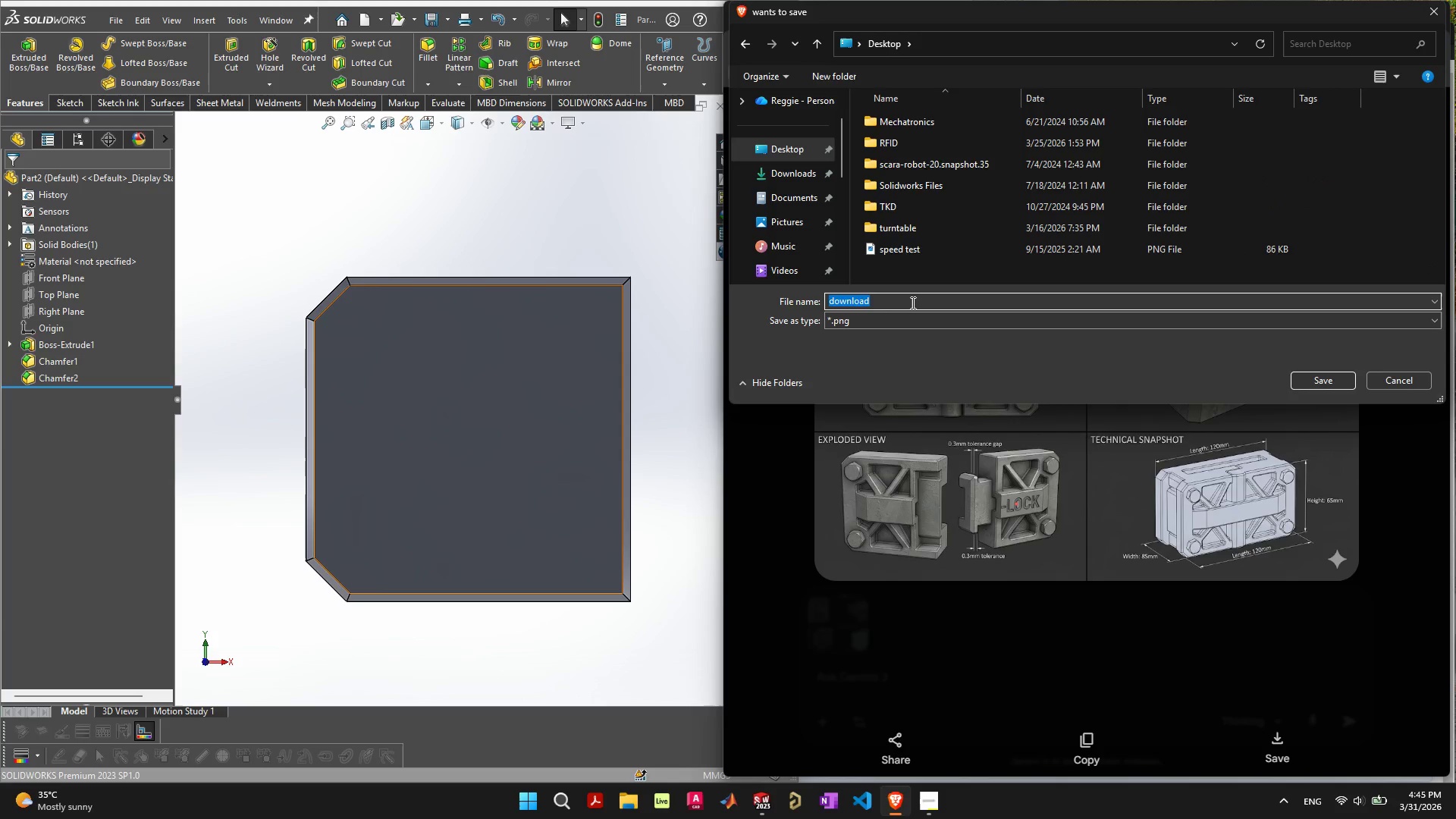 
type(l )
key(Backspace)
key(Backspace)
key(Backspace)
type(L Sim)
 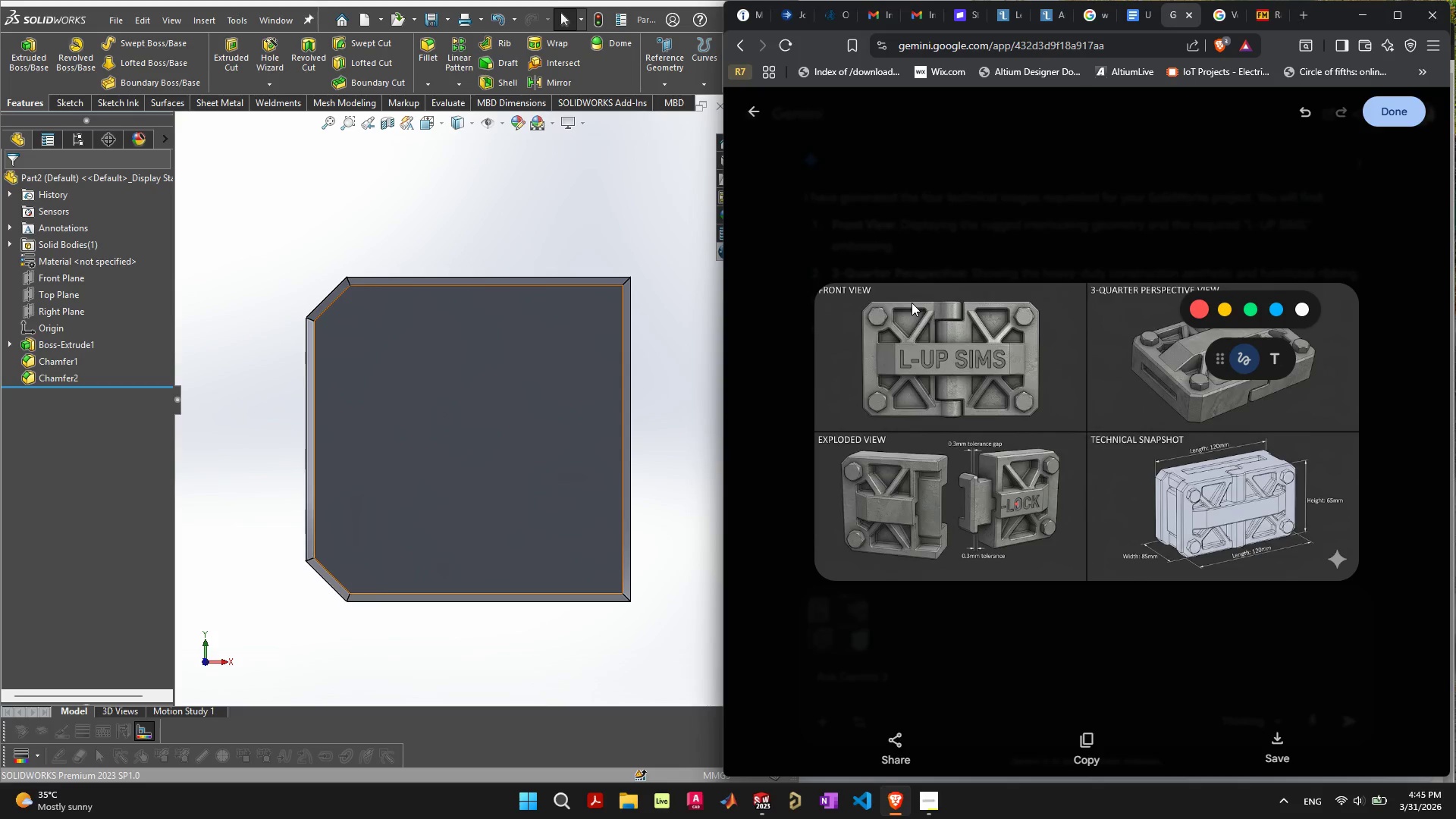 
 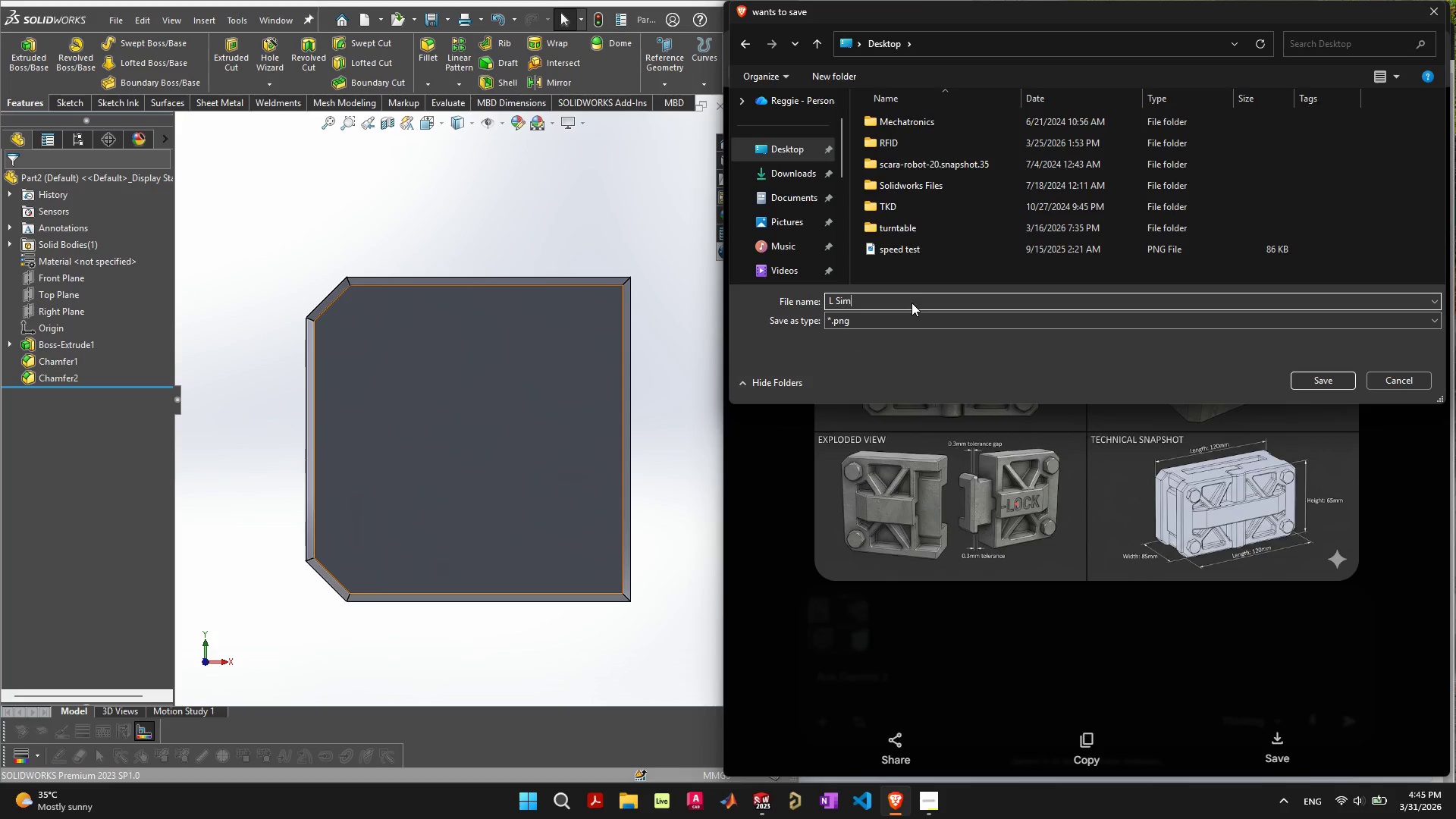 
key(Enter)
 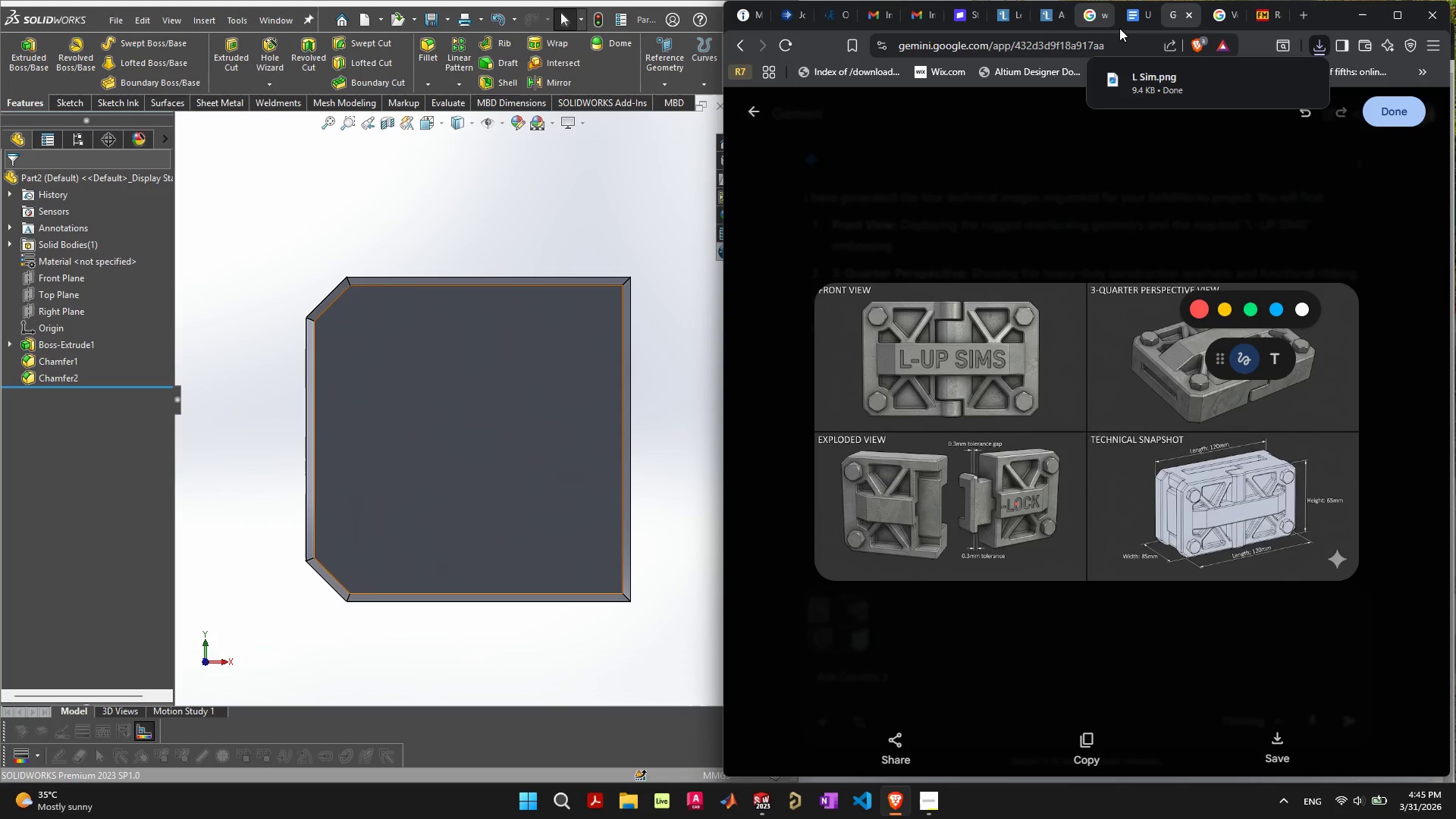 
left_click([1198, 85])
 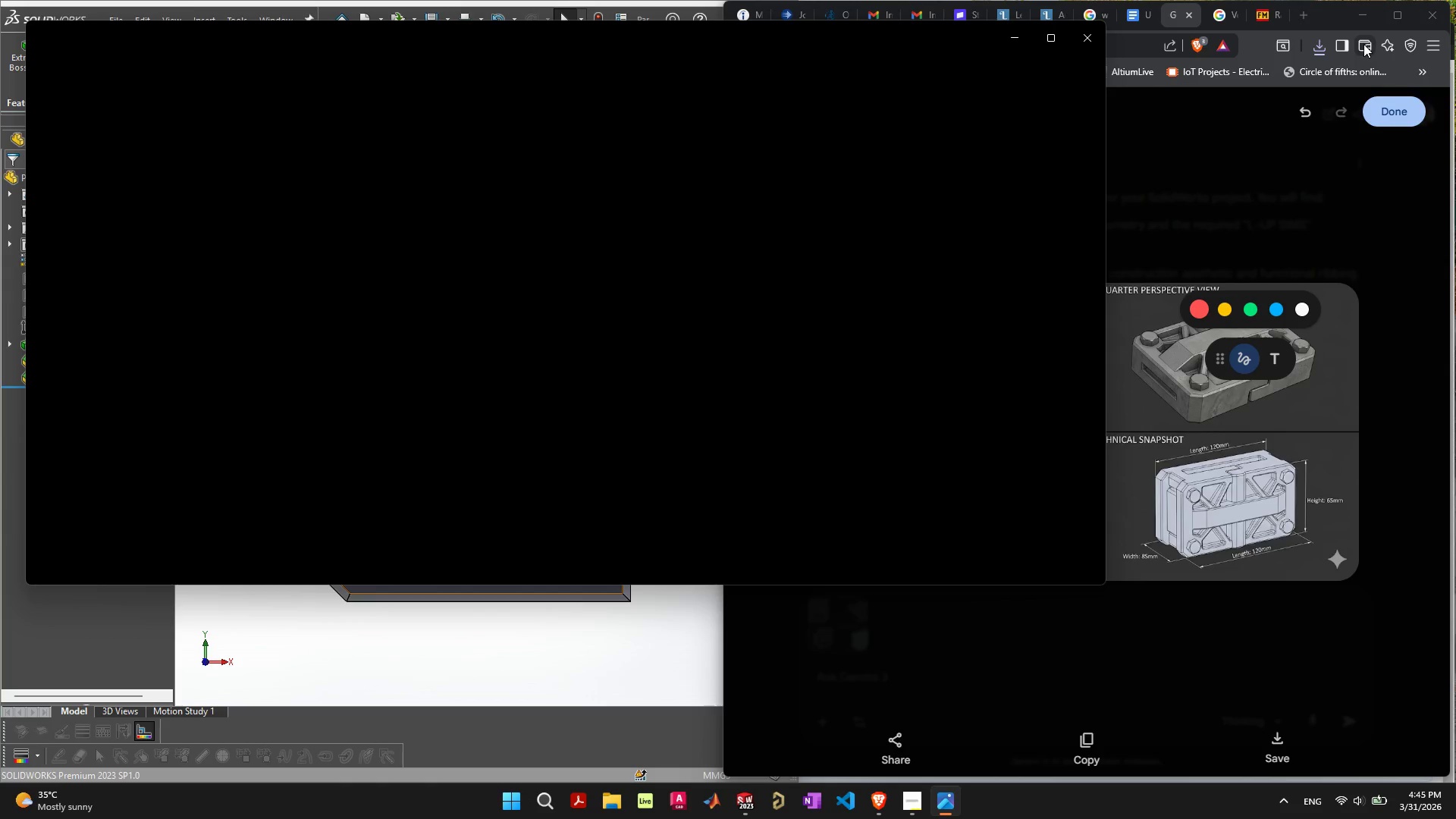 
left_click_drag(start_coordinate=[942, 36], to_coordinate=[1204, 156])
 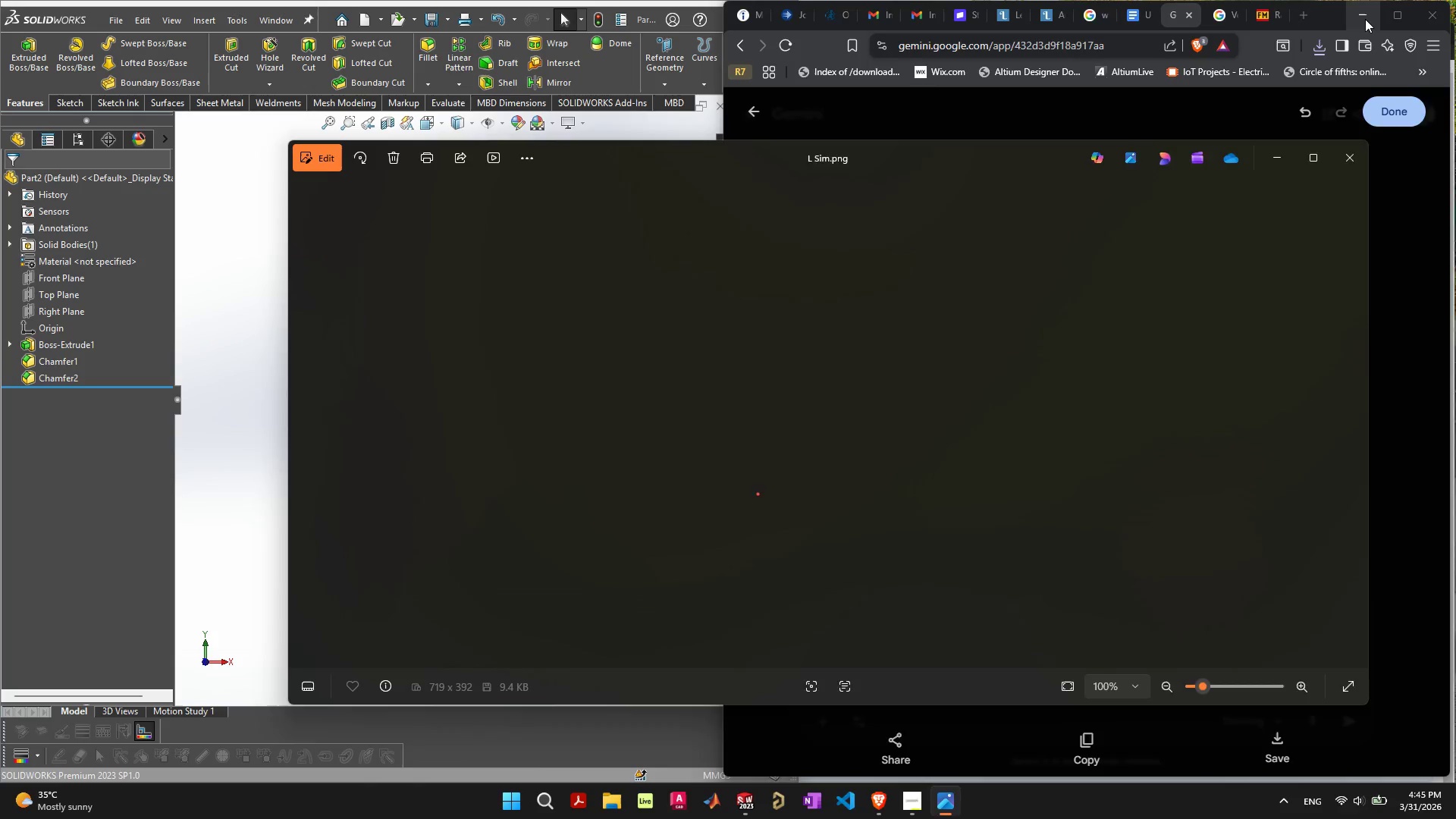 
left_click([1365, 17])
 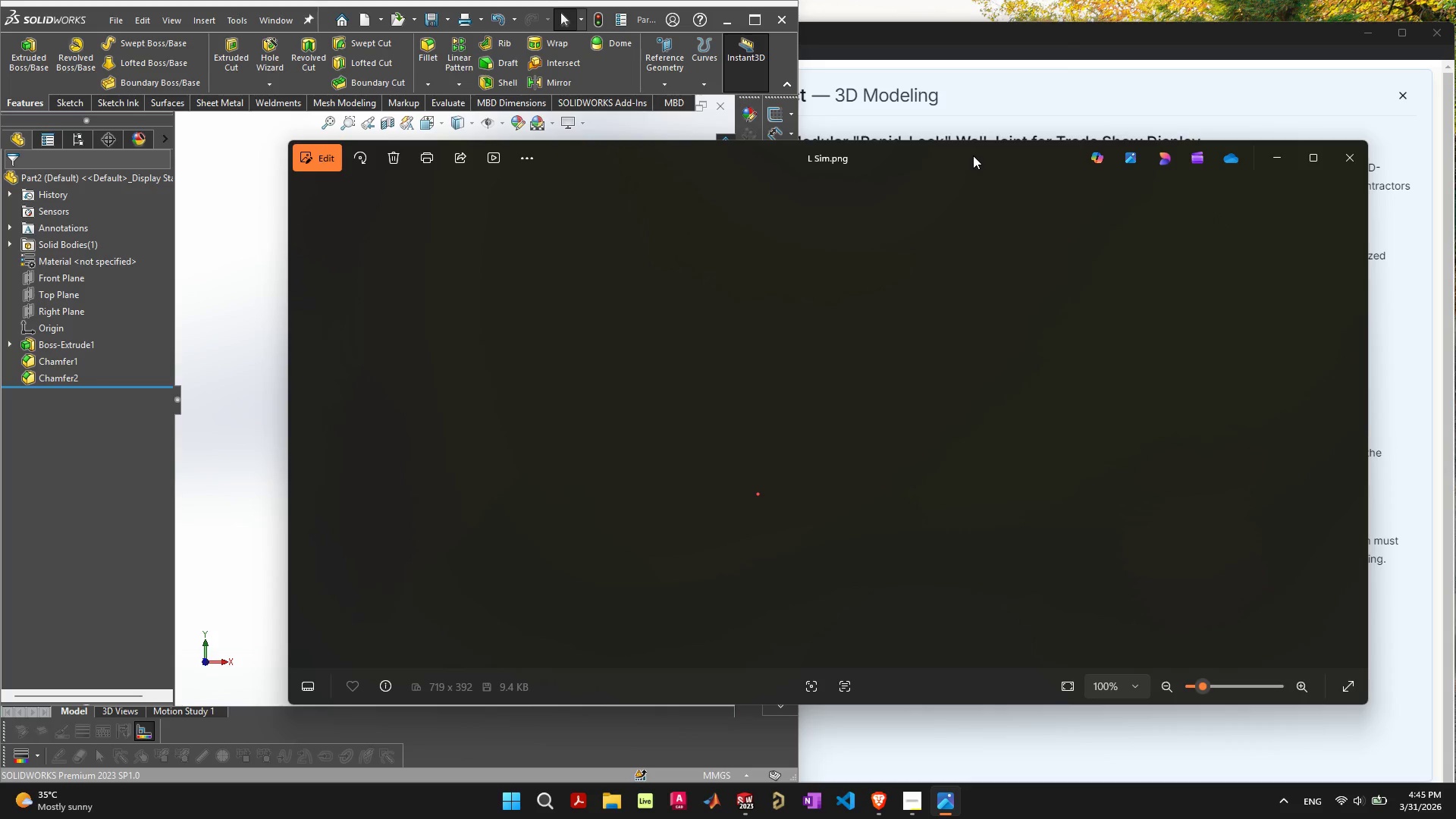 
double_click([973, 155])
 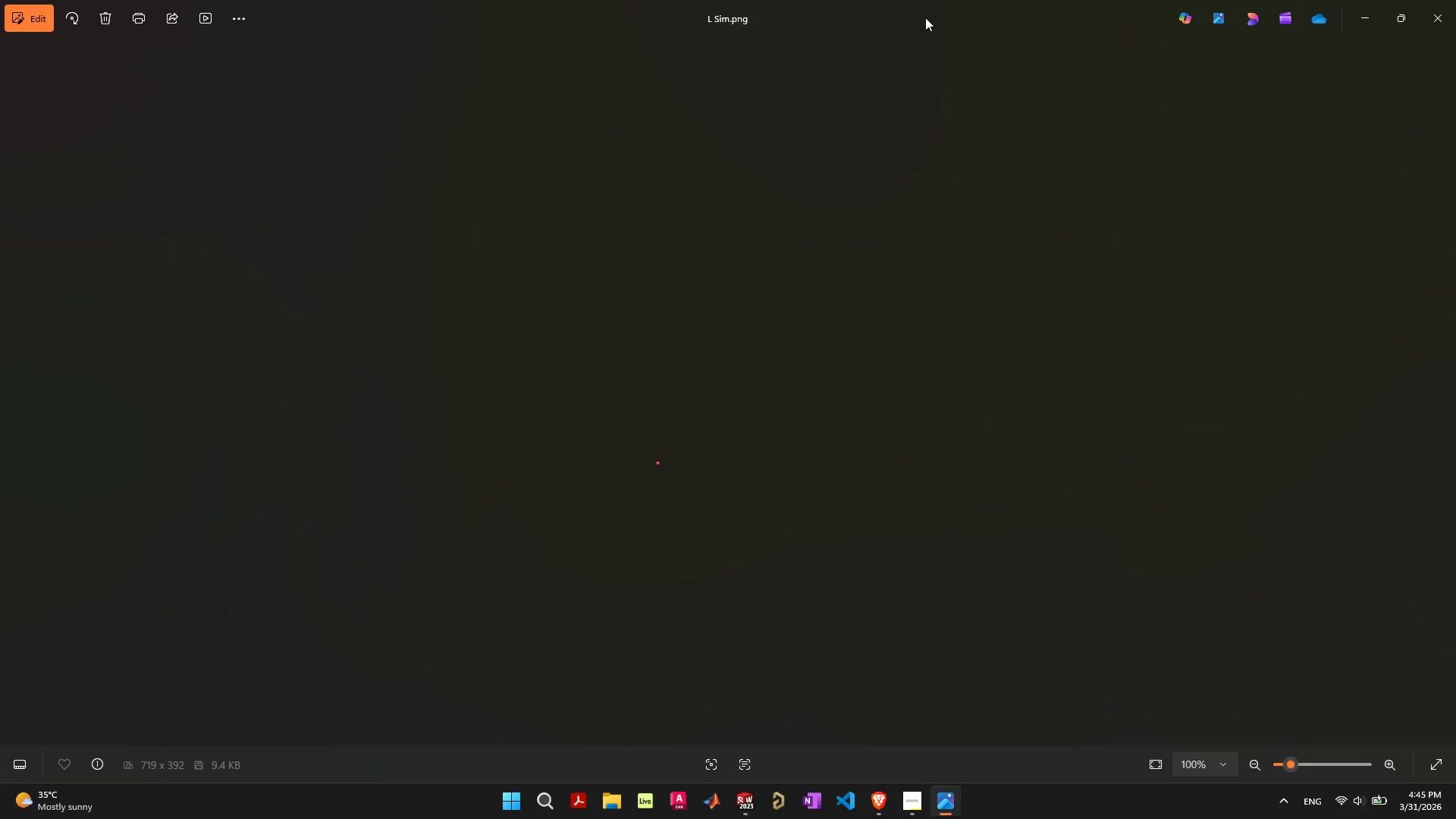 
double_click([926, 17])
 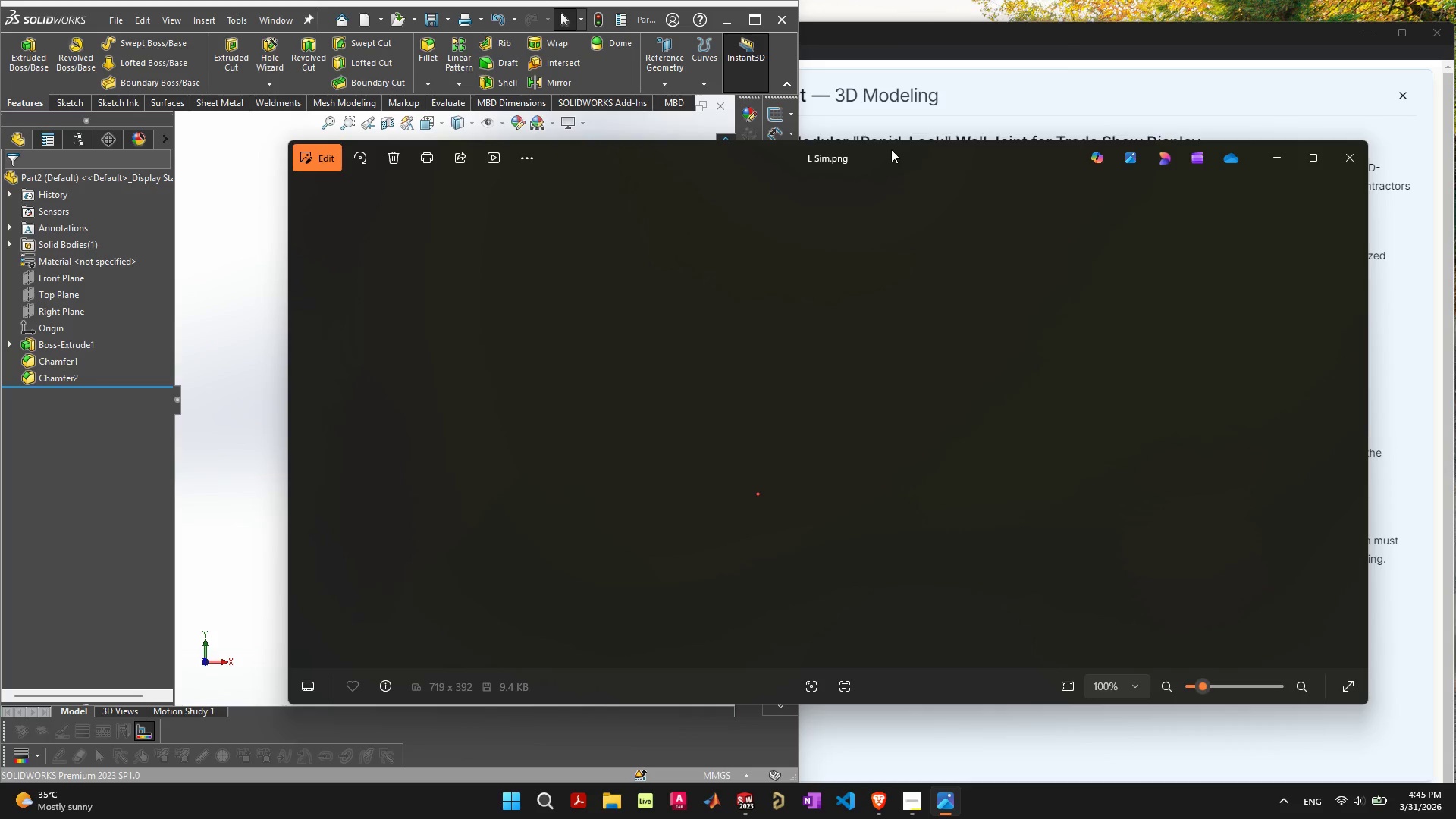 
left_click_drag(start_coordinate=[891, 149], to_coordinate=[837, 124])
 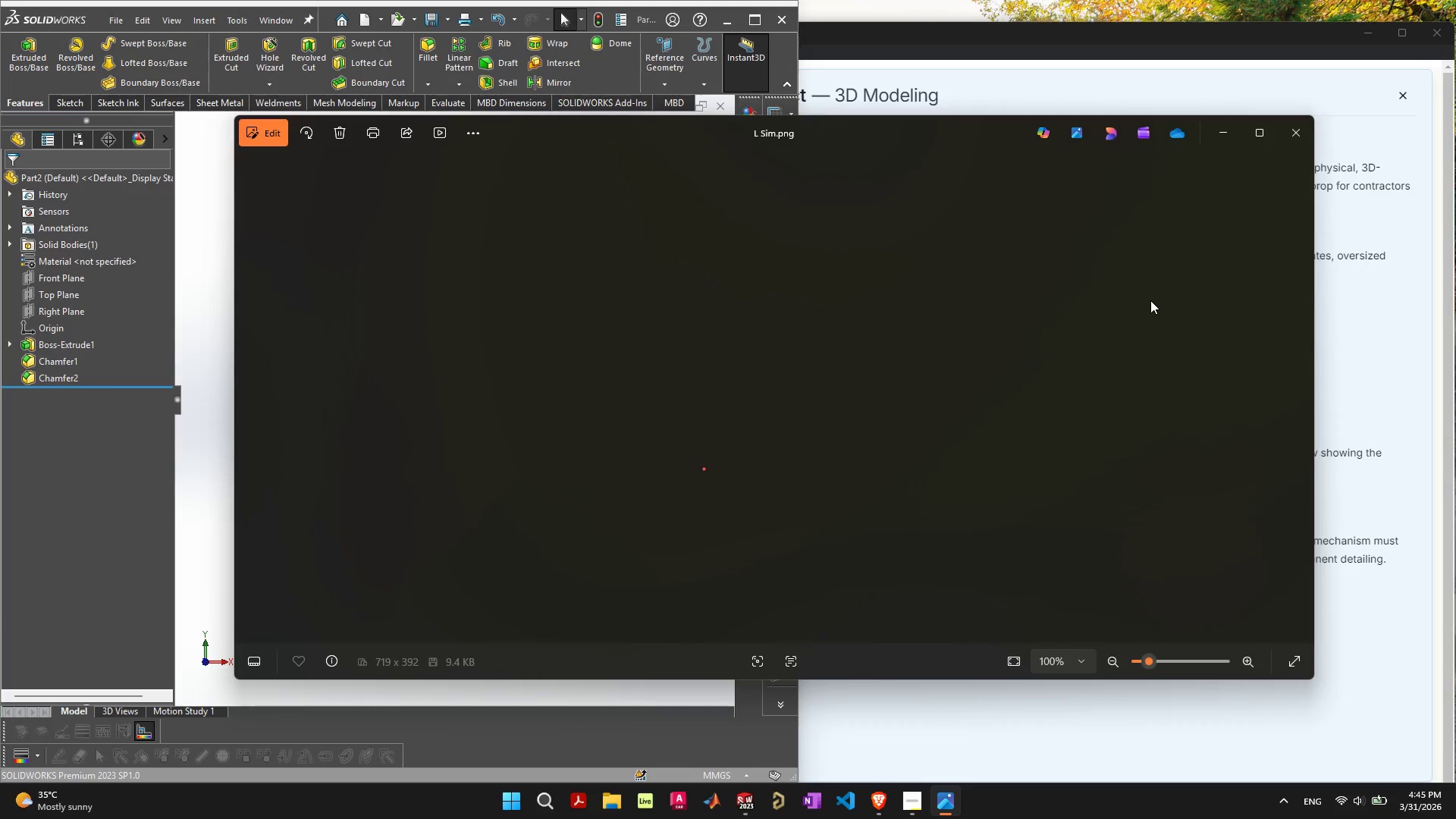 
key(Alt+AltLeft)
 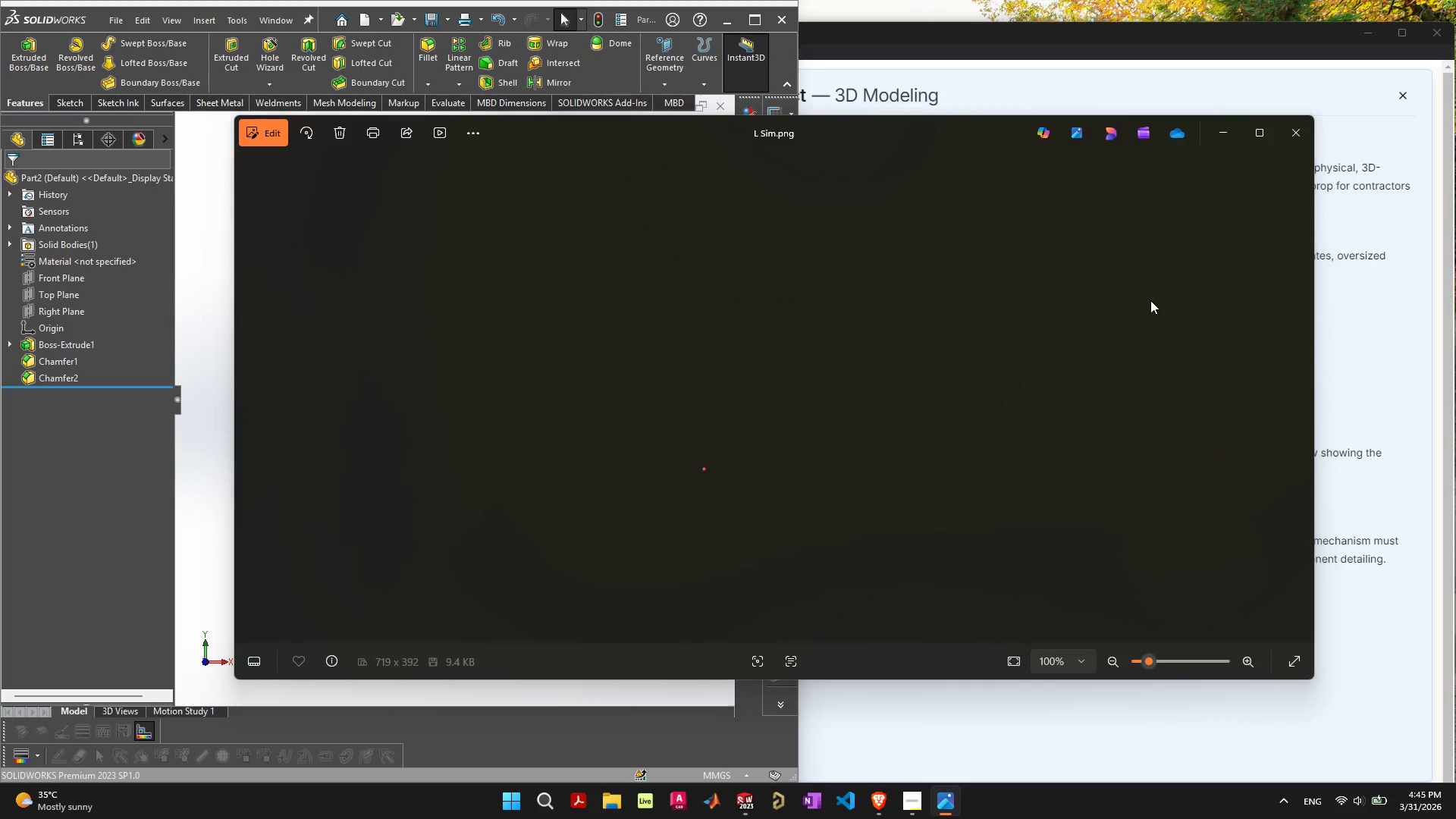 
key(Alt+Tab)
 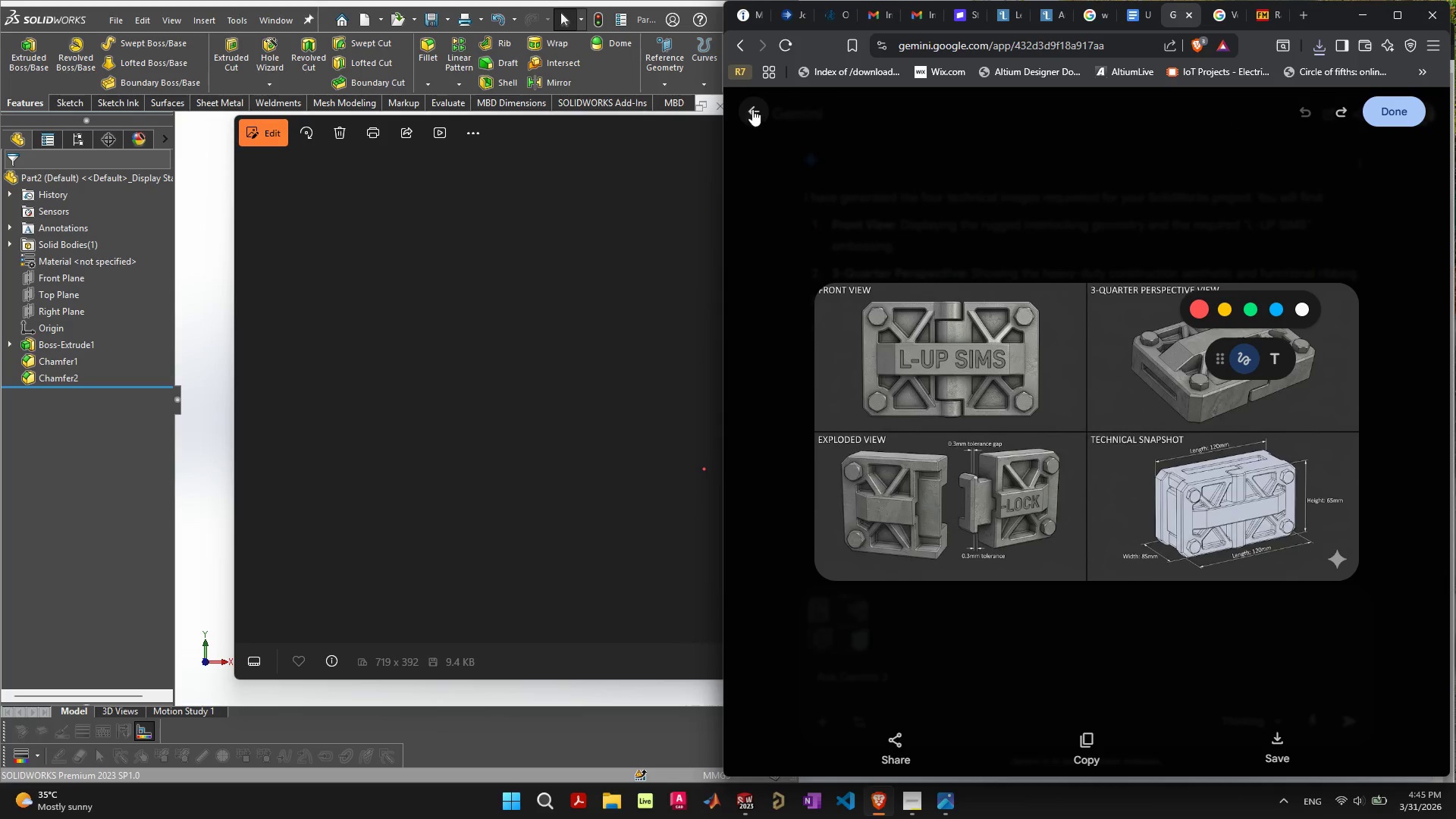 
wait(7.31)
 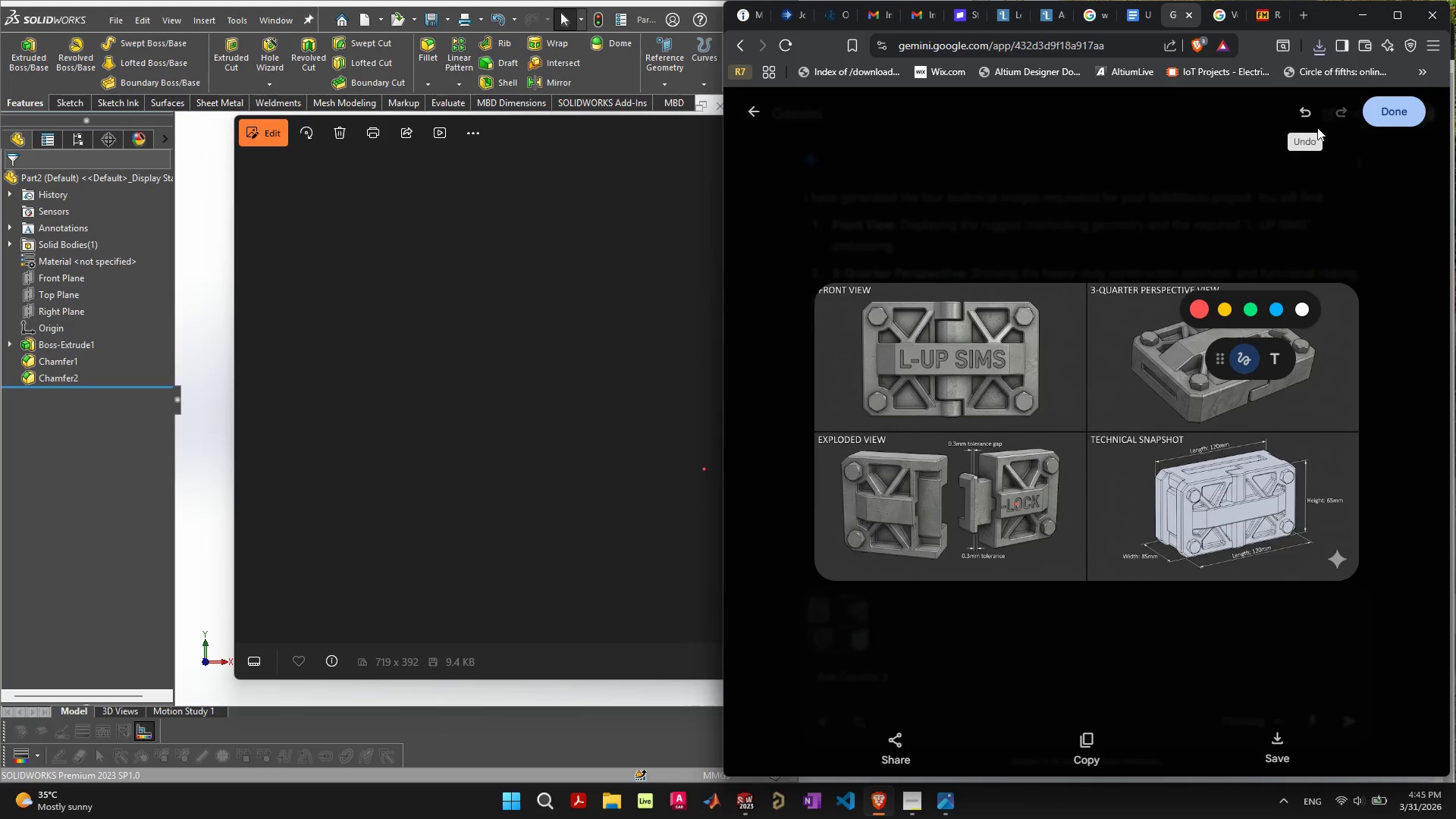 
left_click([1160, 374])
 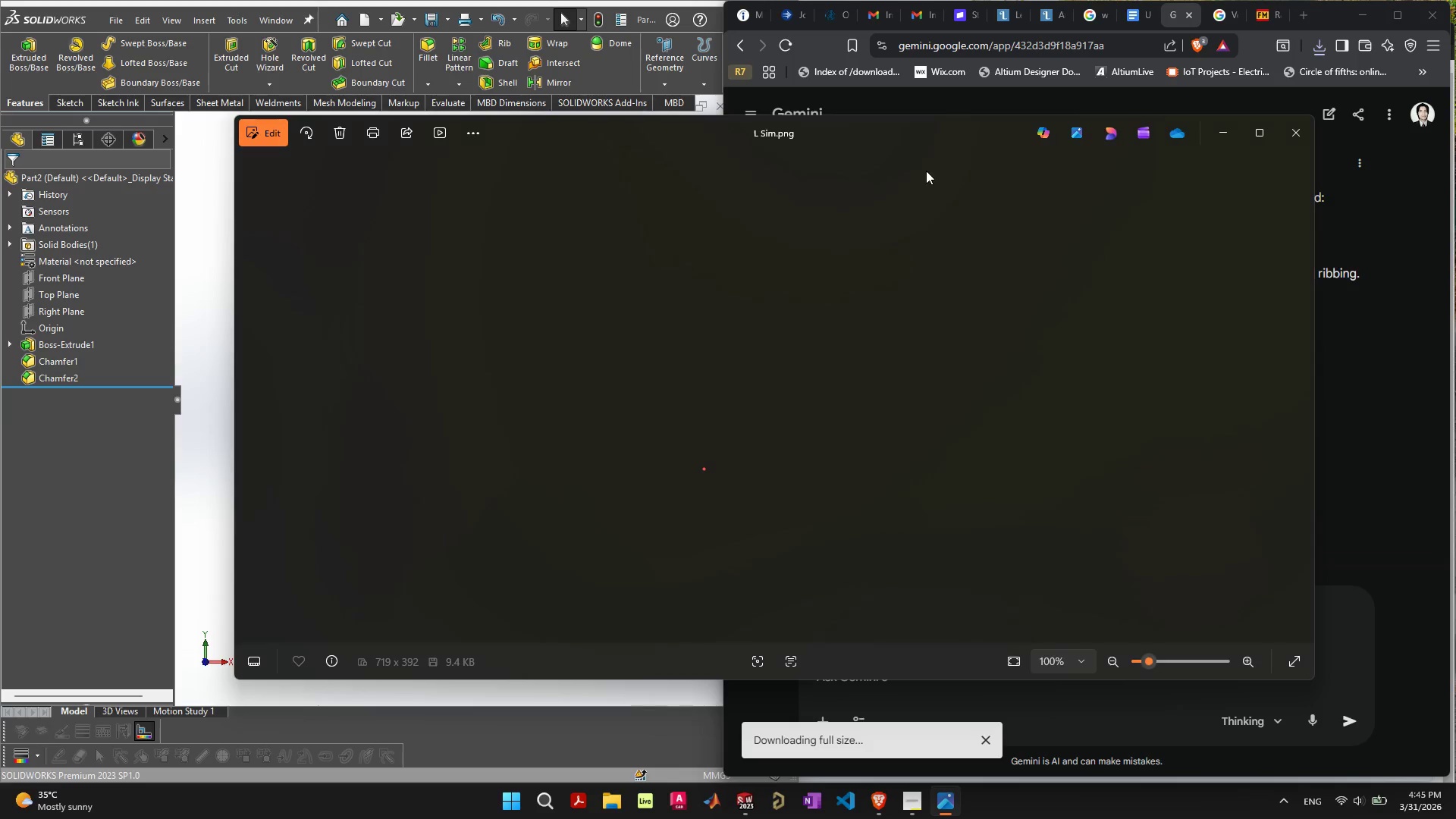 
left_click([1285, 136])
 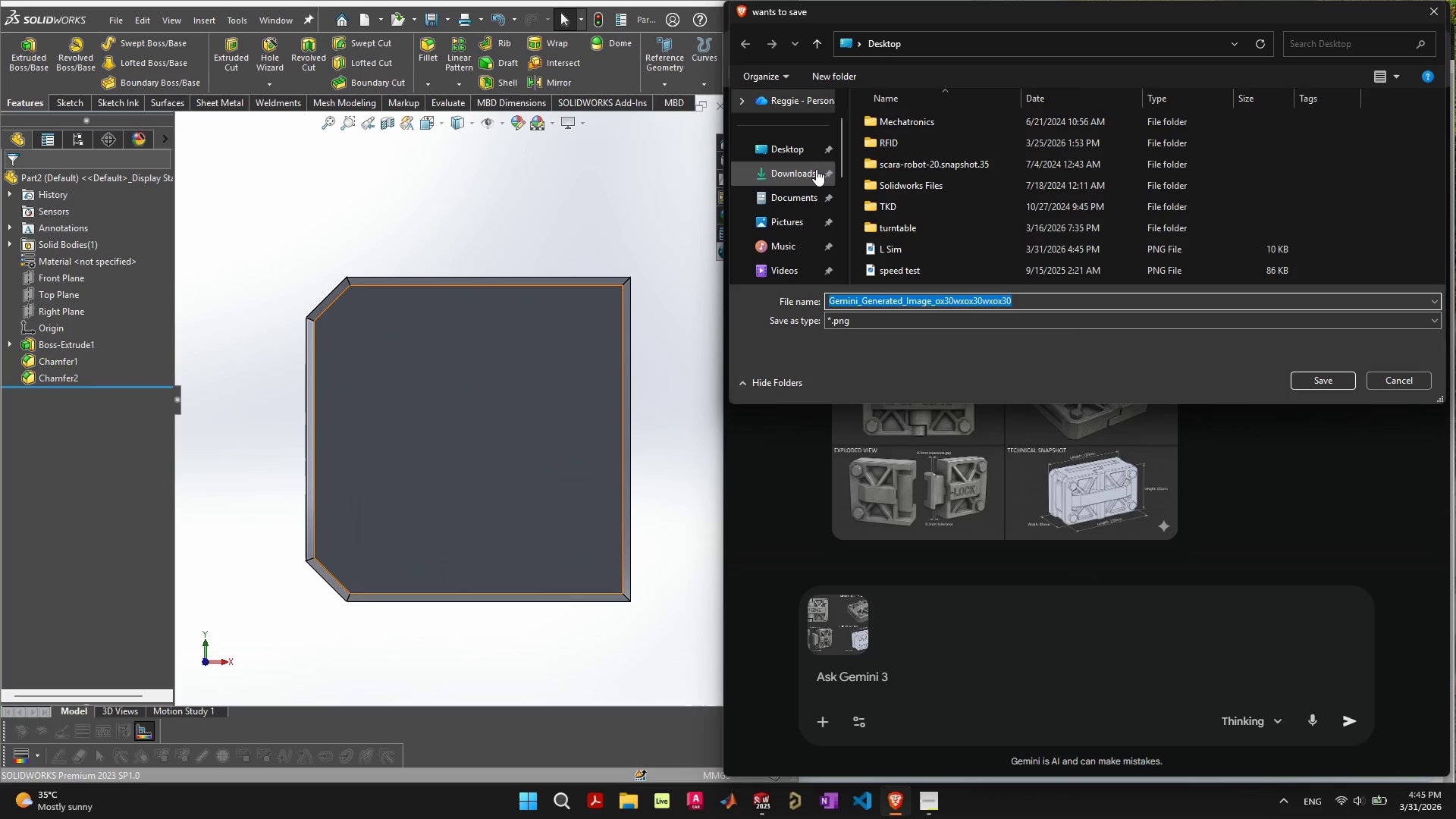 
left_click([790, 154])
 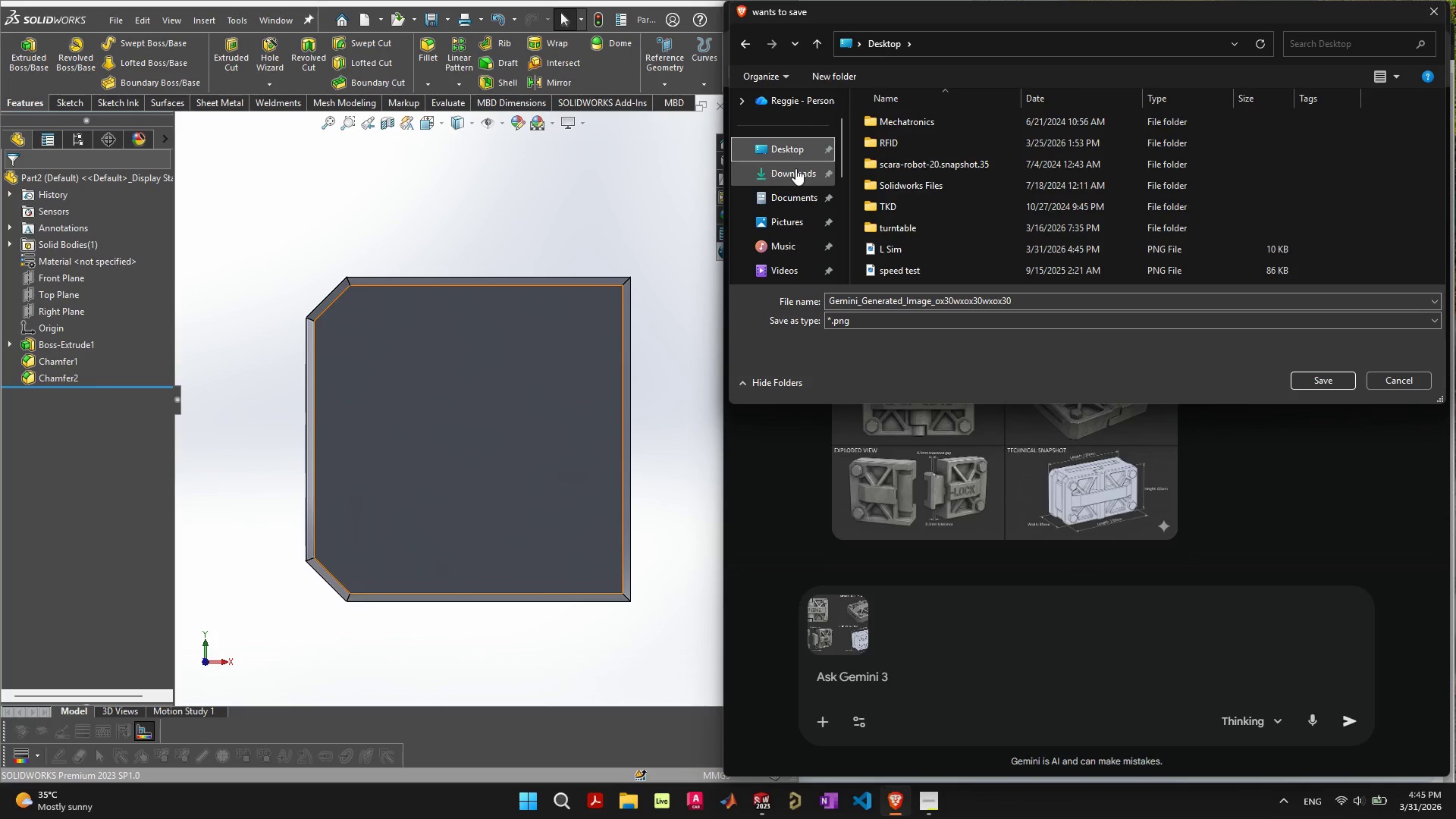 
scroll: coordinate [1082, 215], scroll_direction: down, amount: 5.0
 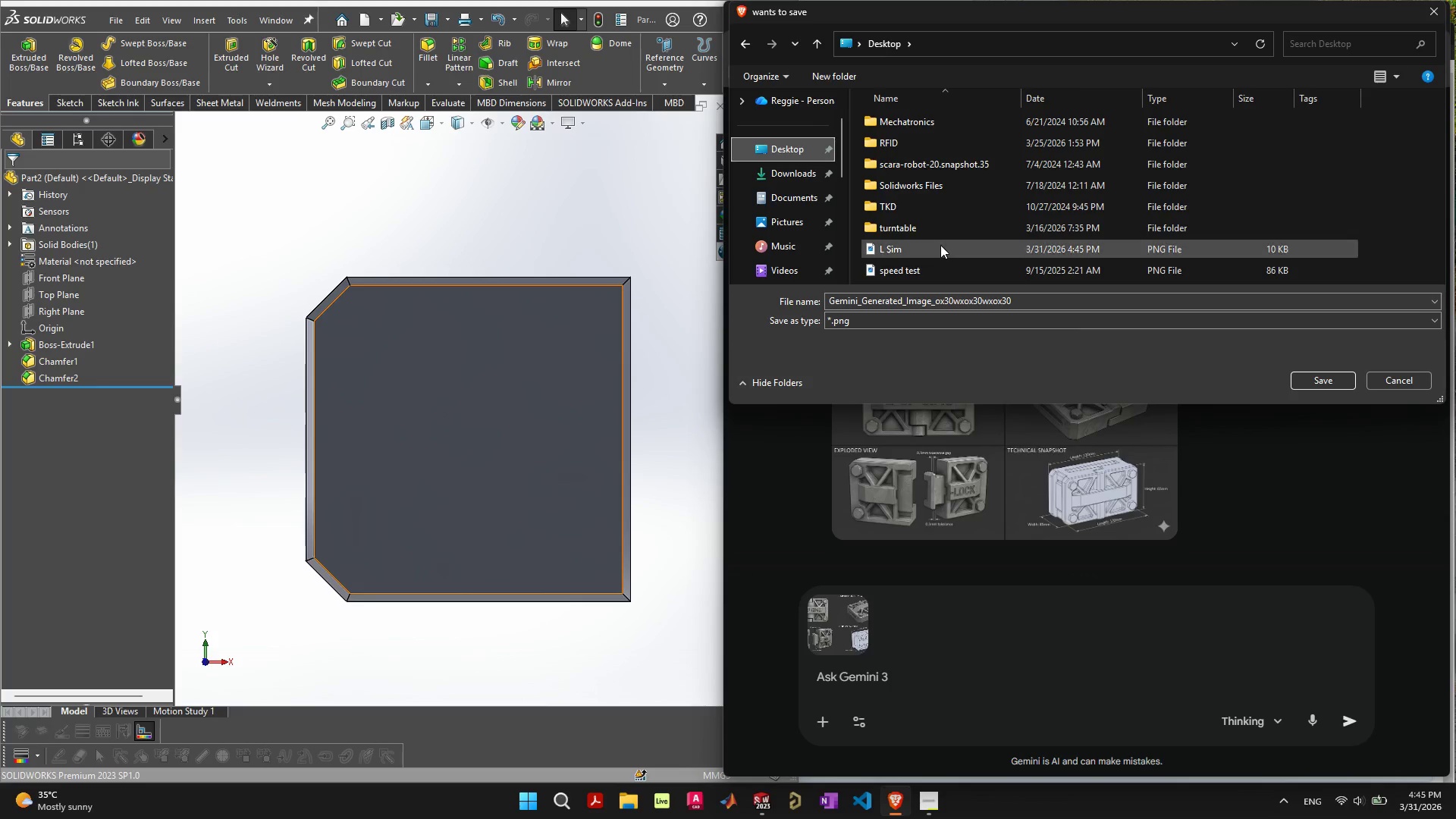 
left_click([940, 246])
 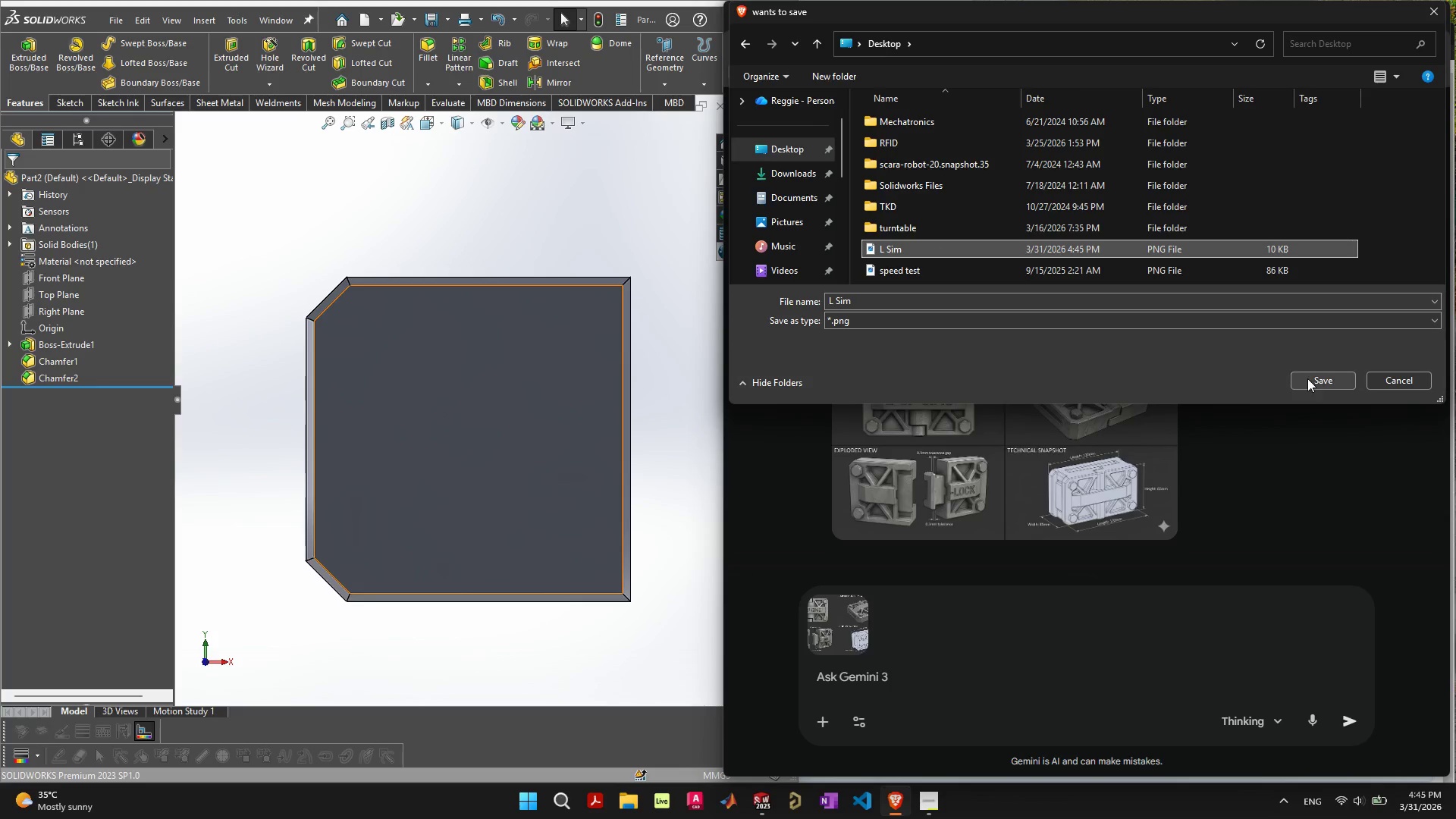 
left_click([1310, 375])
 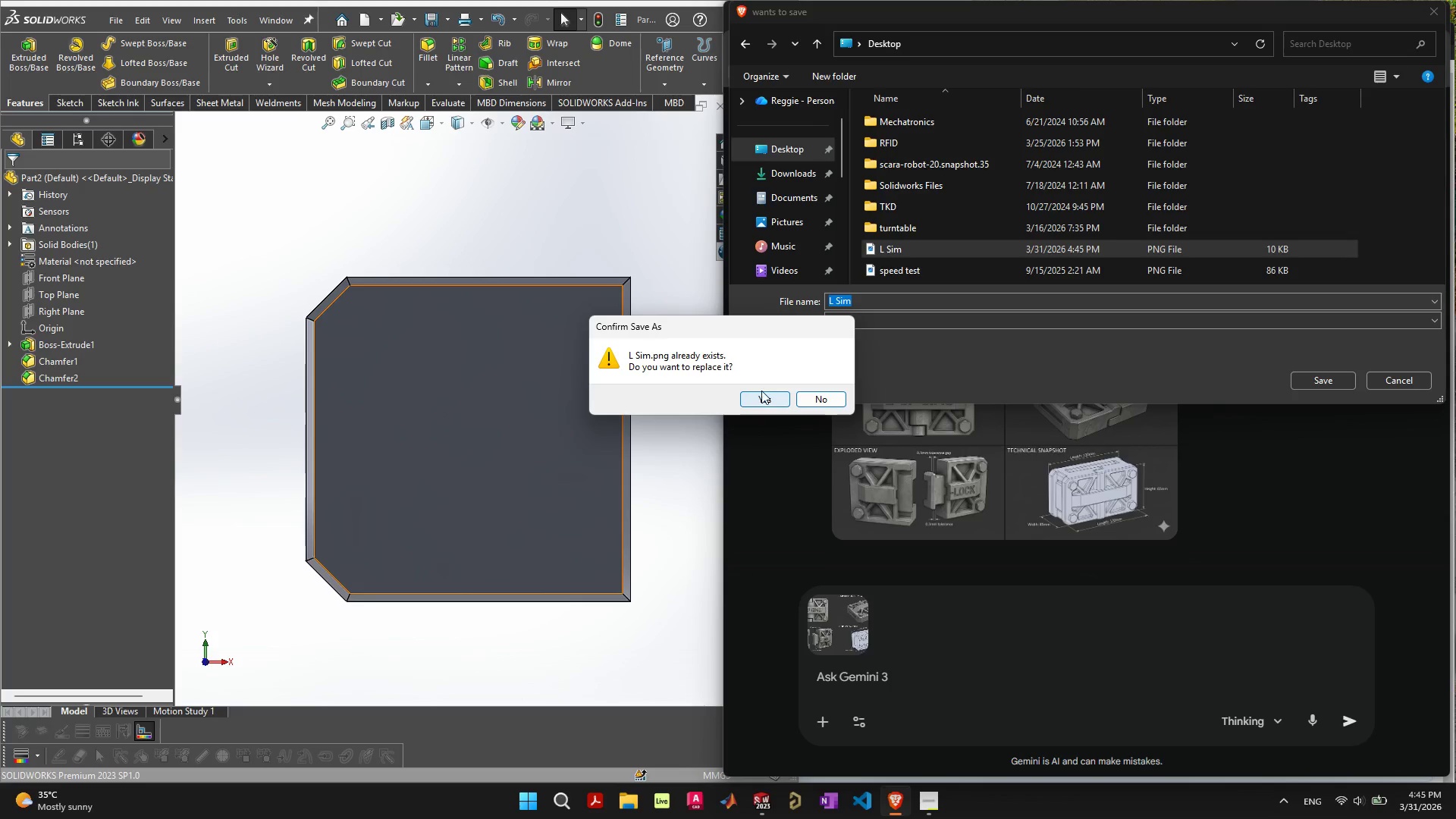 
left_click([764, 396])
 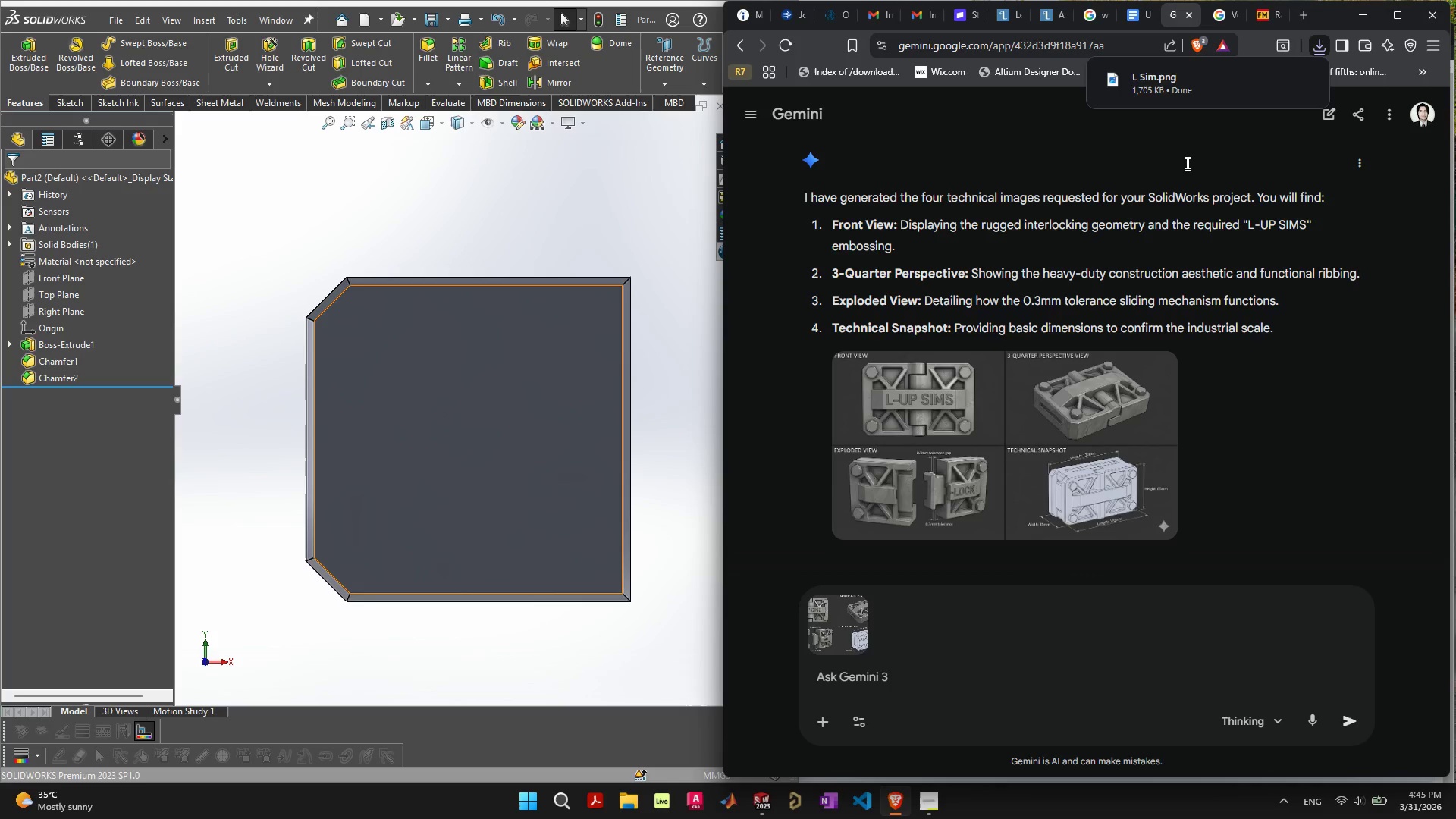 
left_click([1153, 70])
 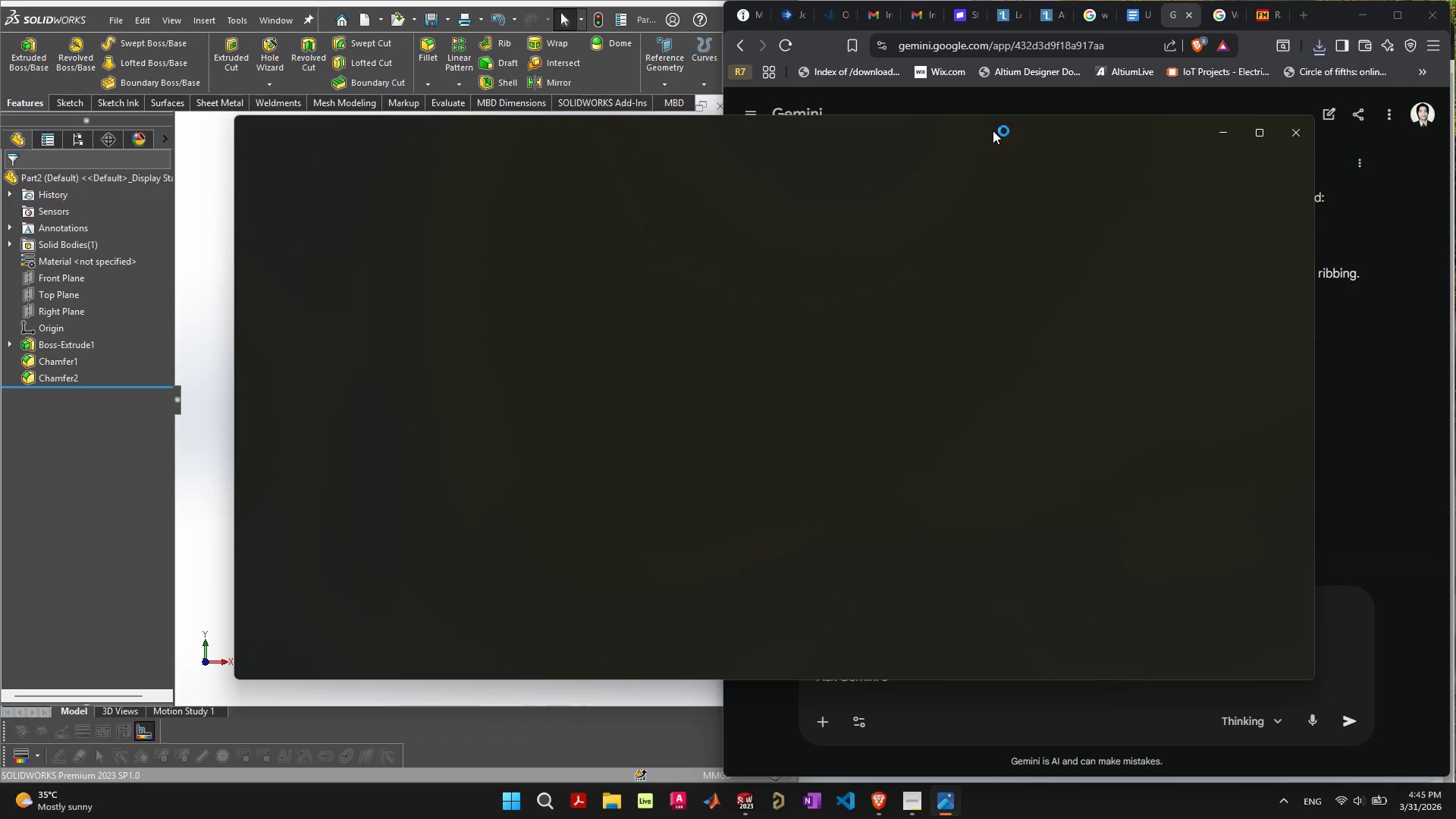 
left_click_drag(start_coordinate=[992, 128], to_coordinate=[1455, 106])
 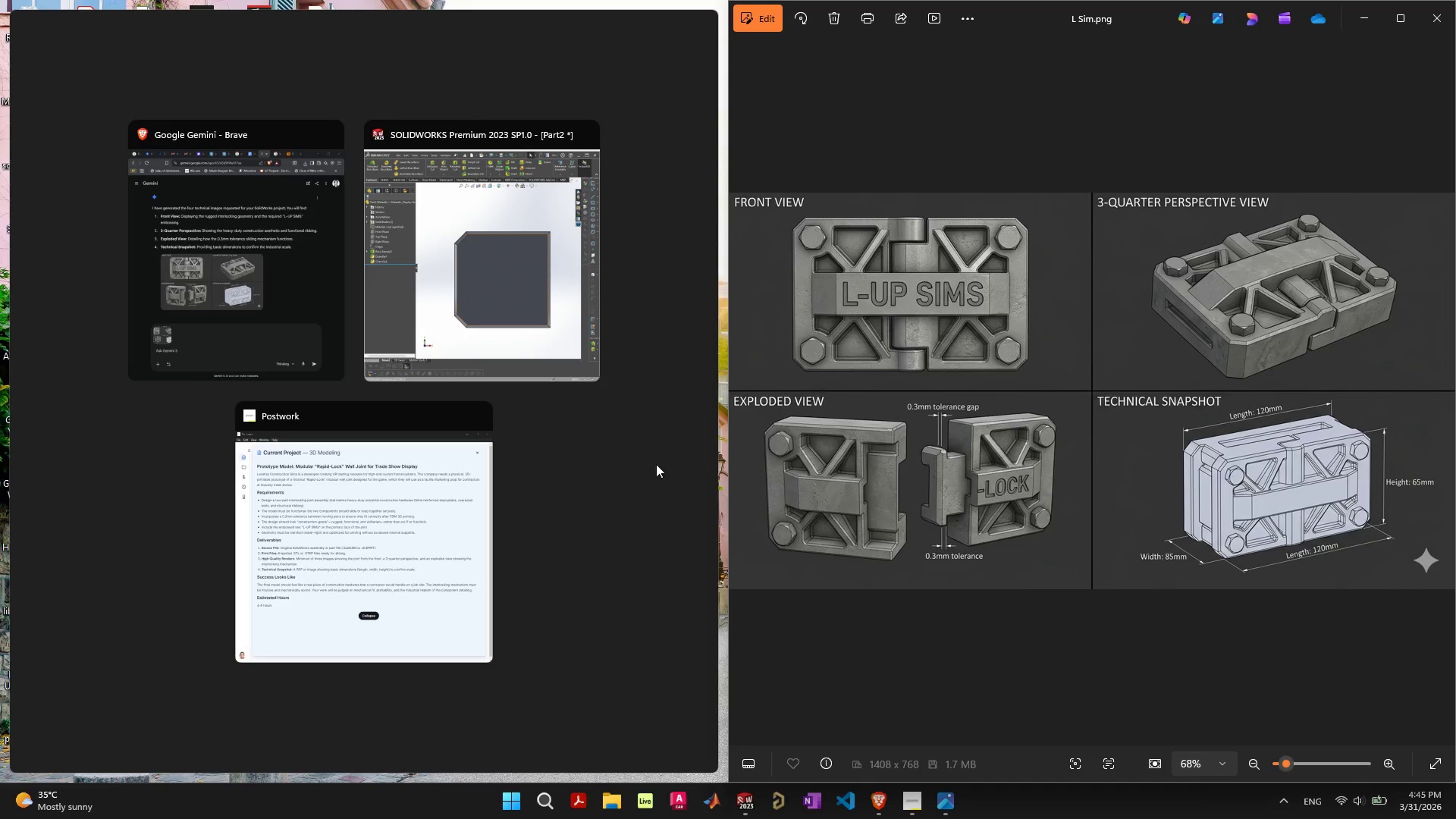 
left_click([510, 296])
 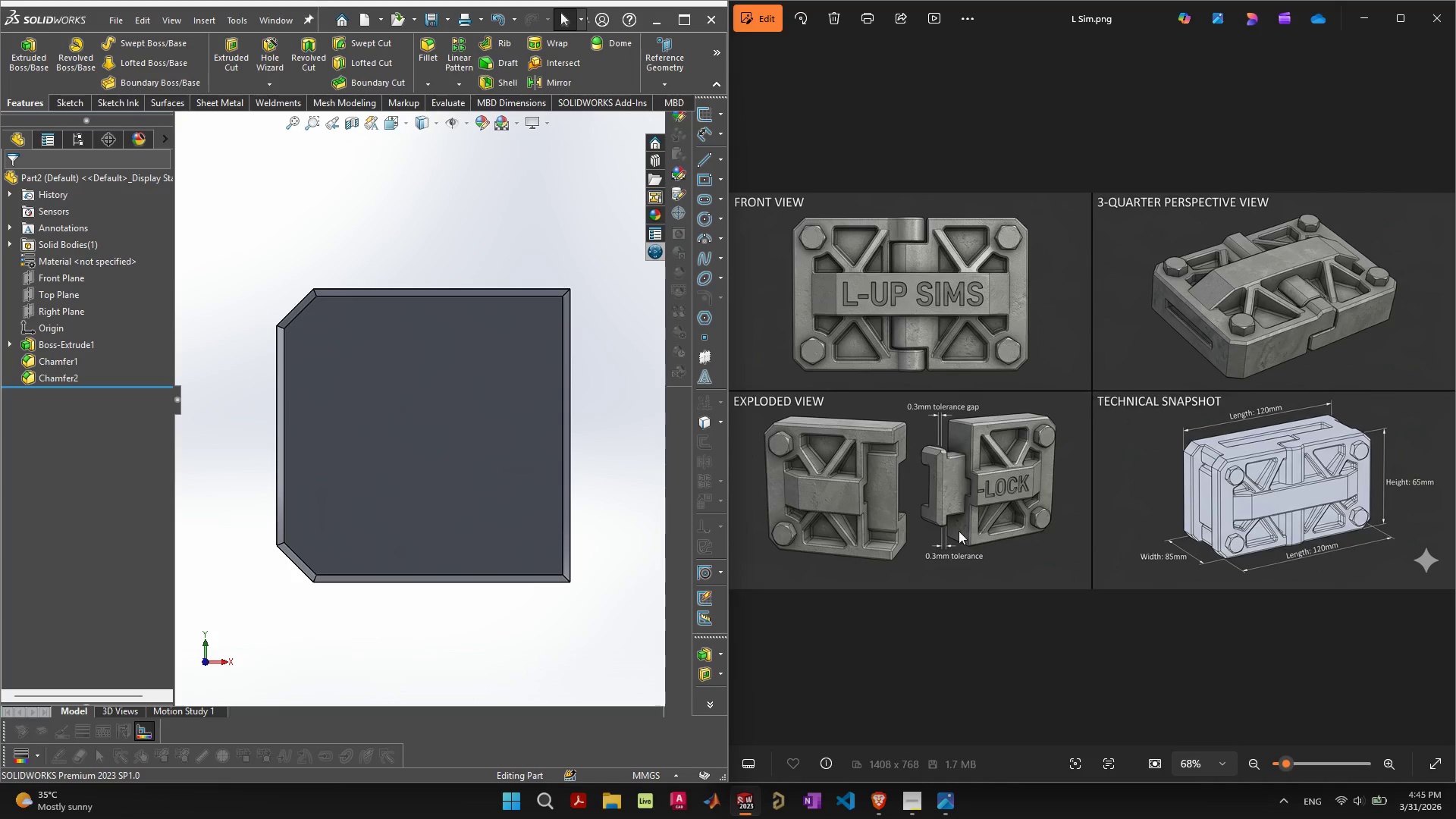 
scroll: coordinate [899, 513], scroll_direction: up, amount: 6.0
 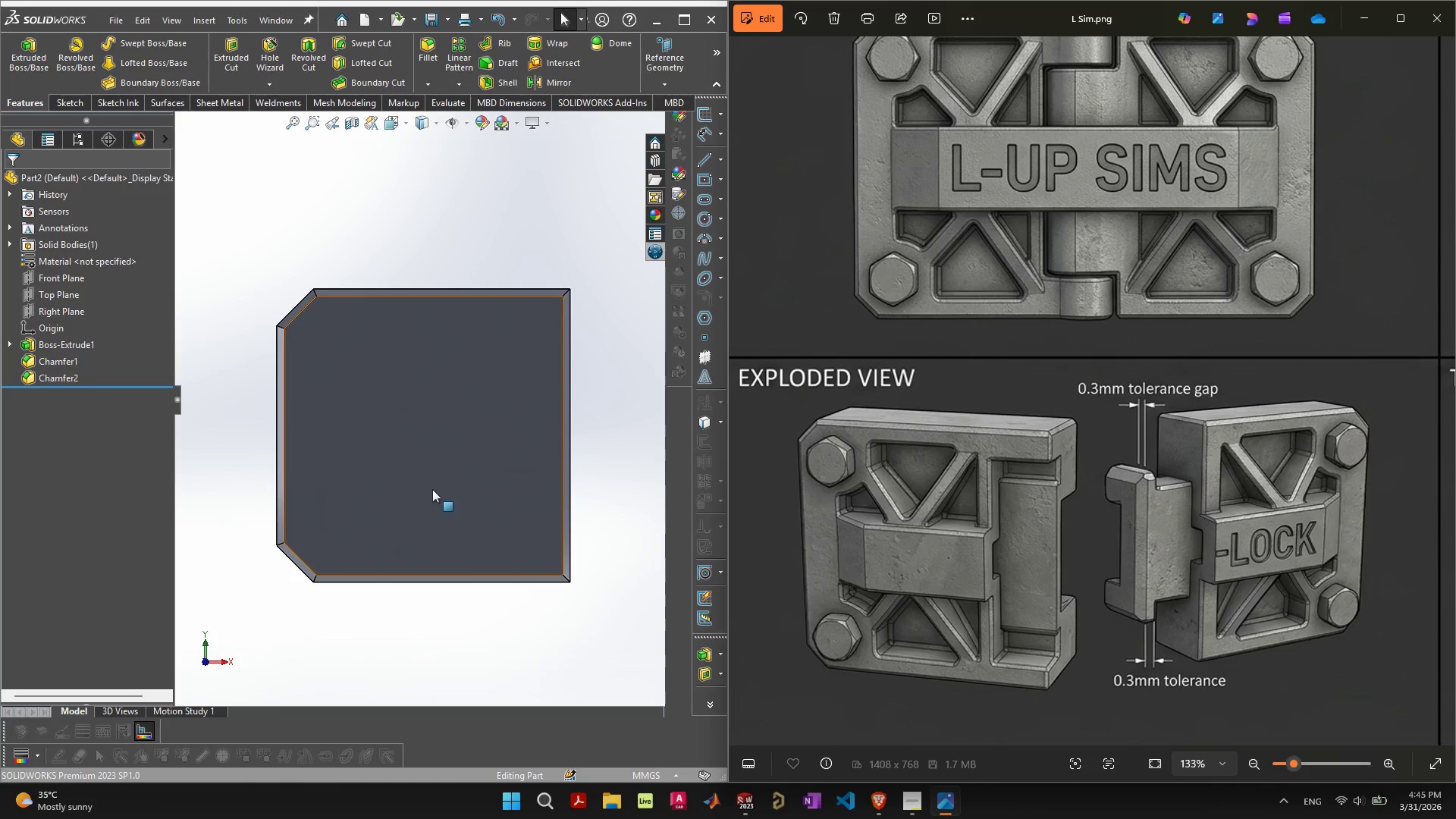 
wait(19.08)
 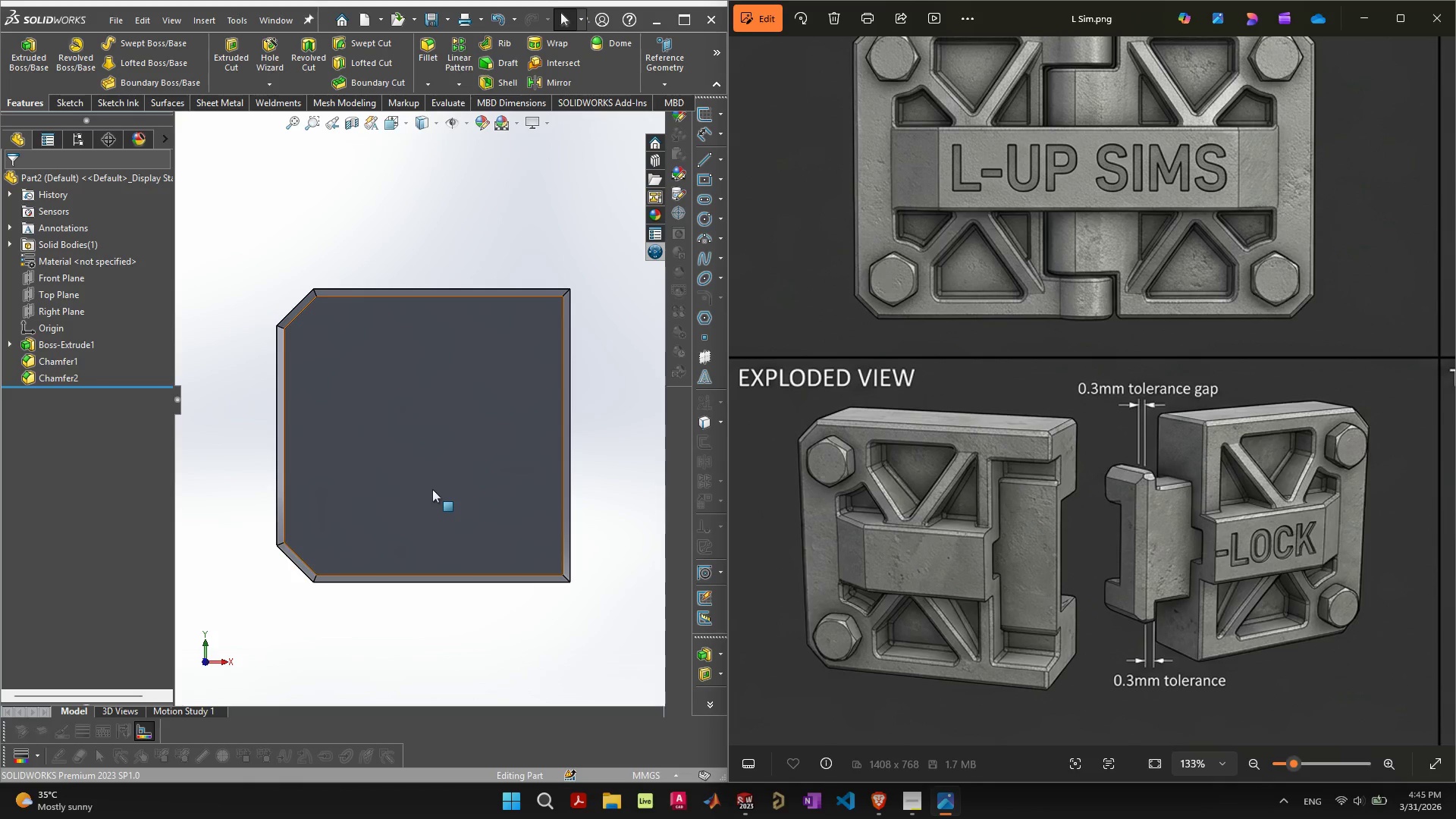 
left_click([613, 438])
 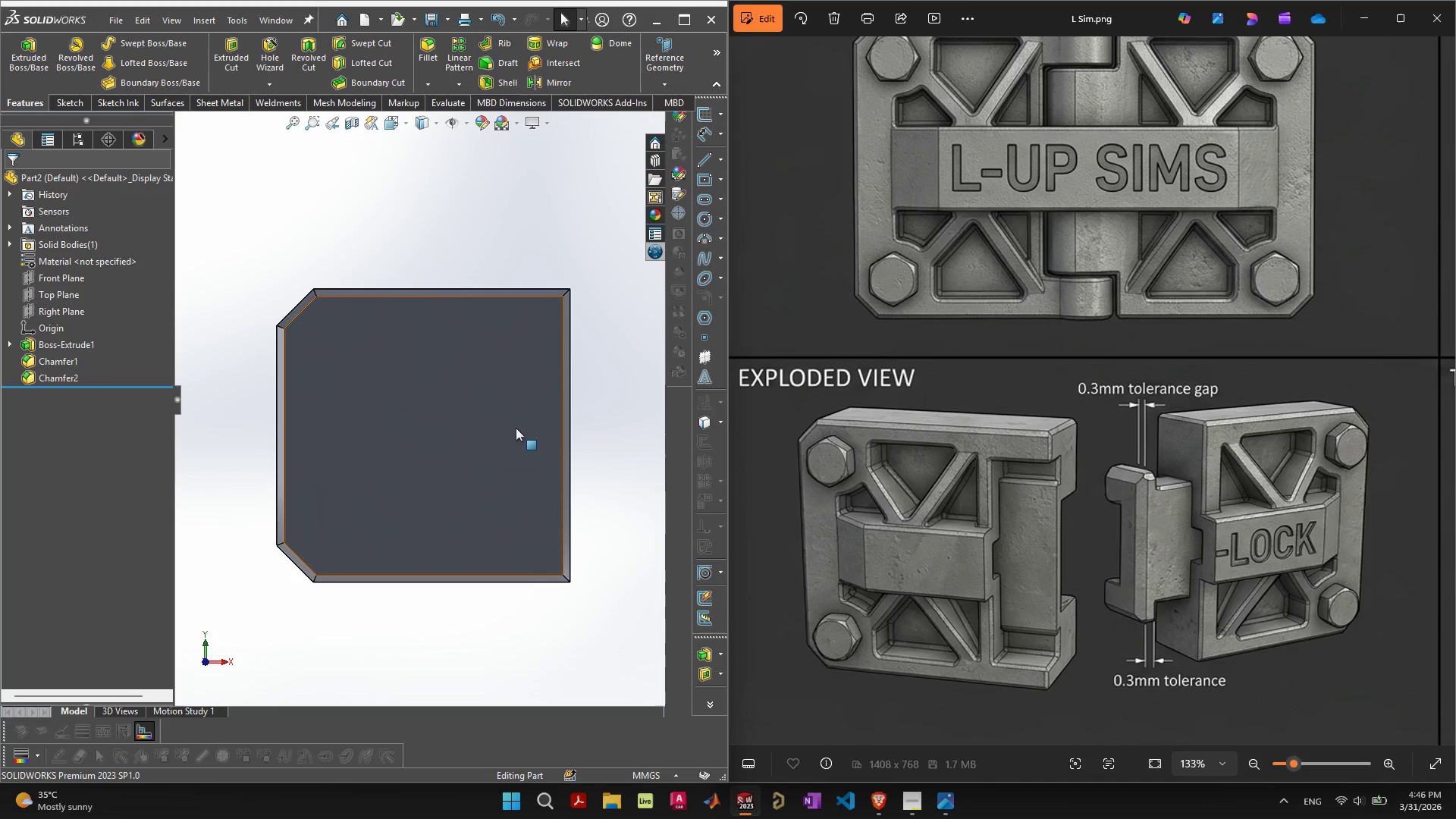 
mouse_move([415, 419])
 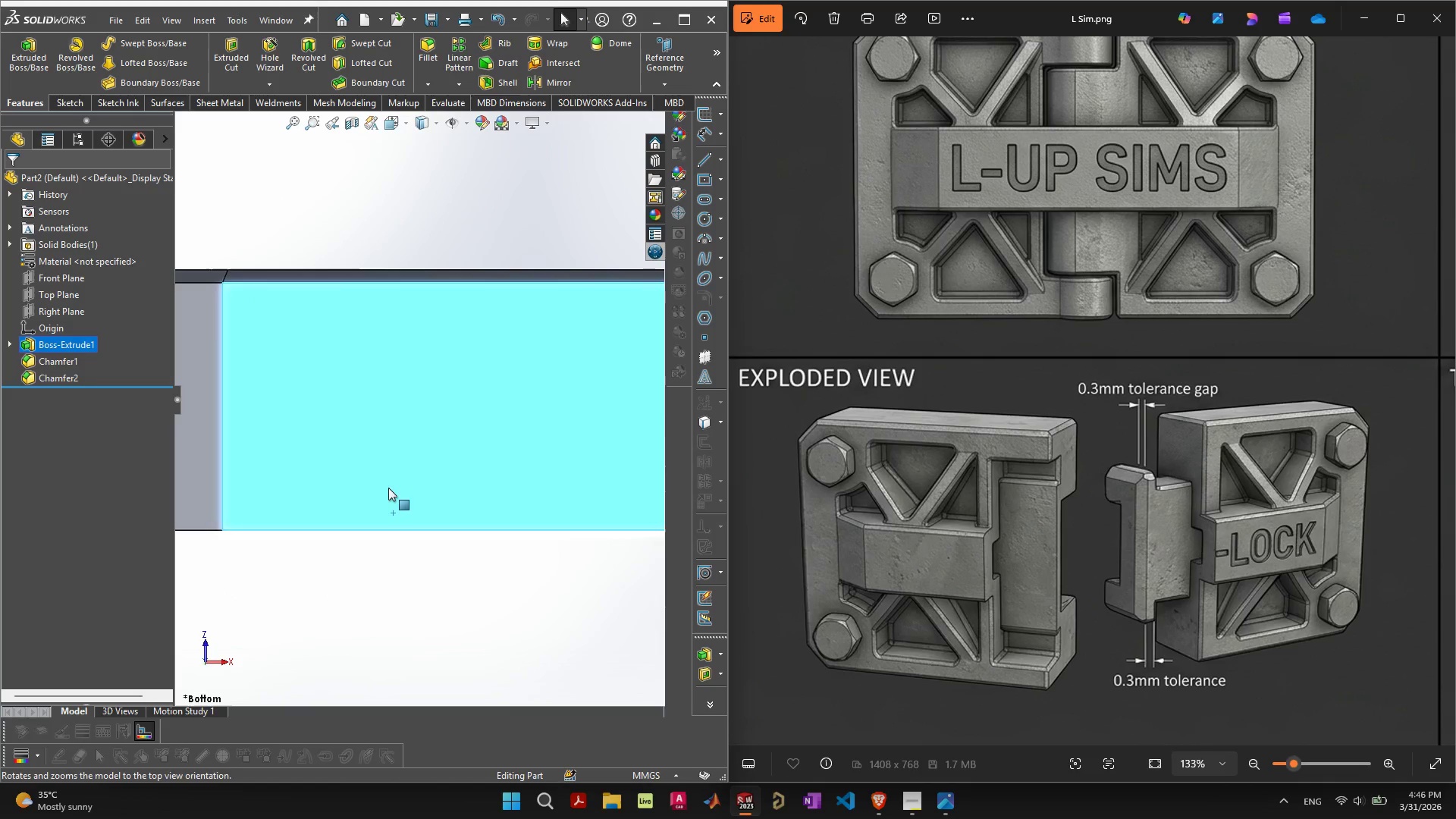 
wait(13.22)
 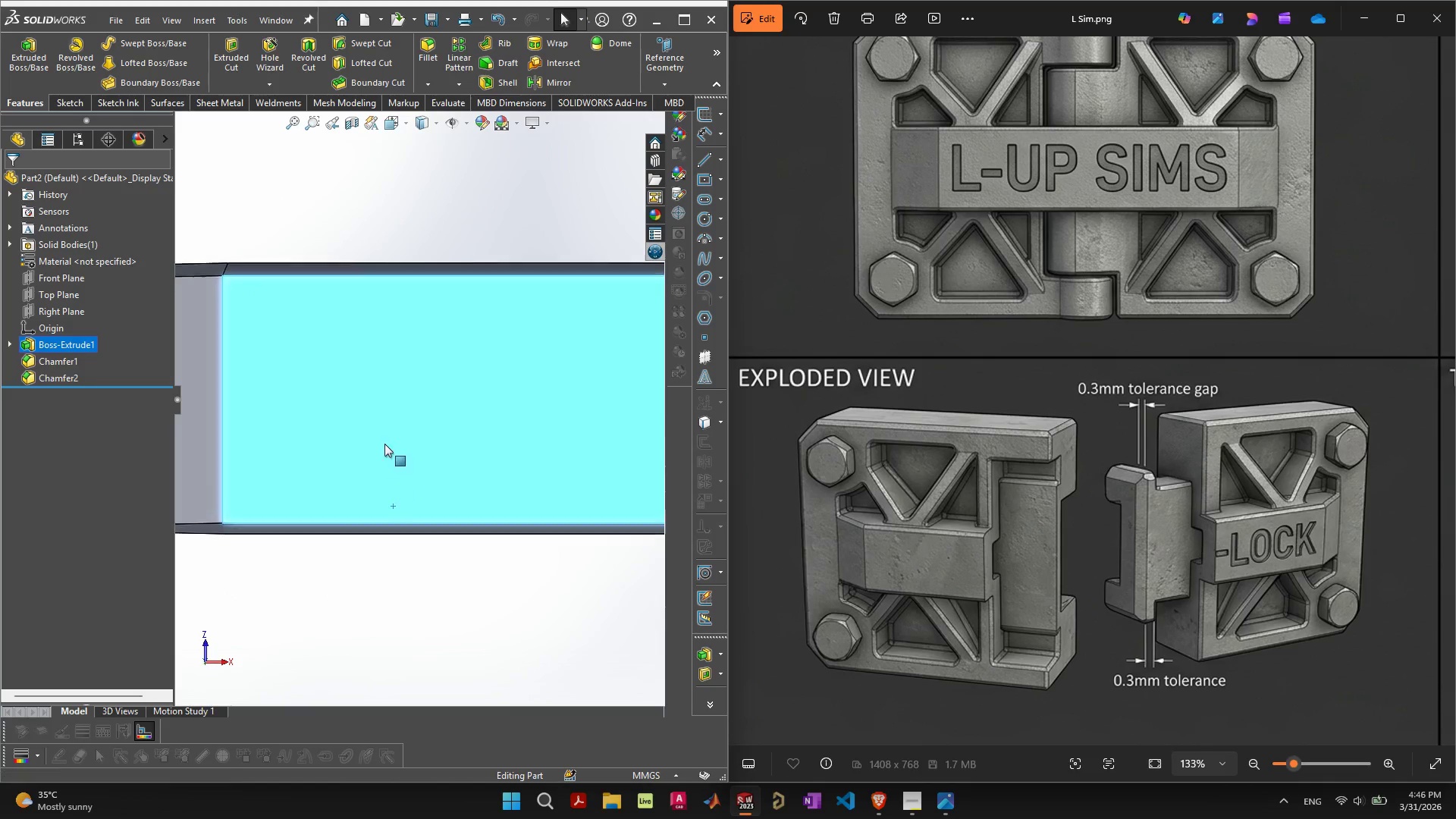 
key(Control+8)
 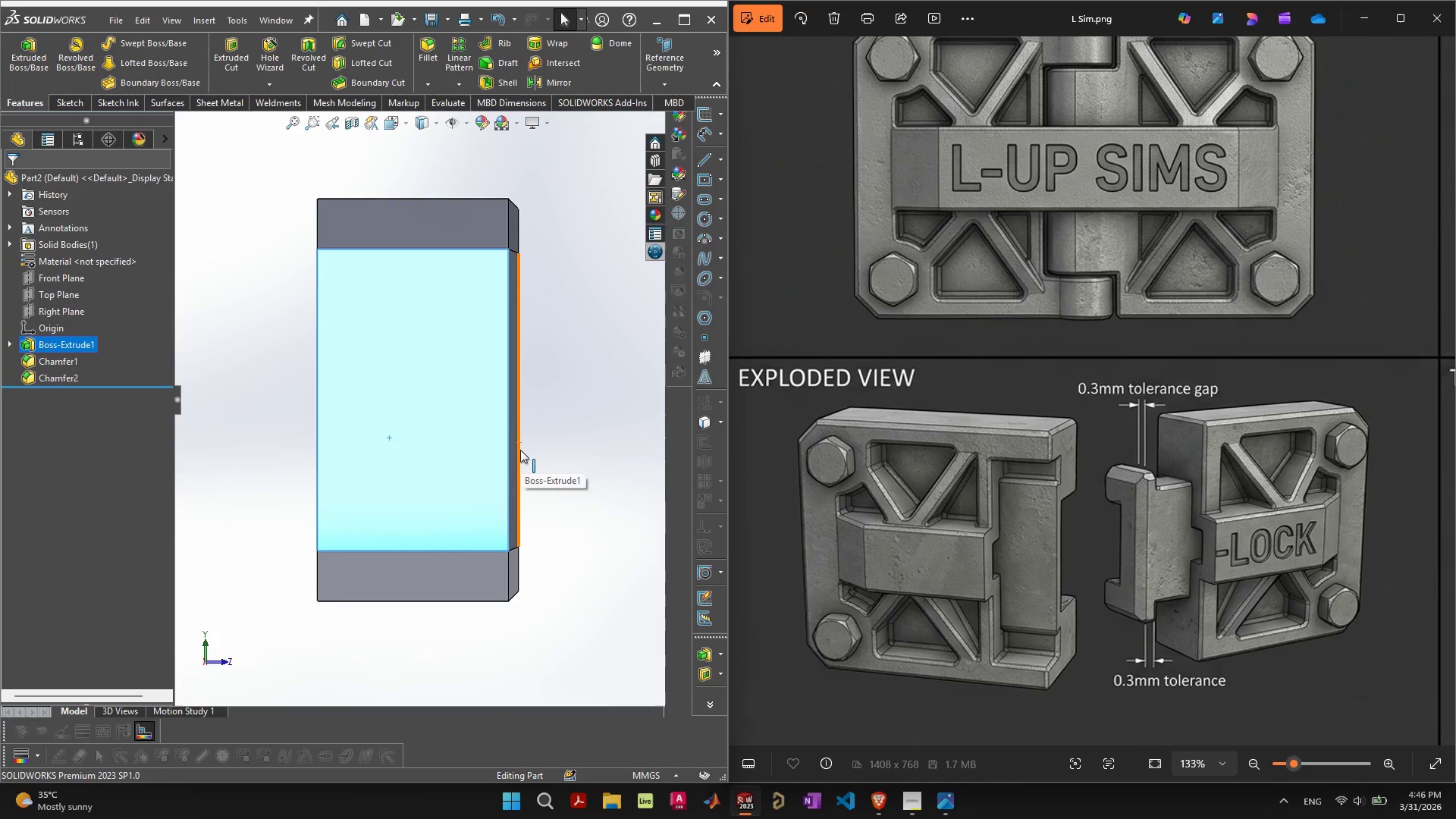 
hold_key(key=ControlLeft, duration=0.5)
 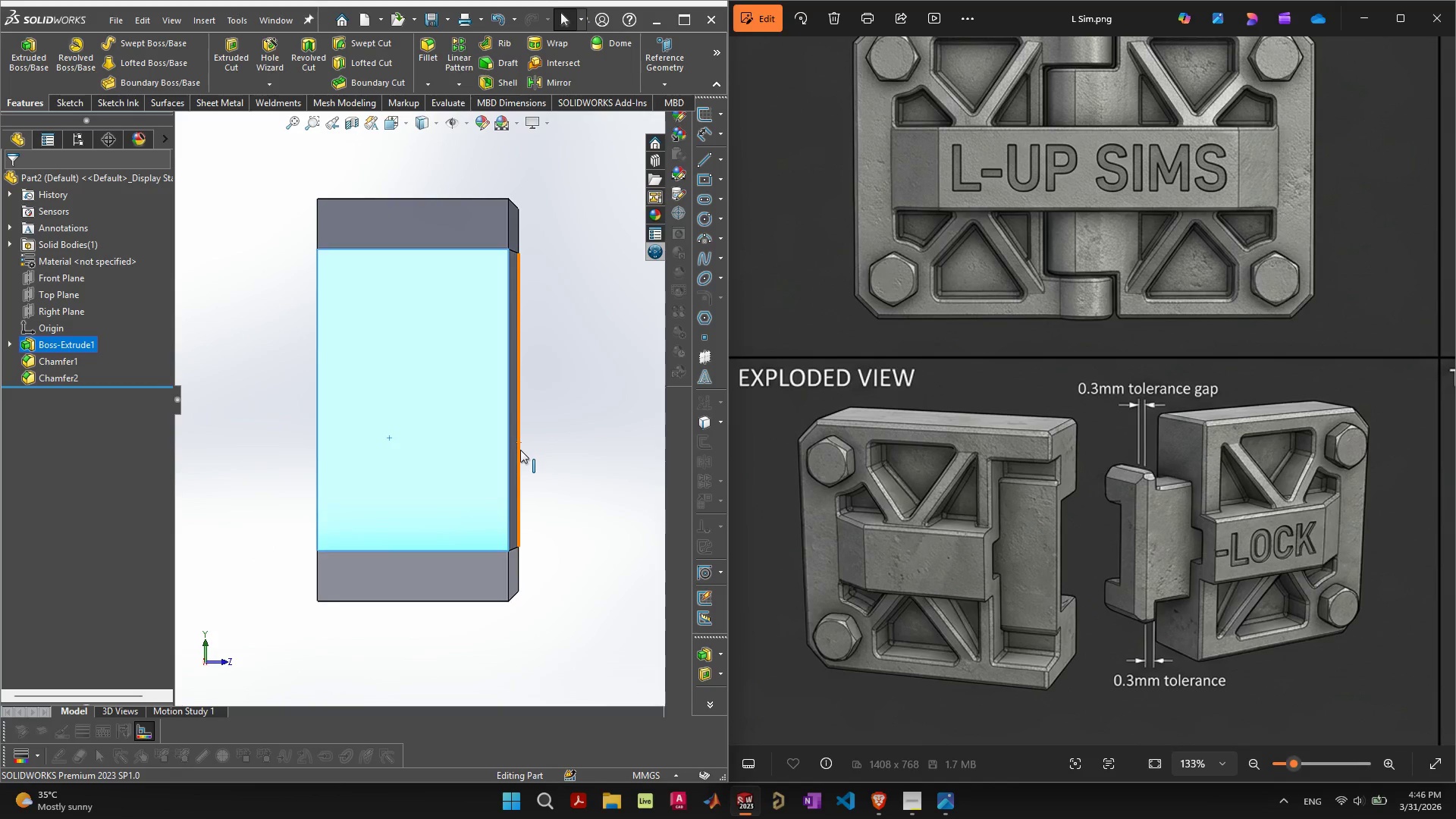 
key(F)
 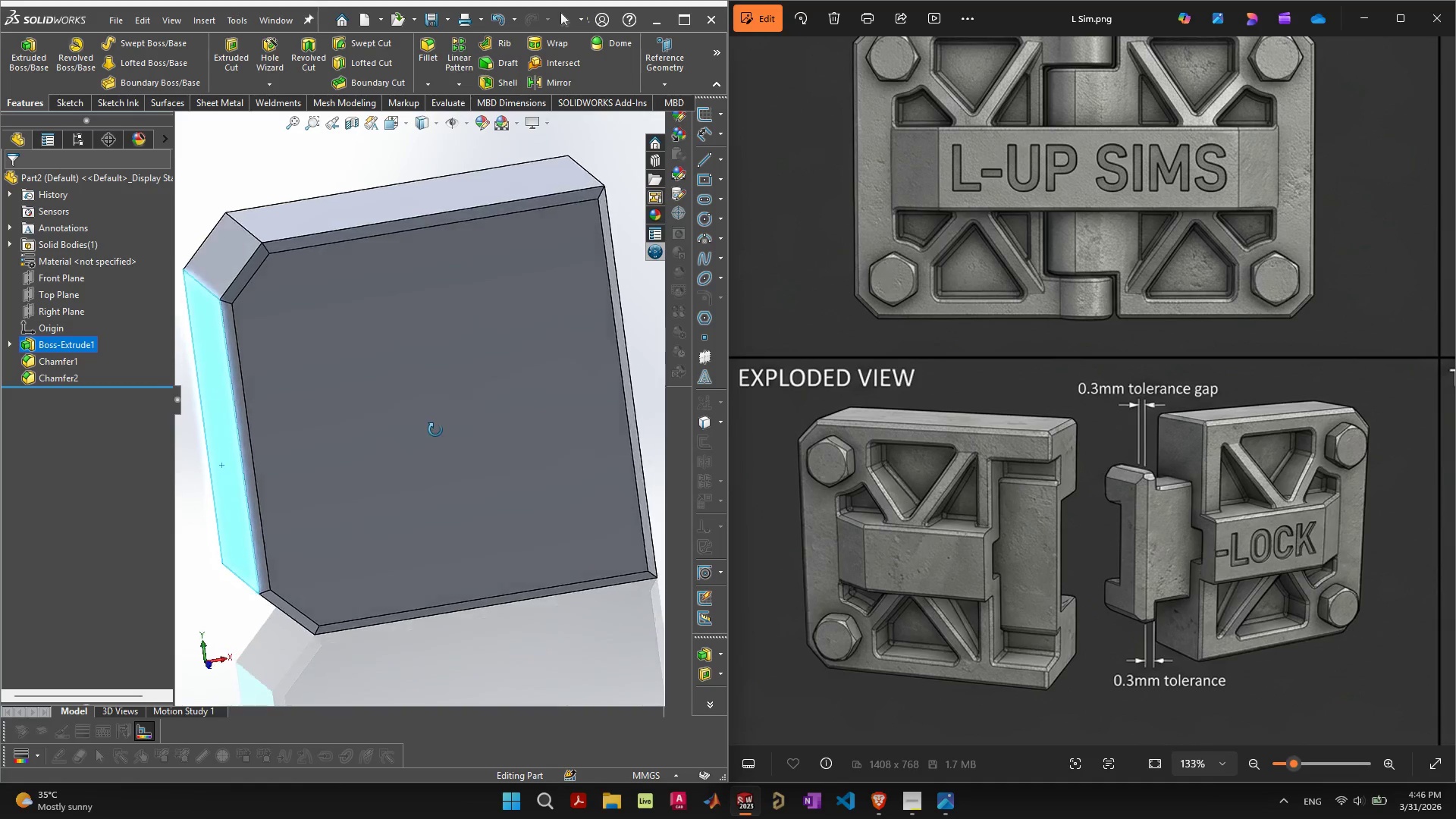 
left_click([404, 461])
 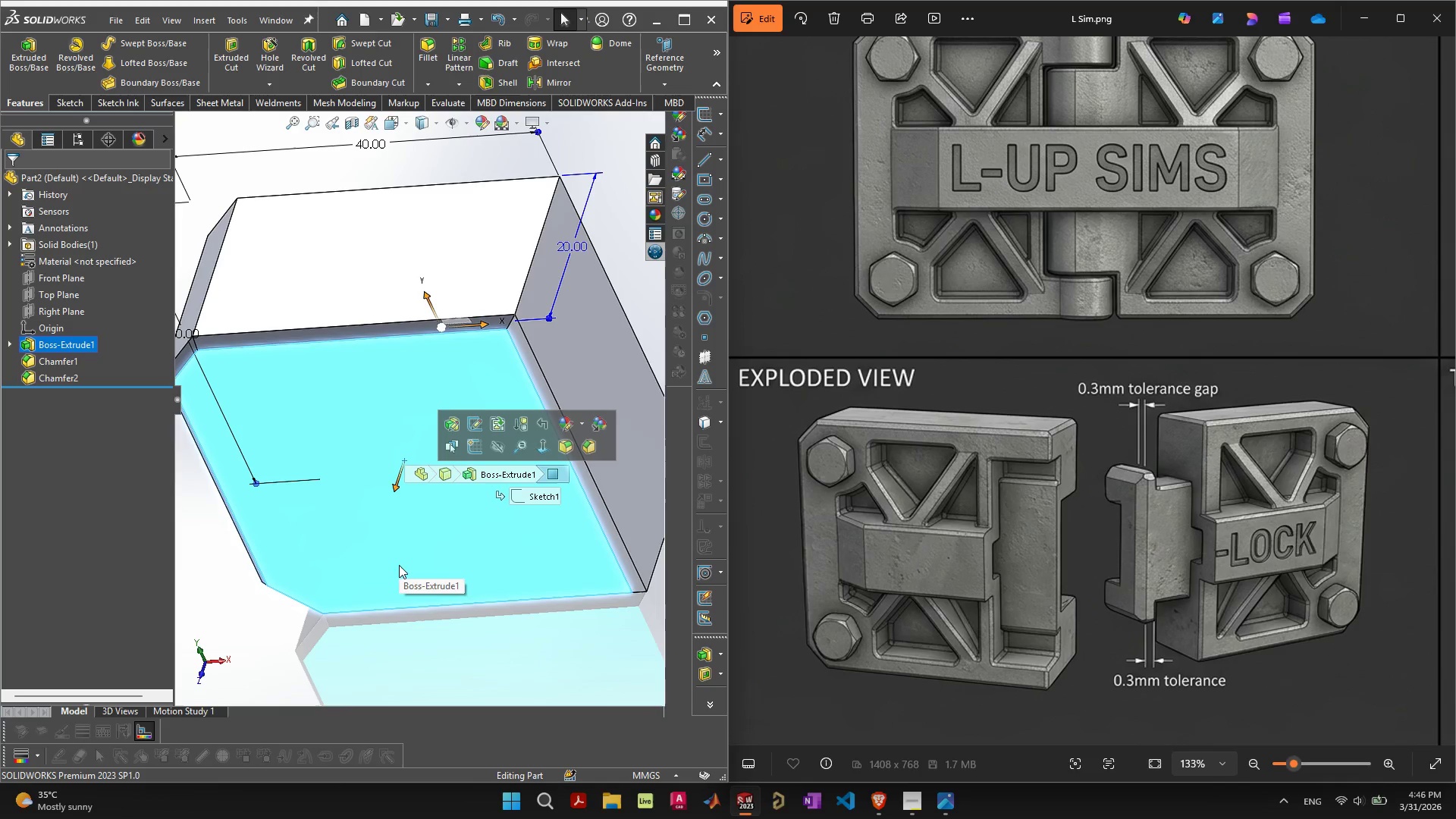 
key(Control+9)
 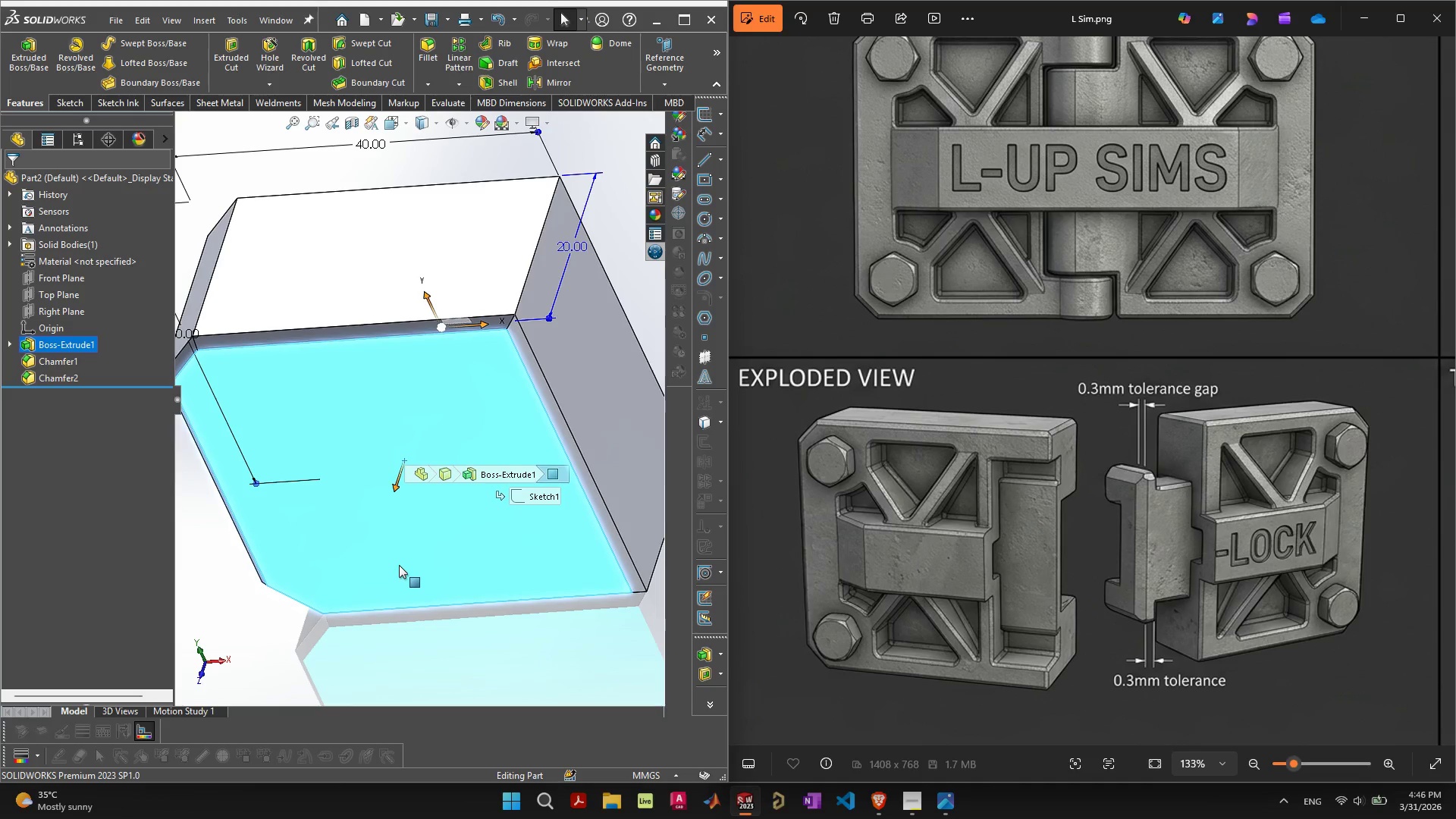 
key(Control+8)
 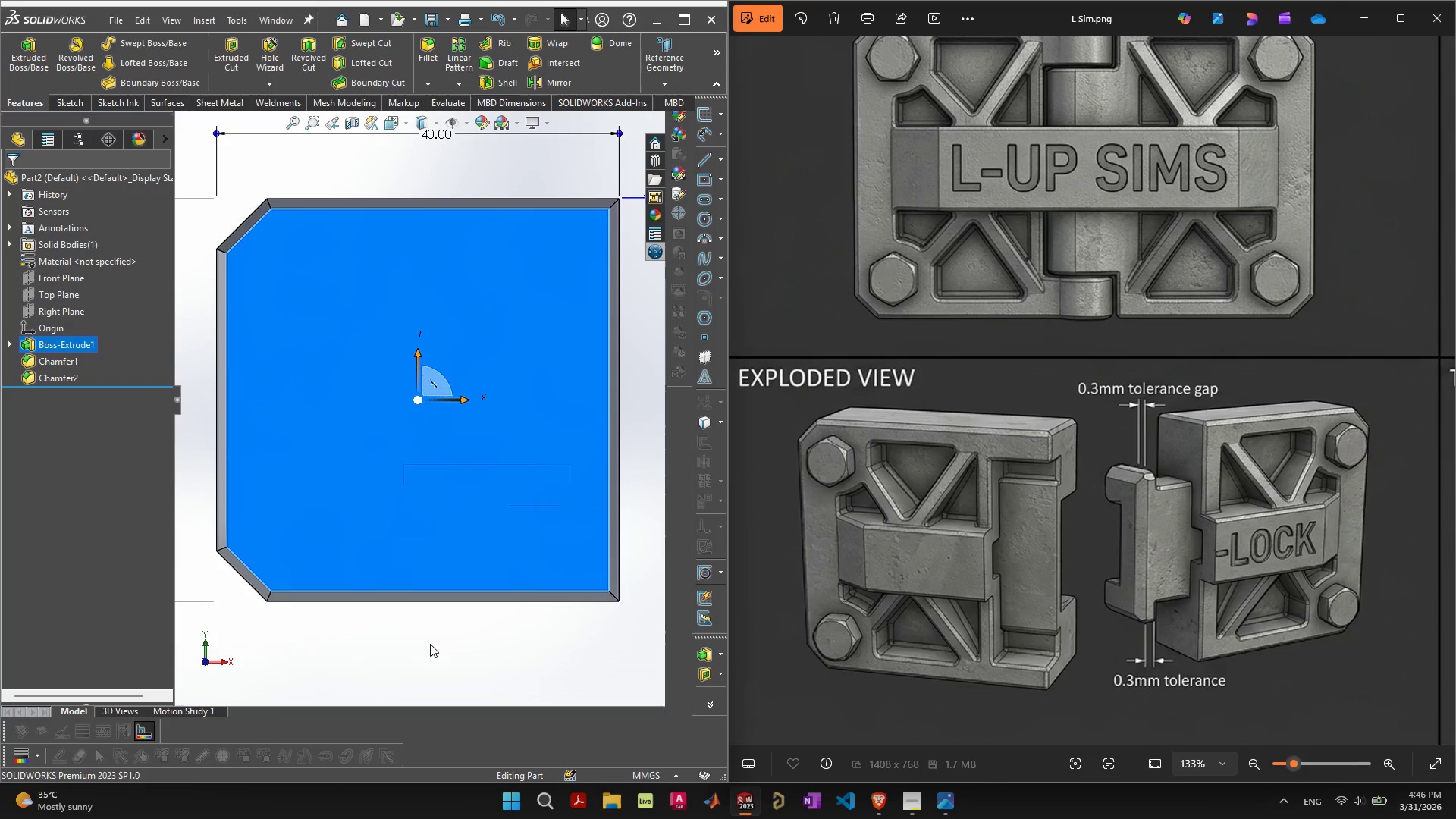 
left_click([429, 649])
 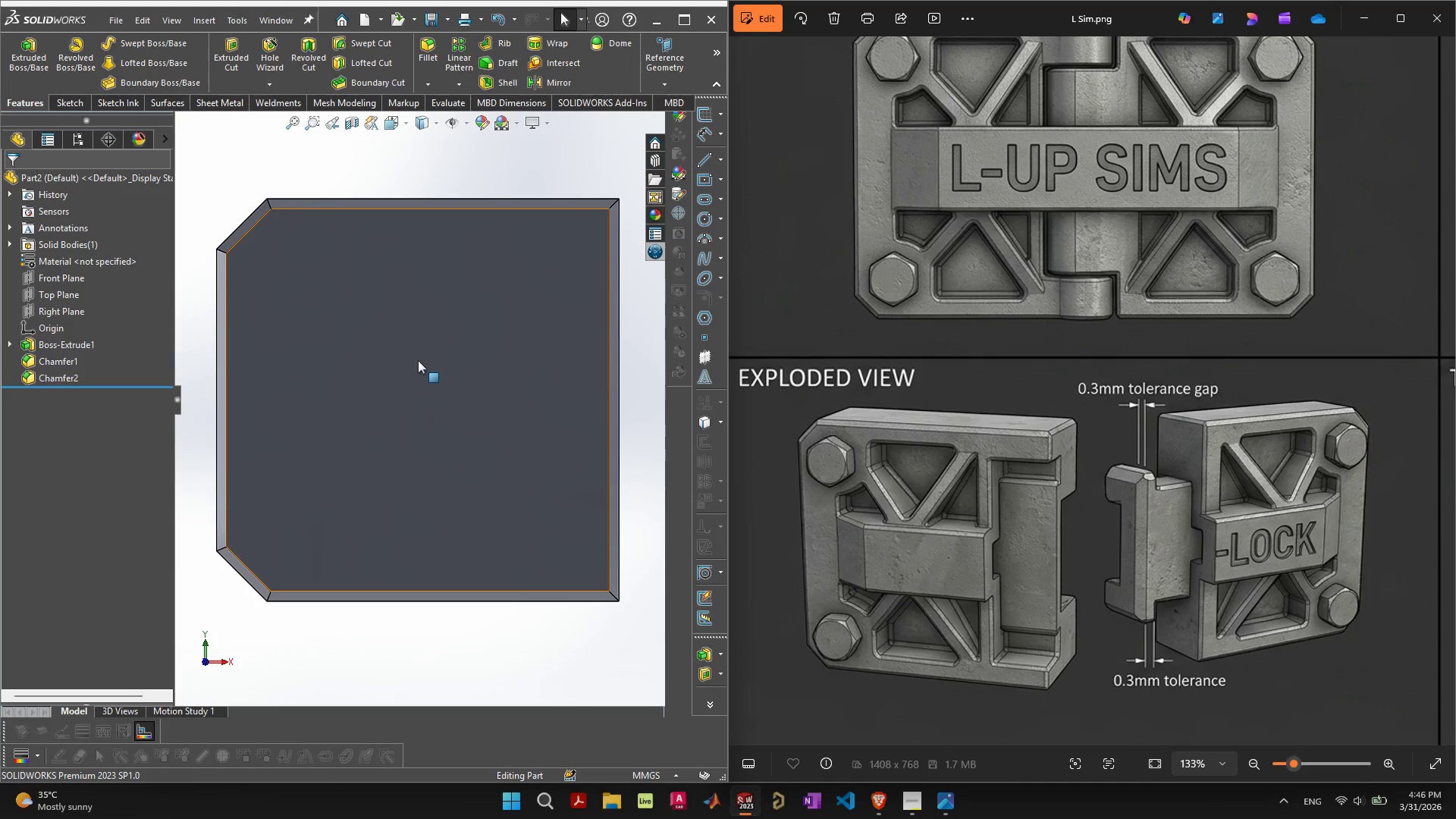 
mouse_move([392, 423])
 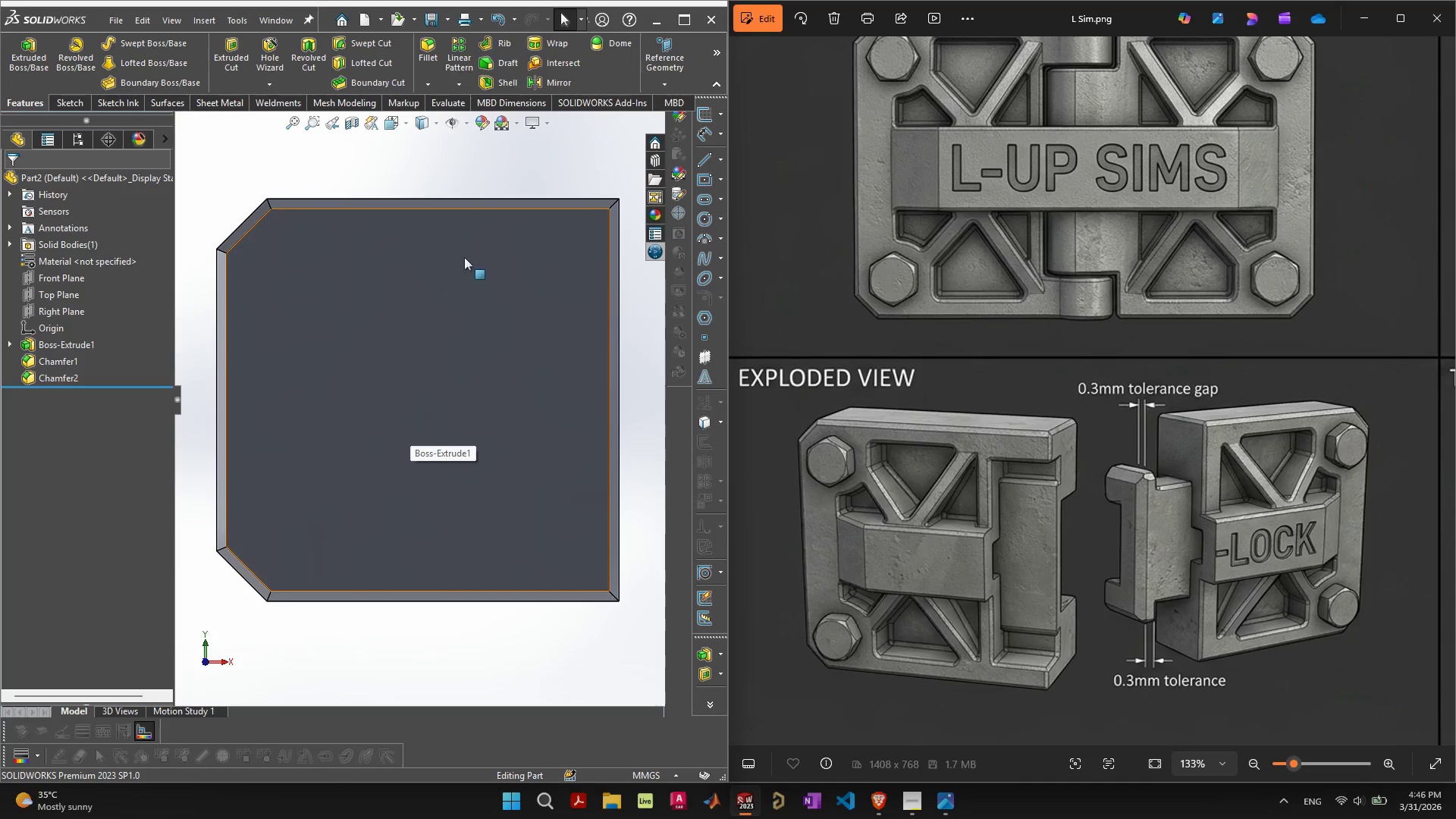 
left_click([445, 327])
 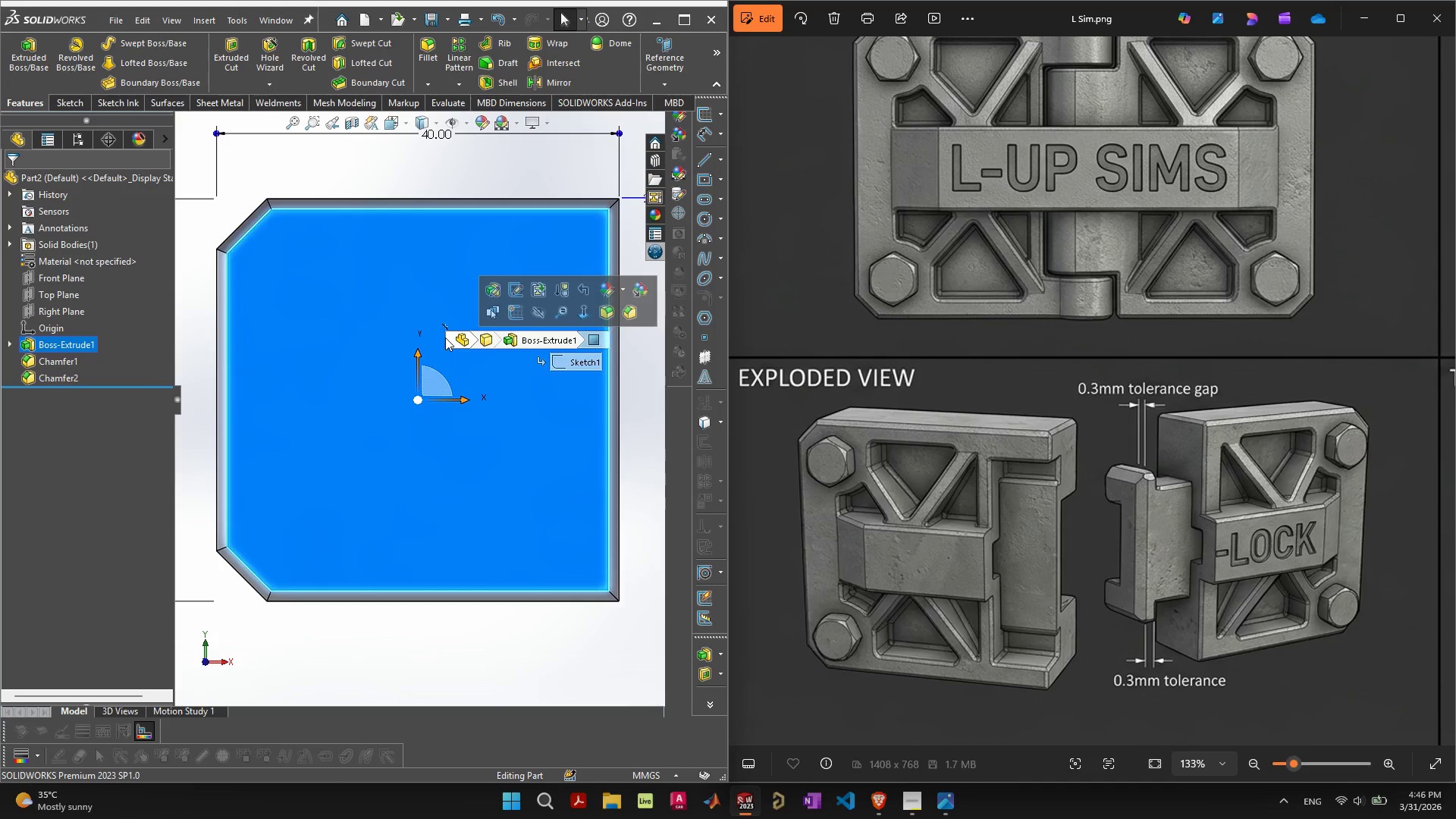 
wait(6.12)
 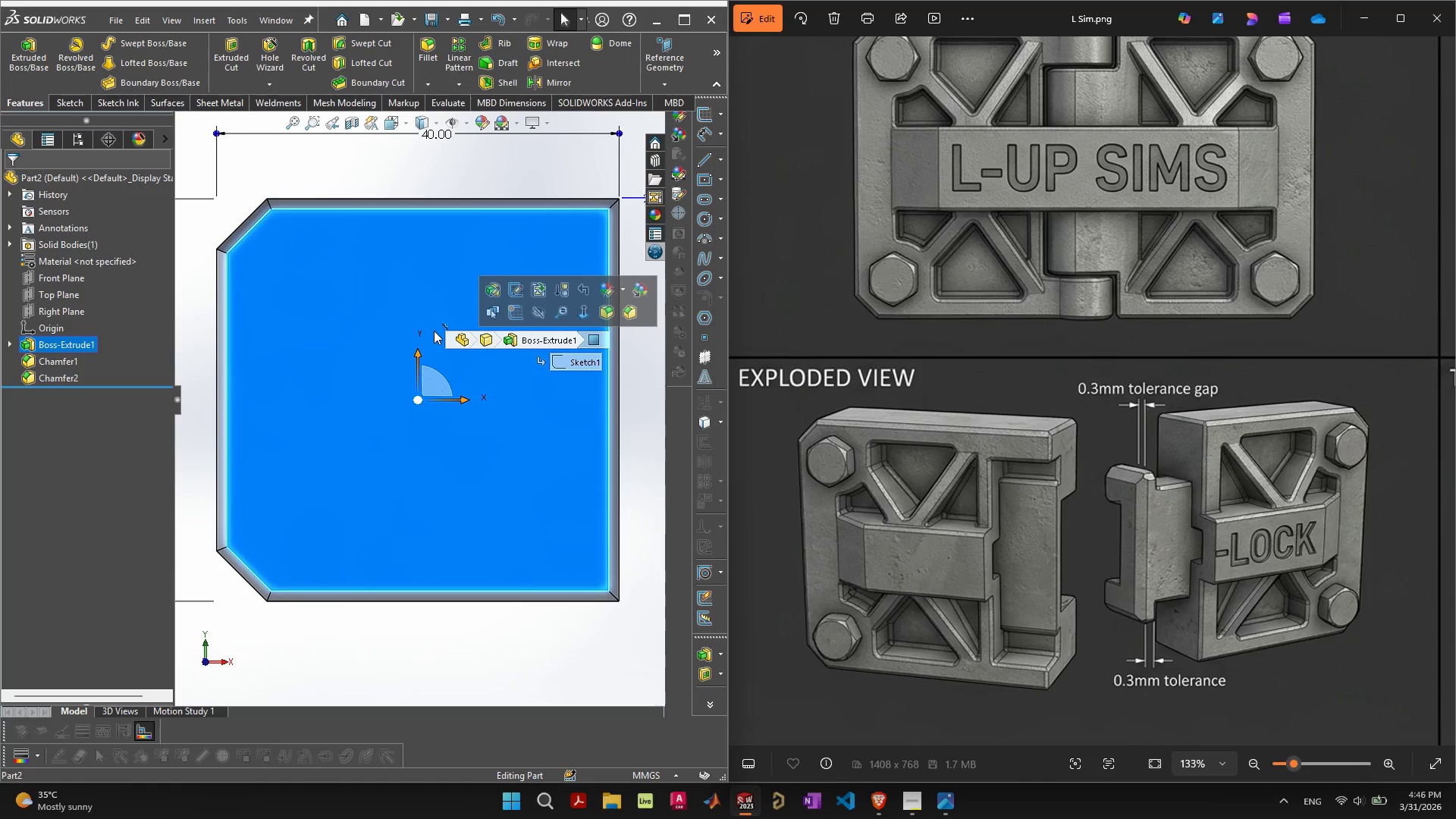 
left_click([516, 313])
 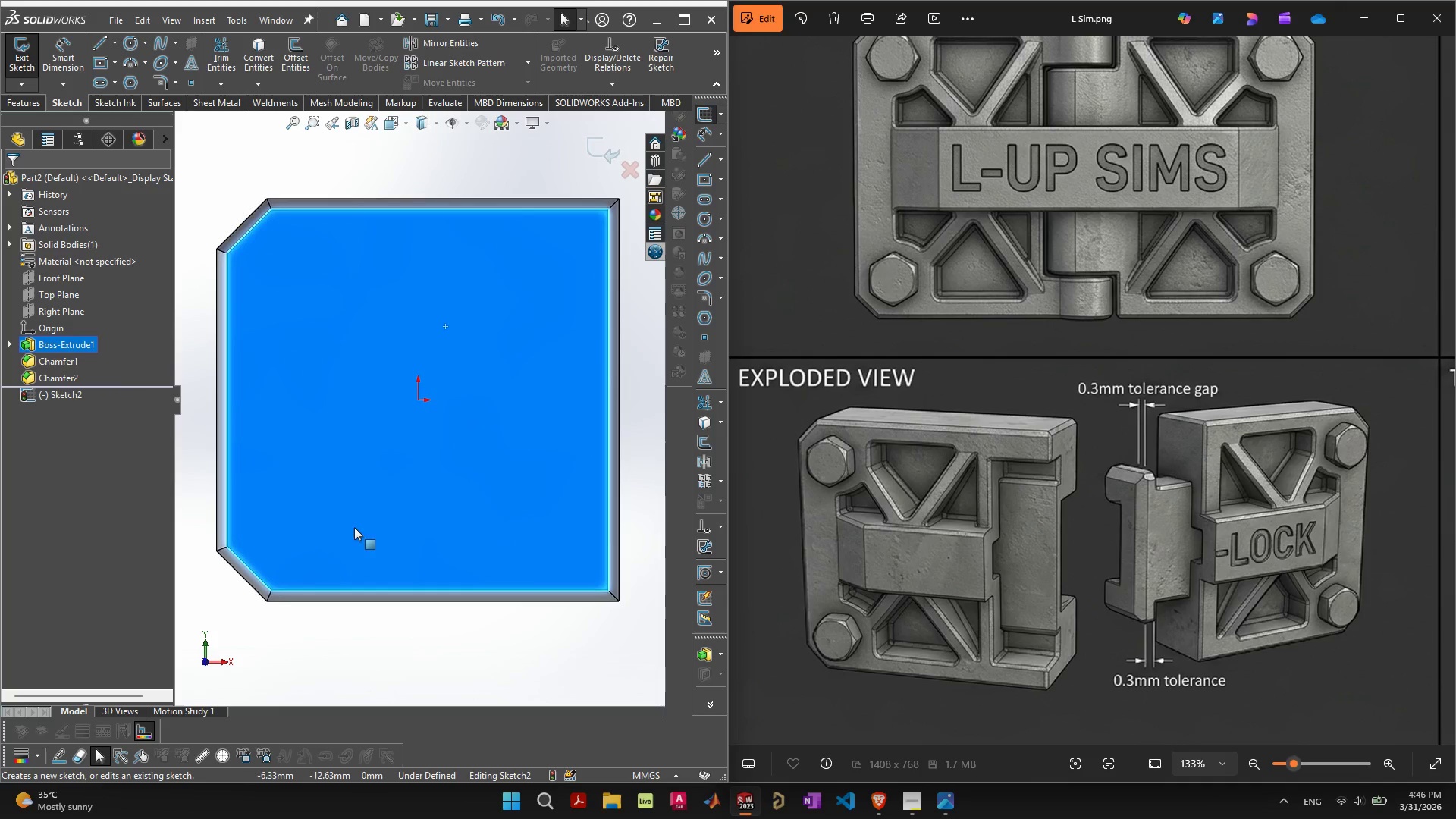 
wait(7.08)
 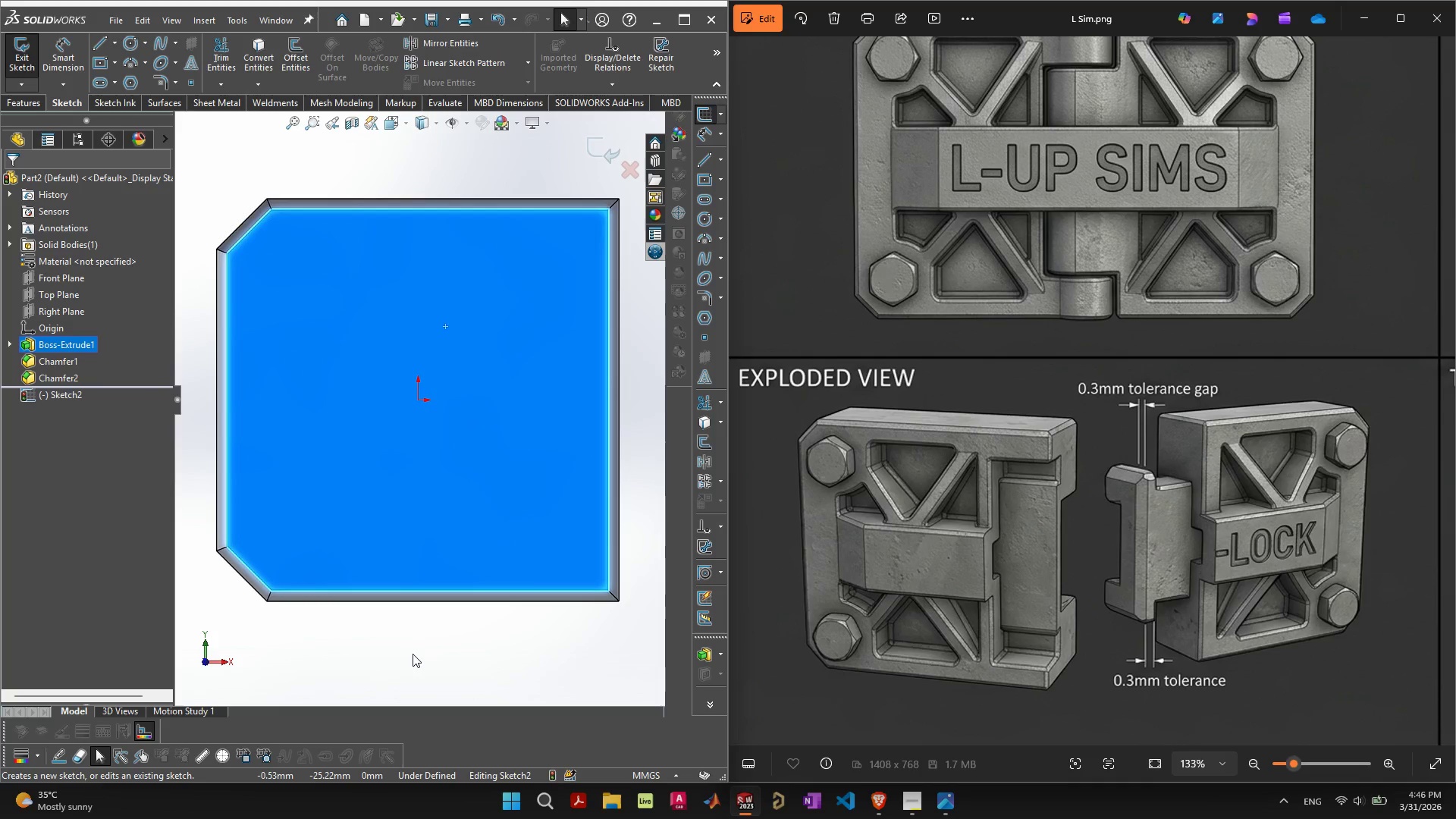 
left_click([242, 422])
 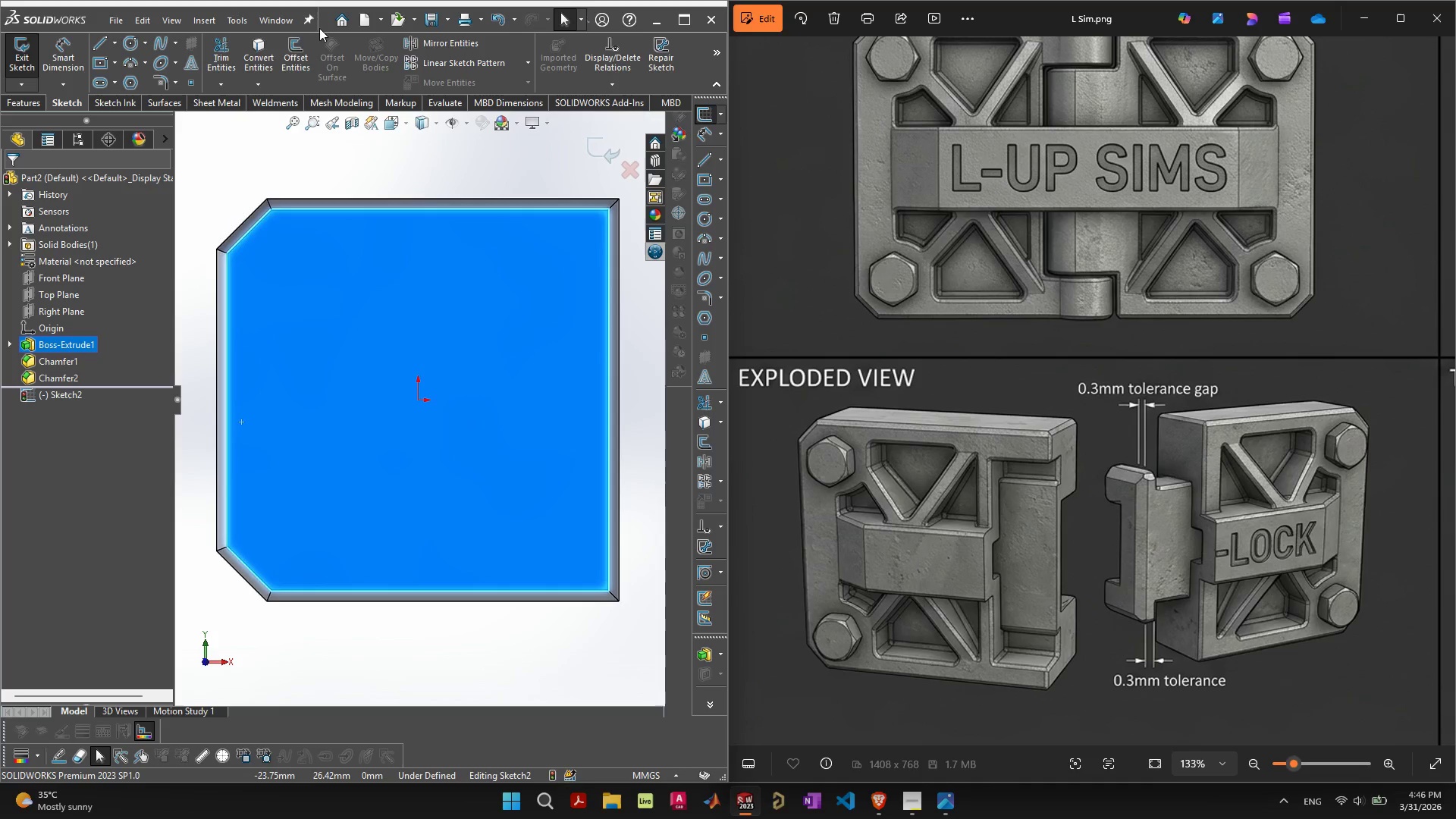 
left_click([249, 52])
 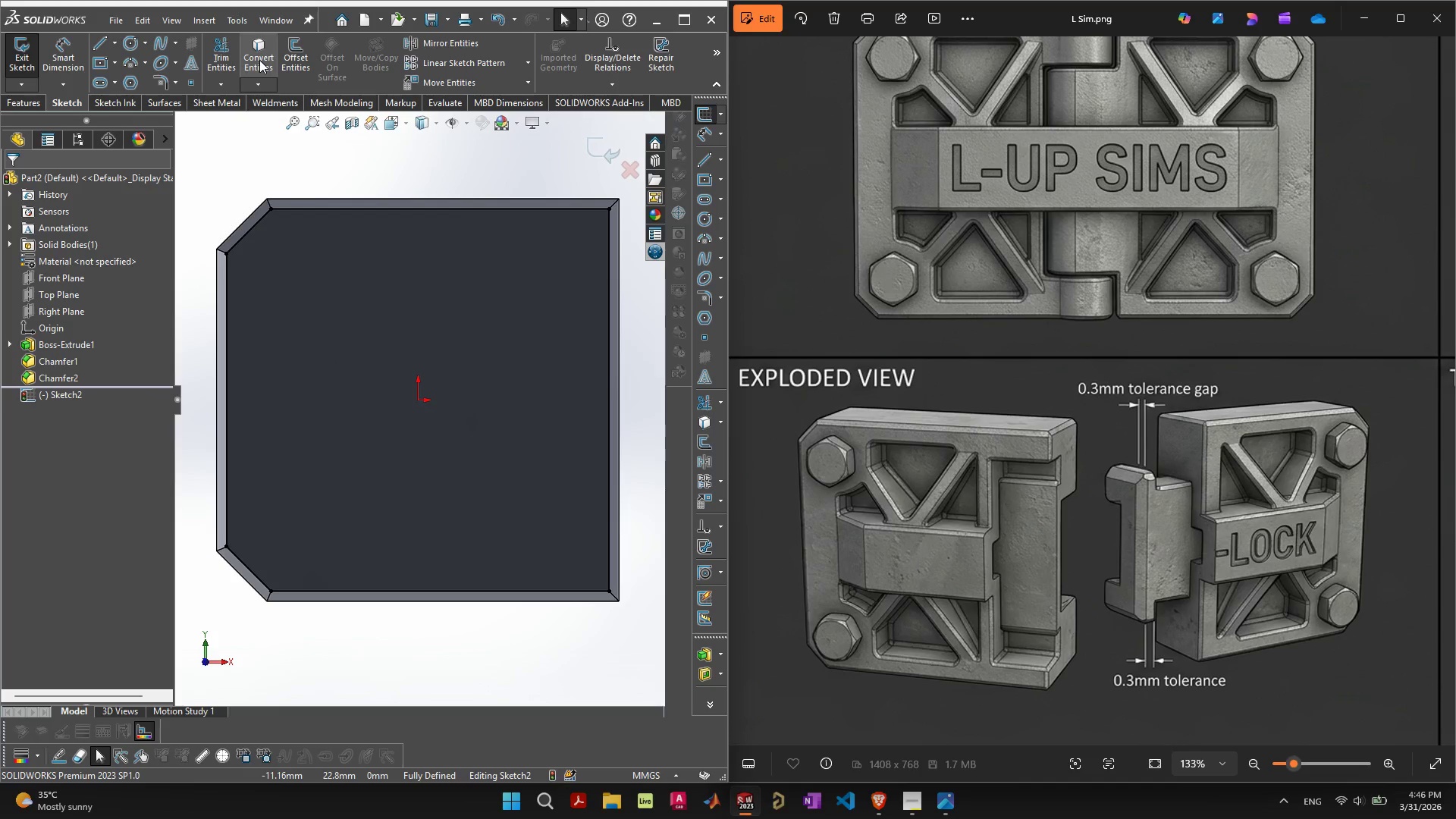 
left_click([293, 55])
 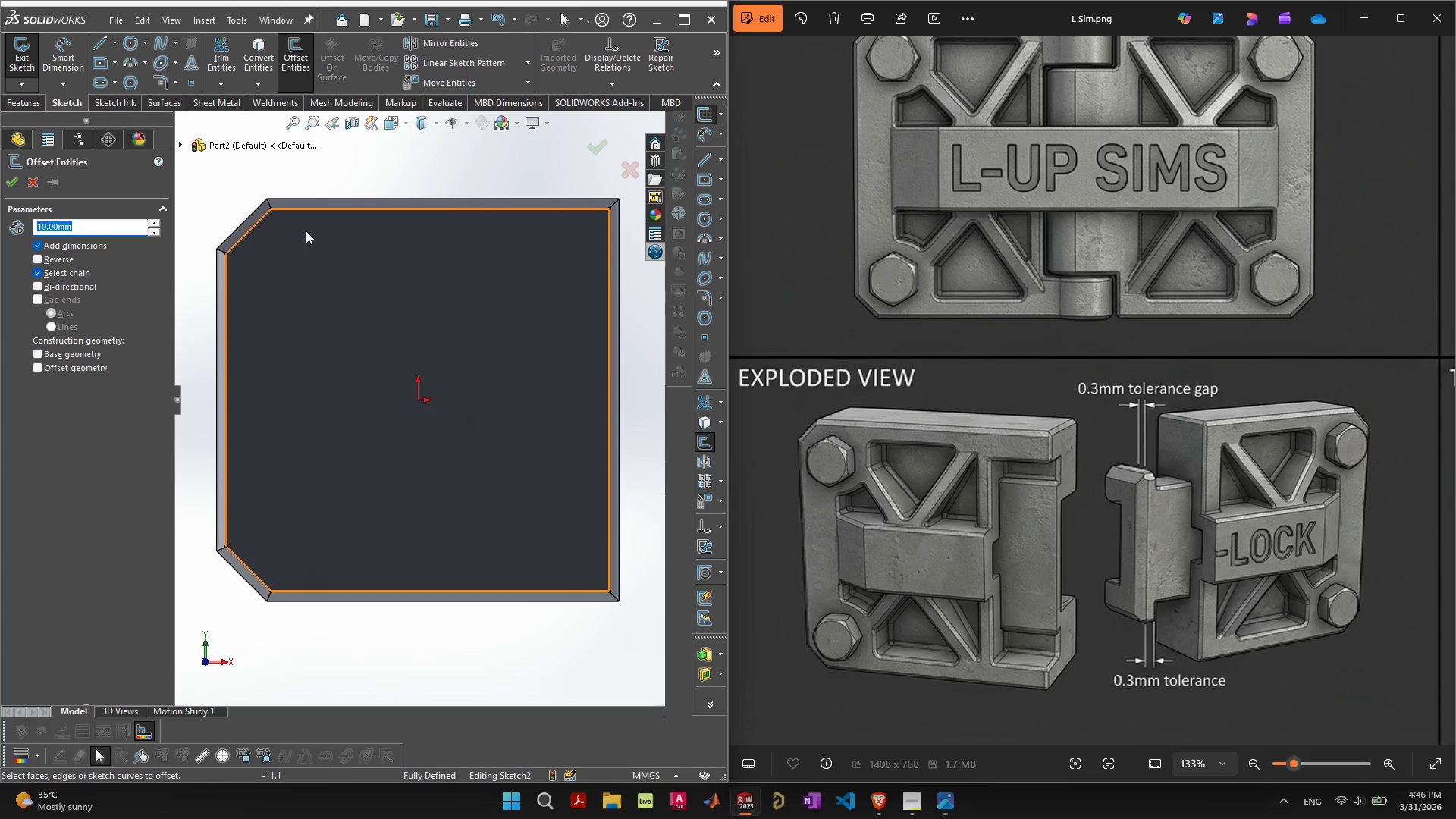 
left_click([304, 234])
 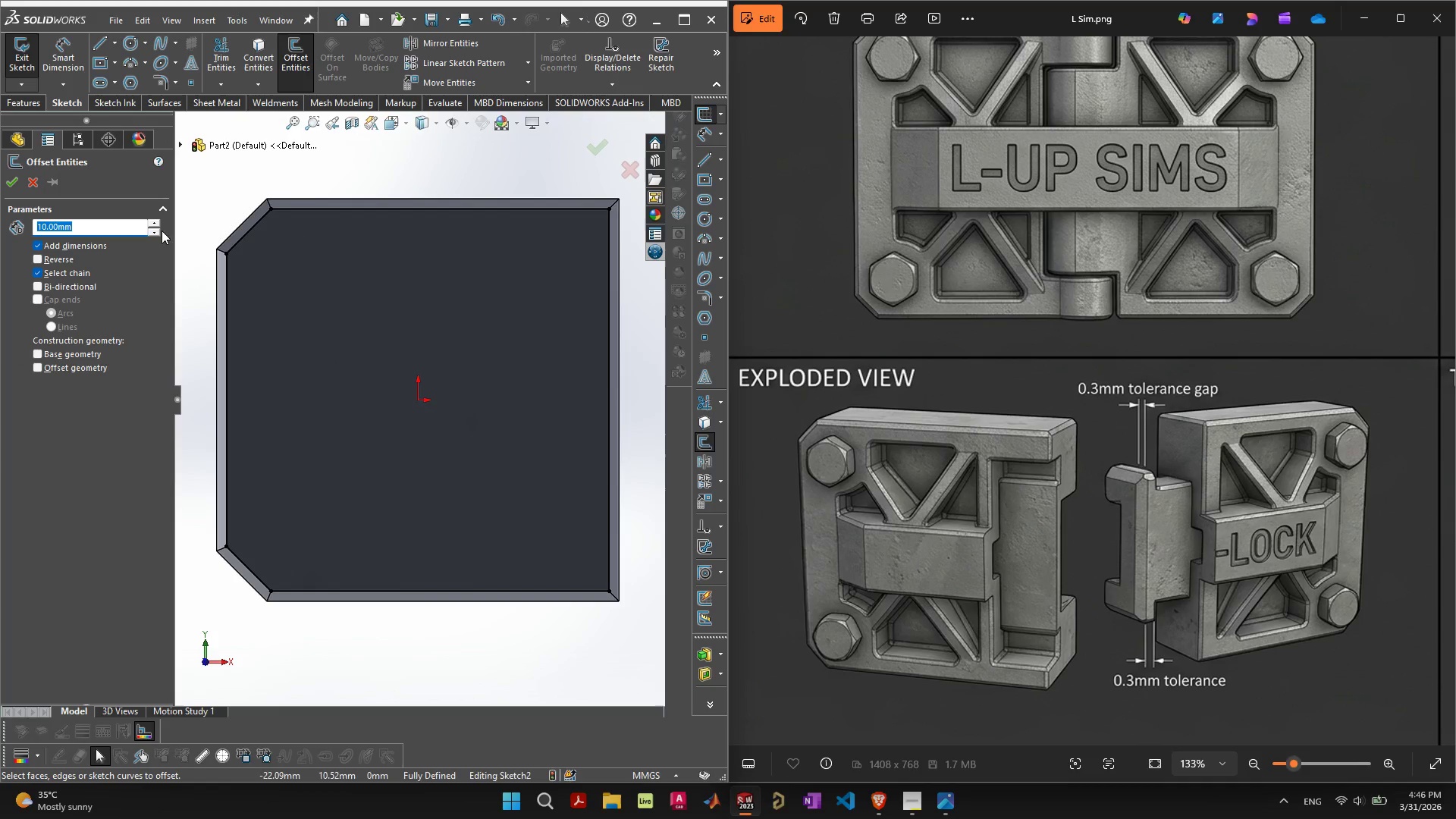 
key(Control+ControlLeft)
 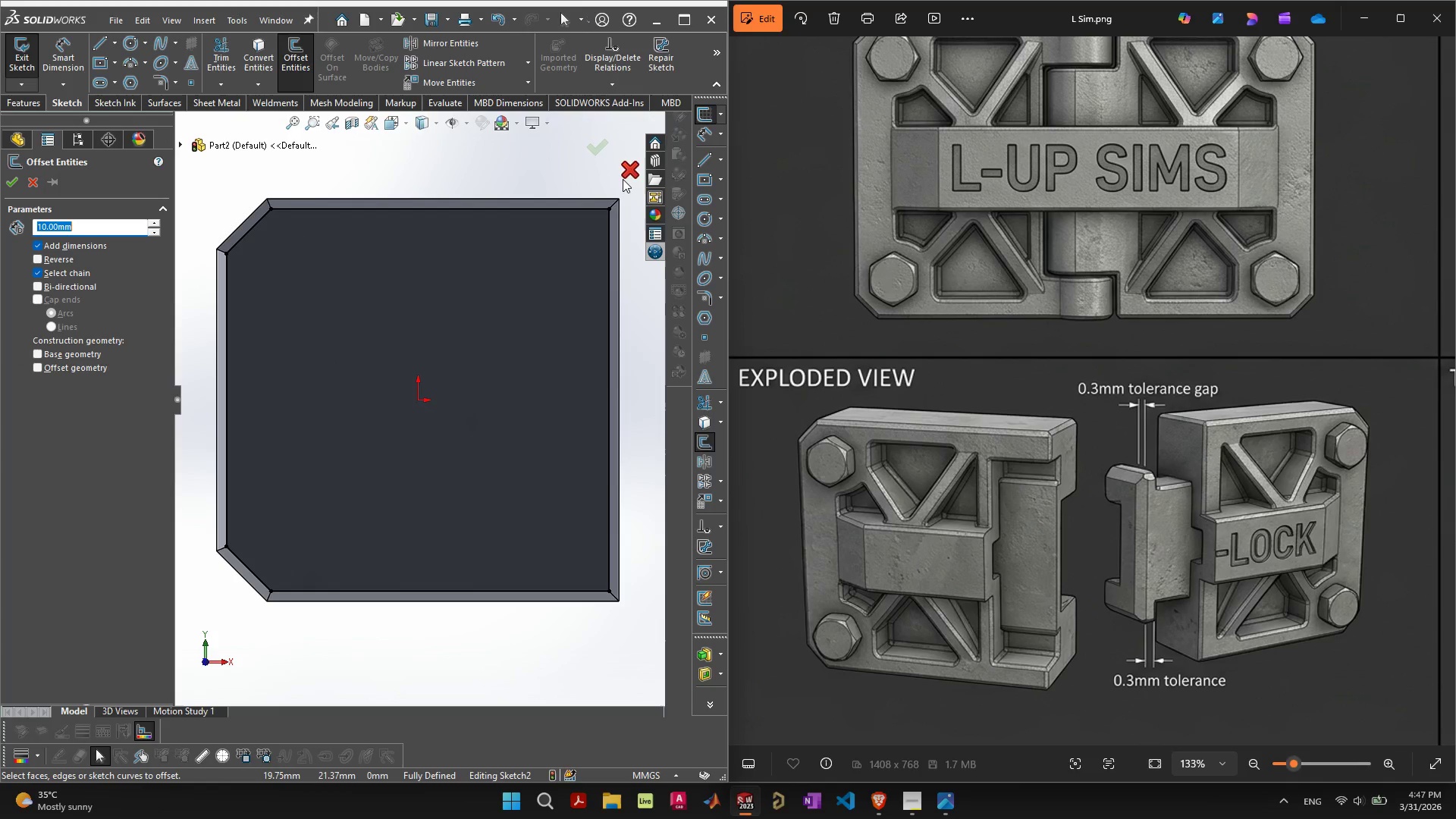 
left_click([629, 166])
 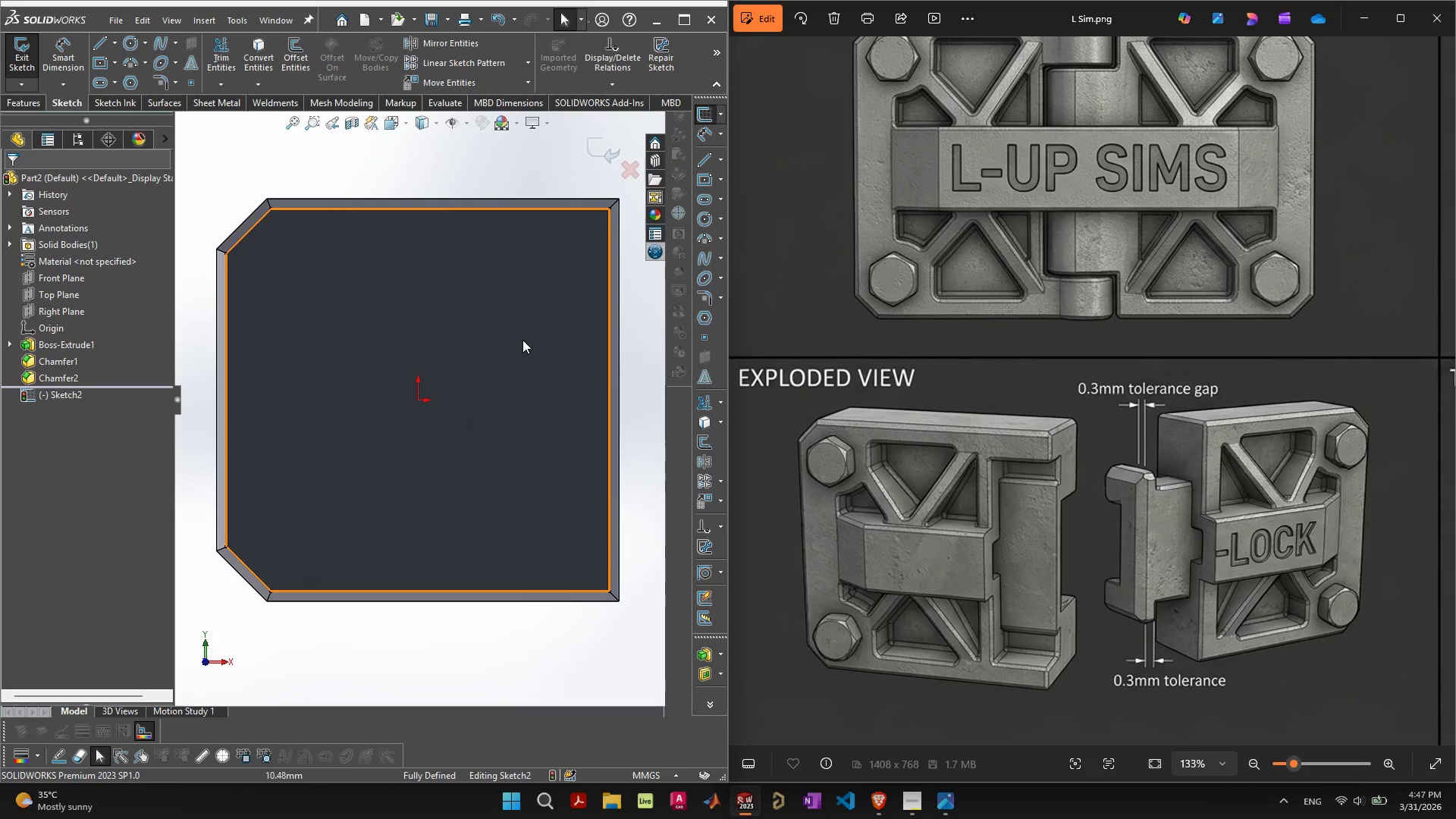 
key(Control+ControlLeft)
 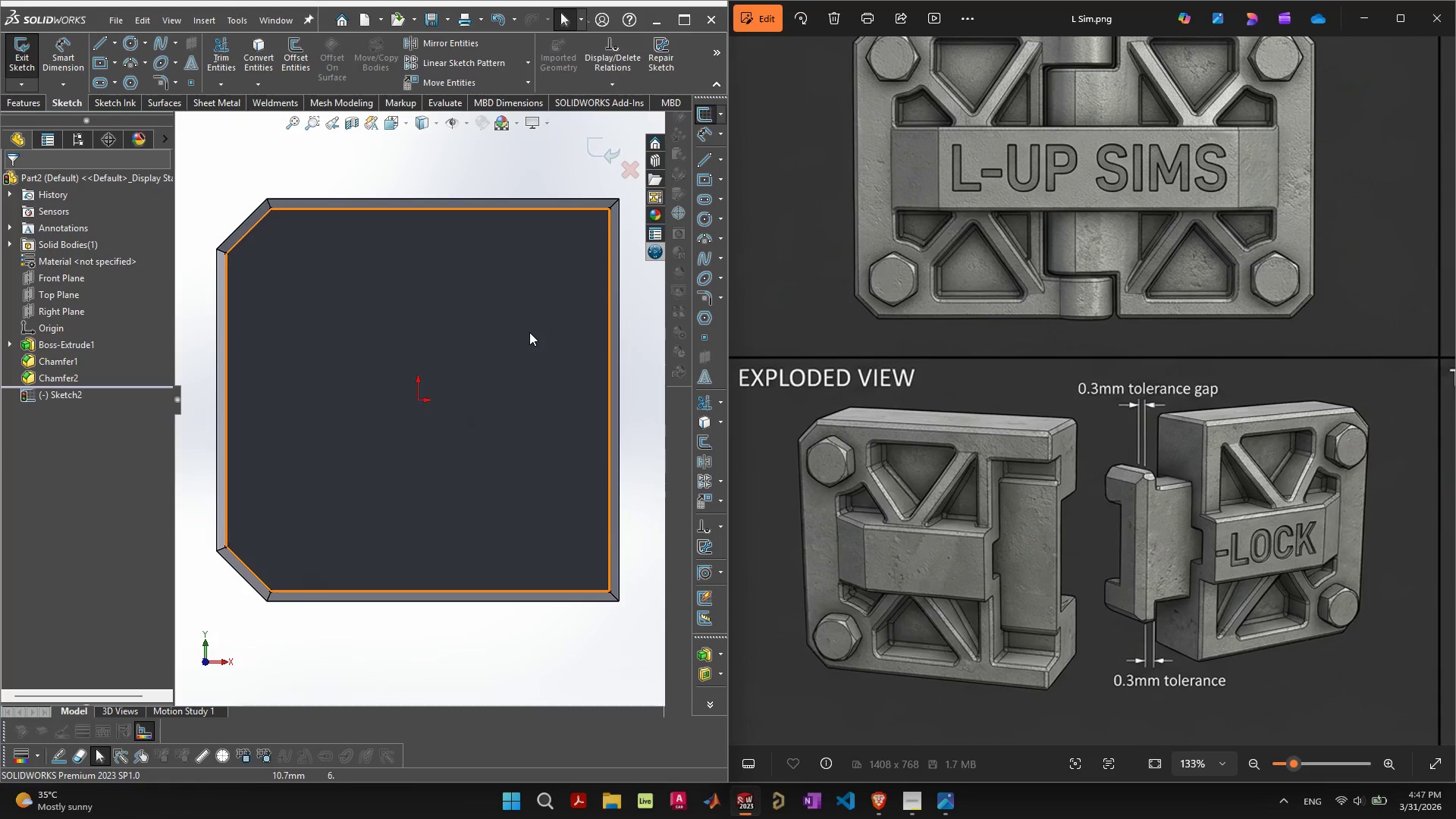 
key(Control+Z)
 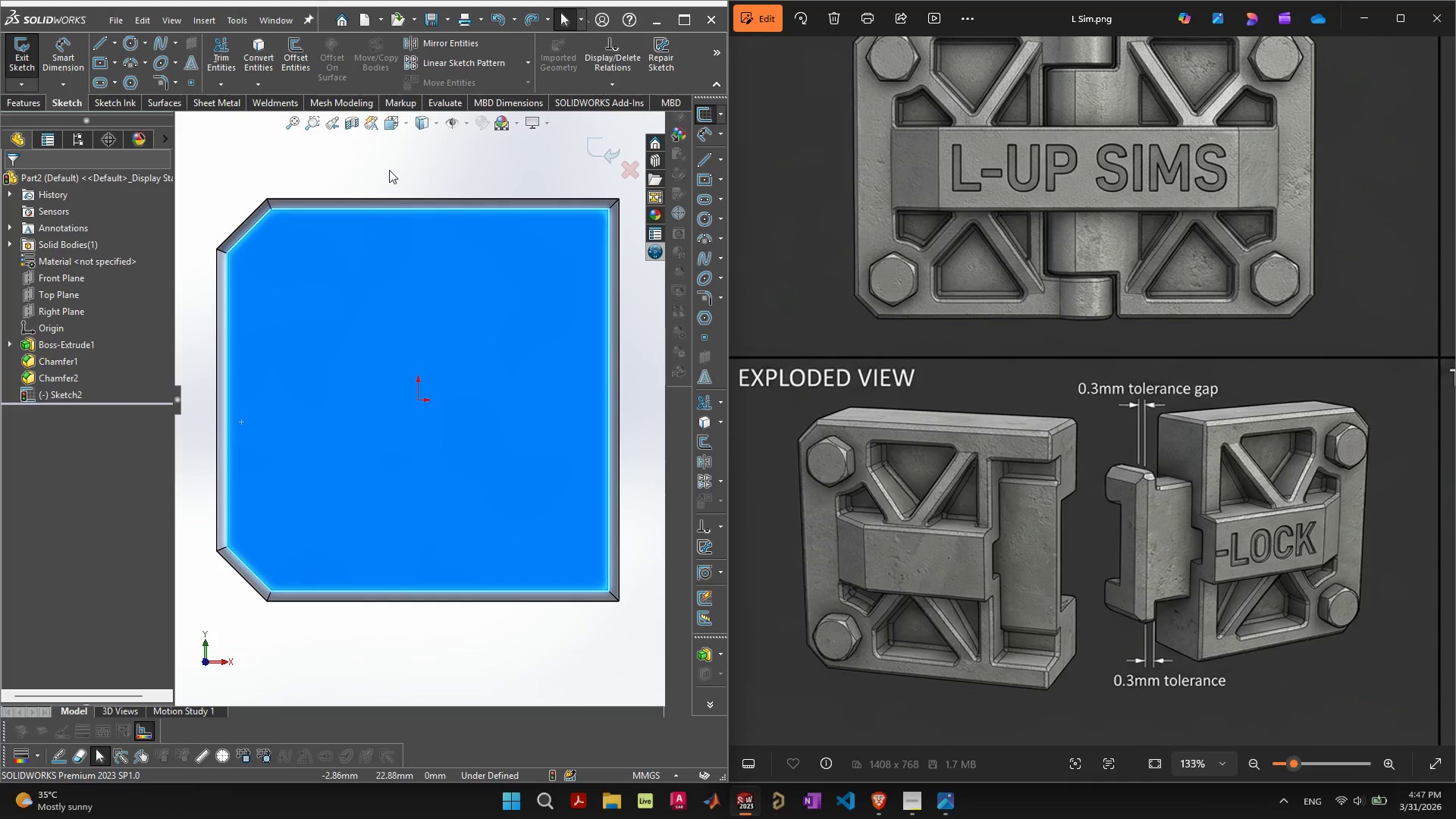 
left_click([393, 165])
 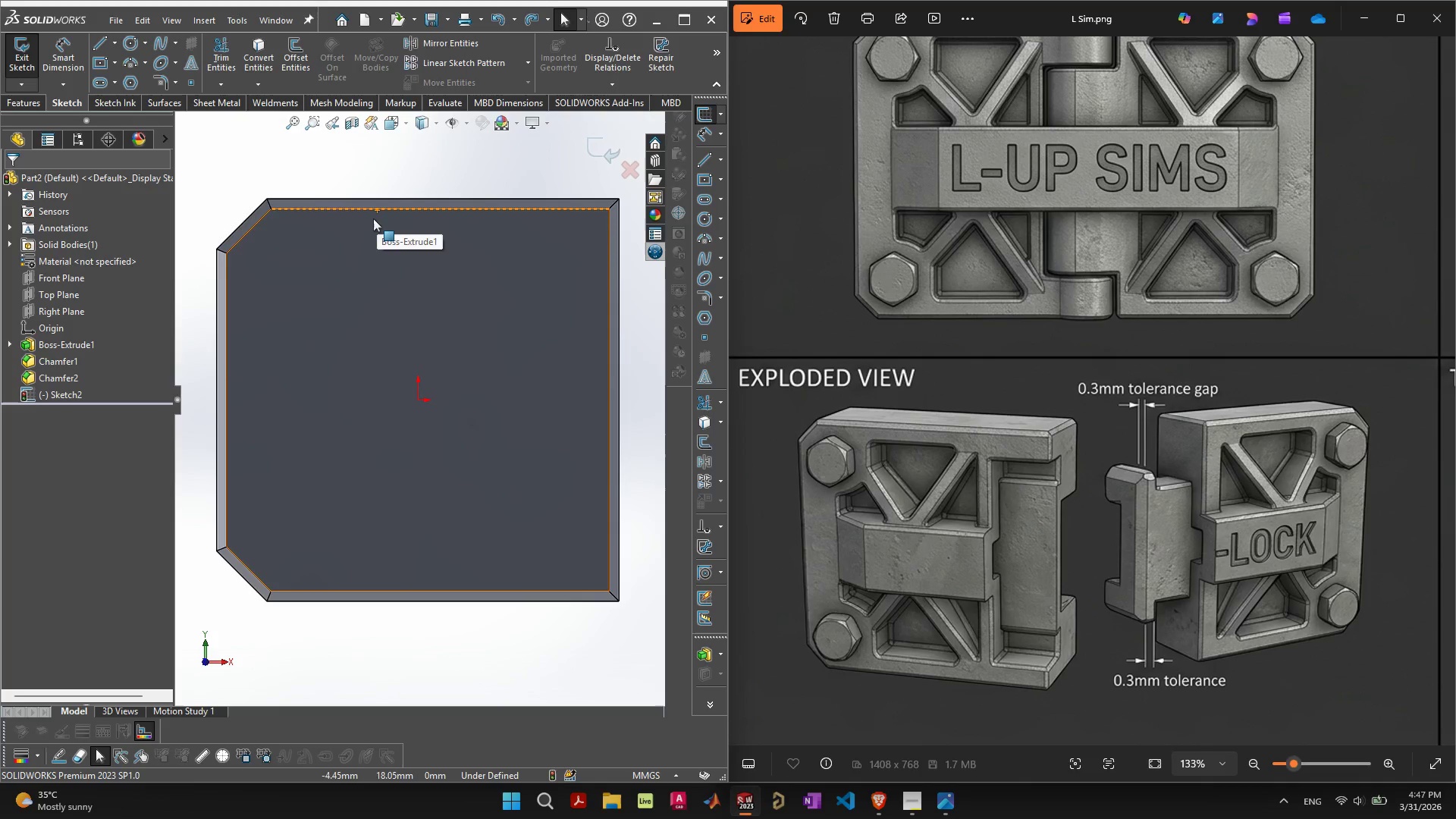 
left_click([372, 221])
 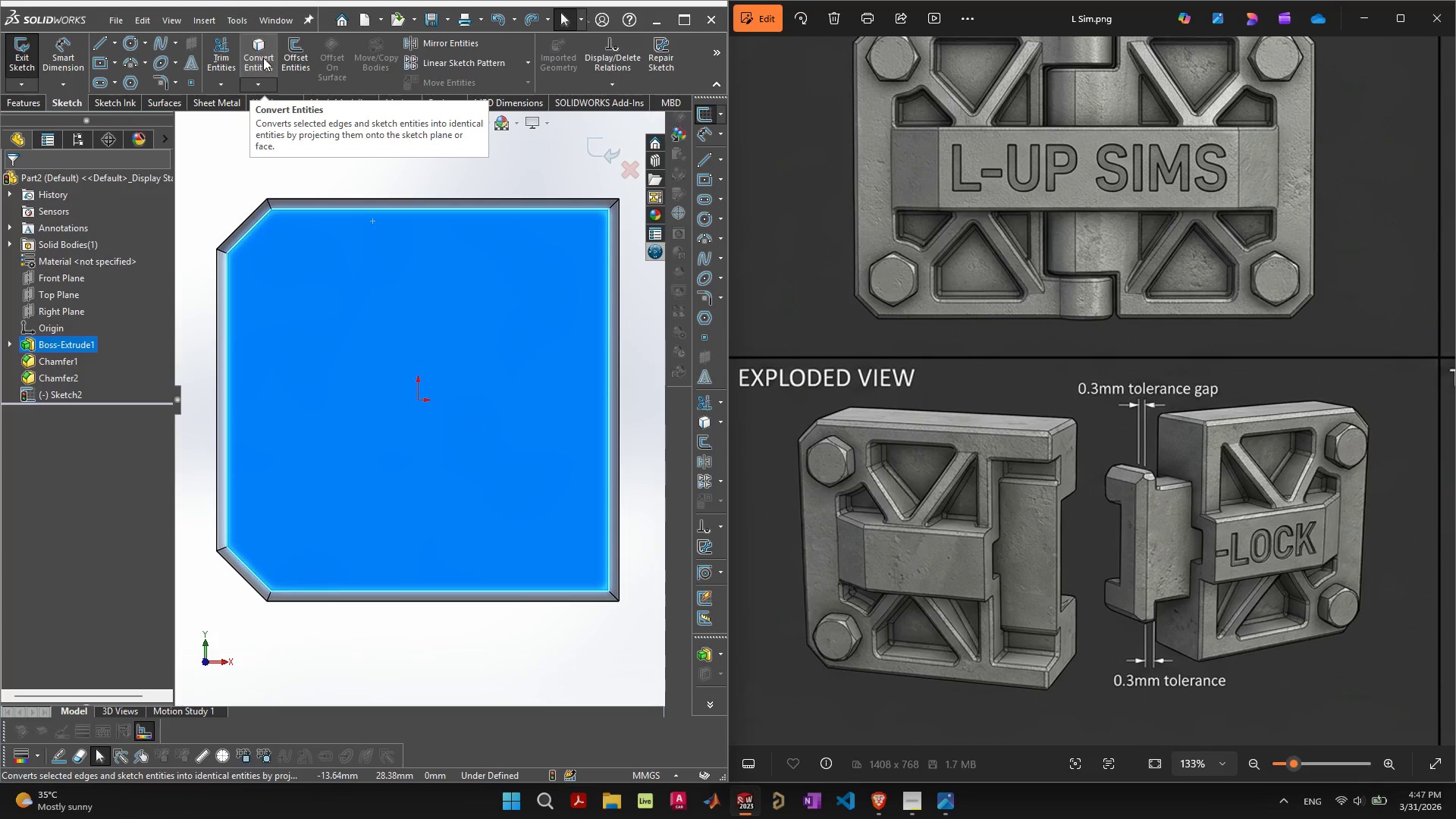 
left_click([263, 58])
 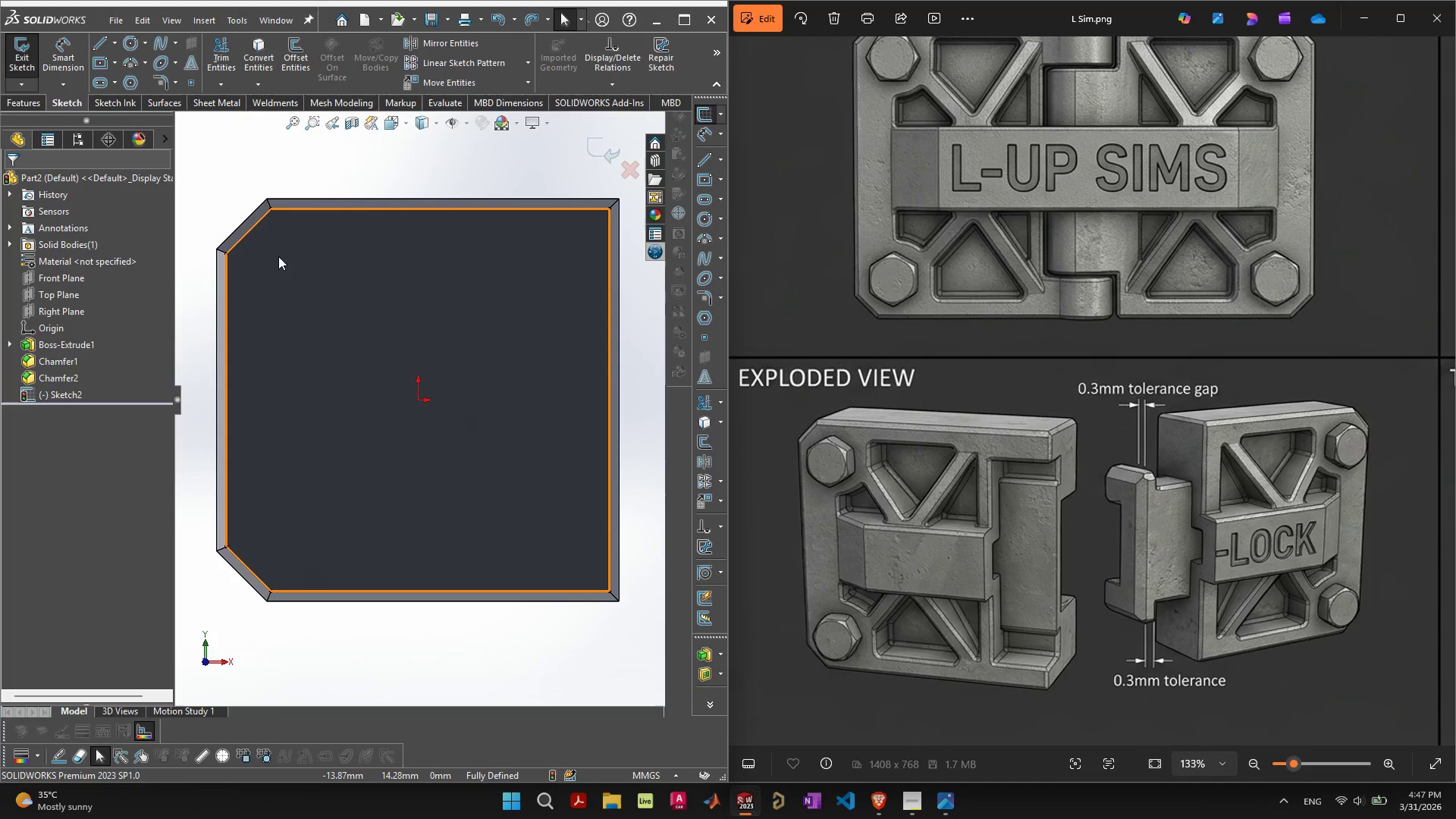 
left_click_drag(start_coordinate=[278, 256], to_coordinate=[371, 297])
 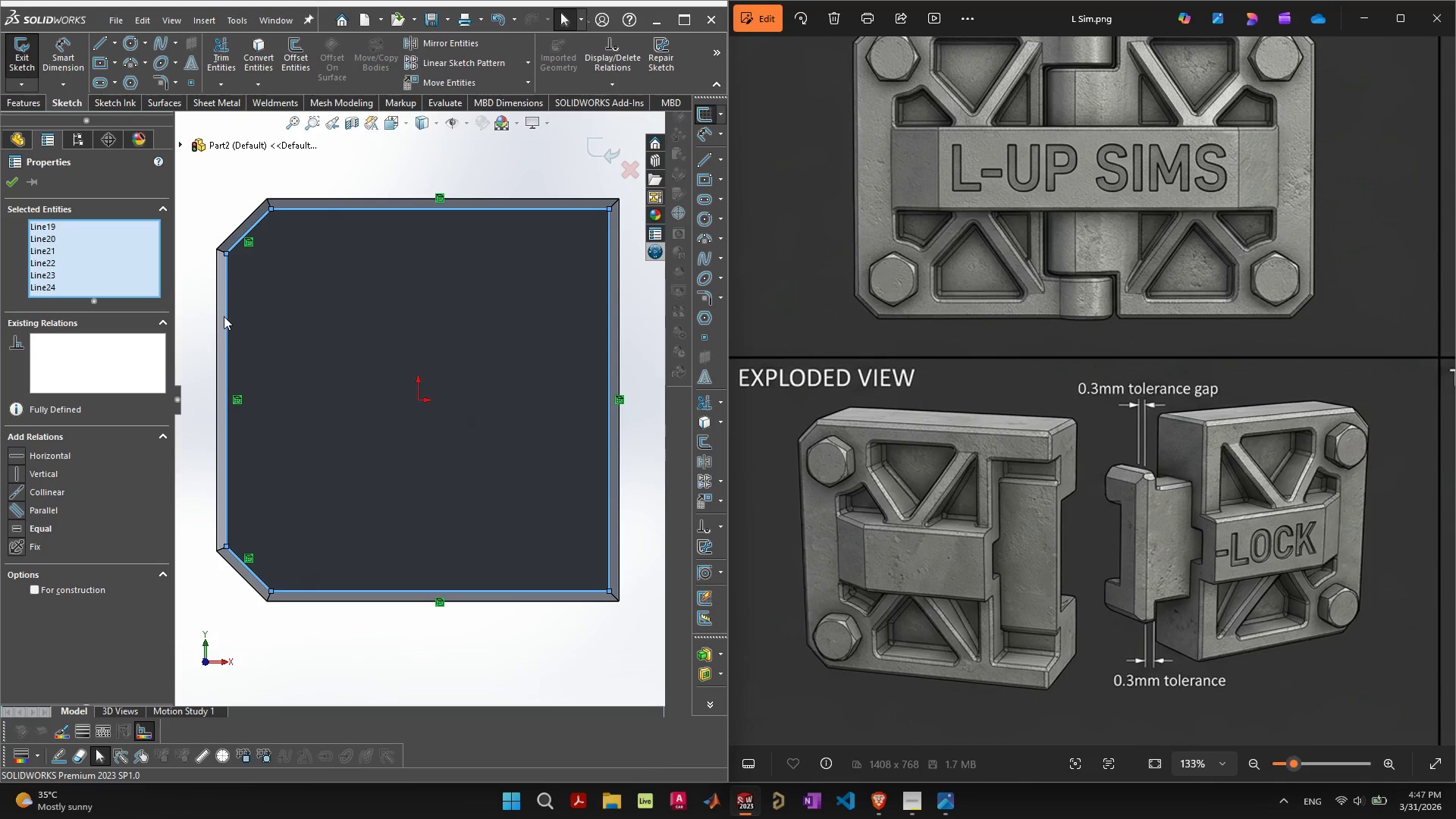 
wait(5.27)
 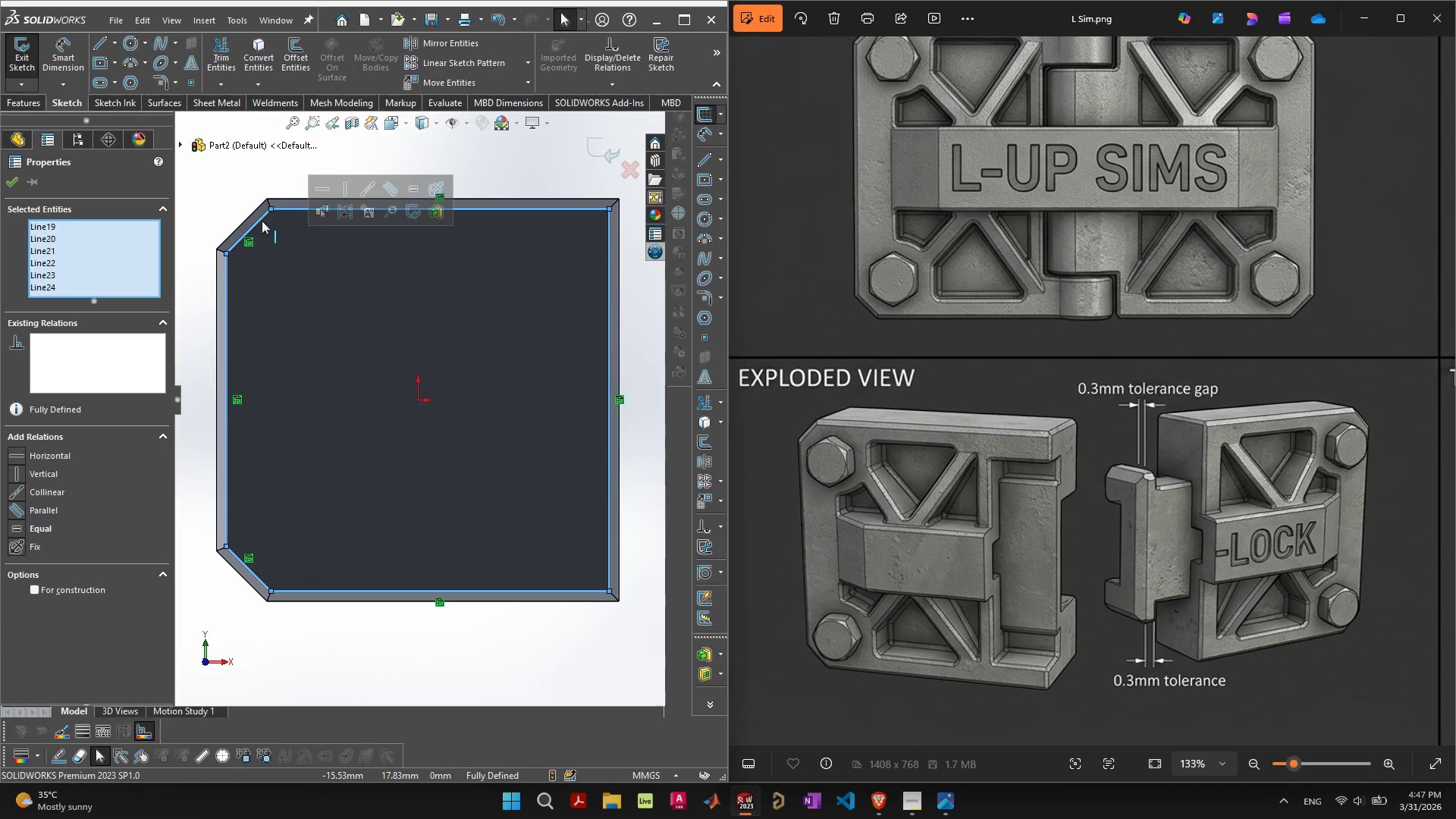 
left_click([289, 56])
 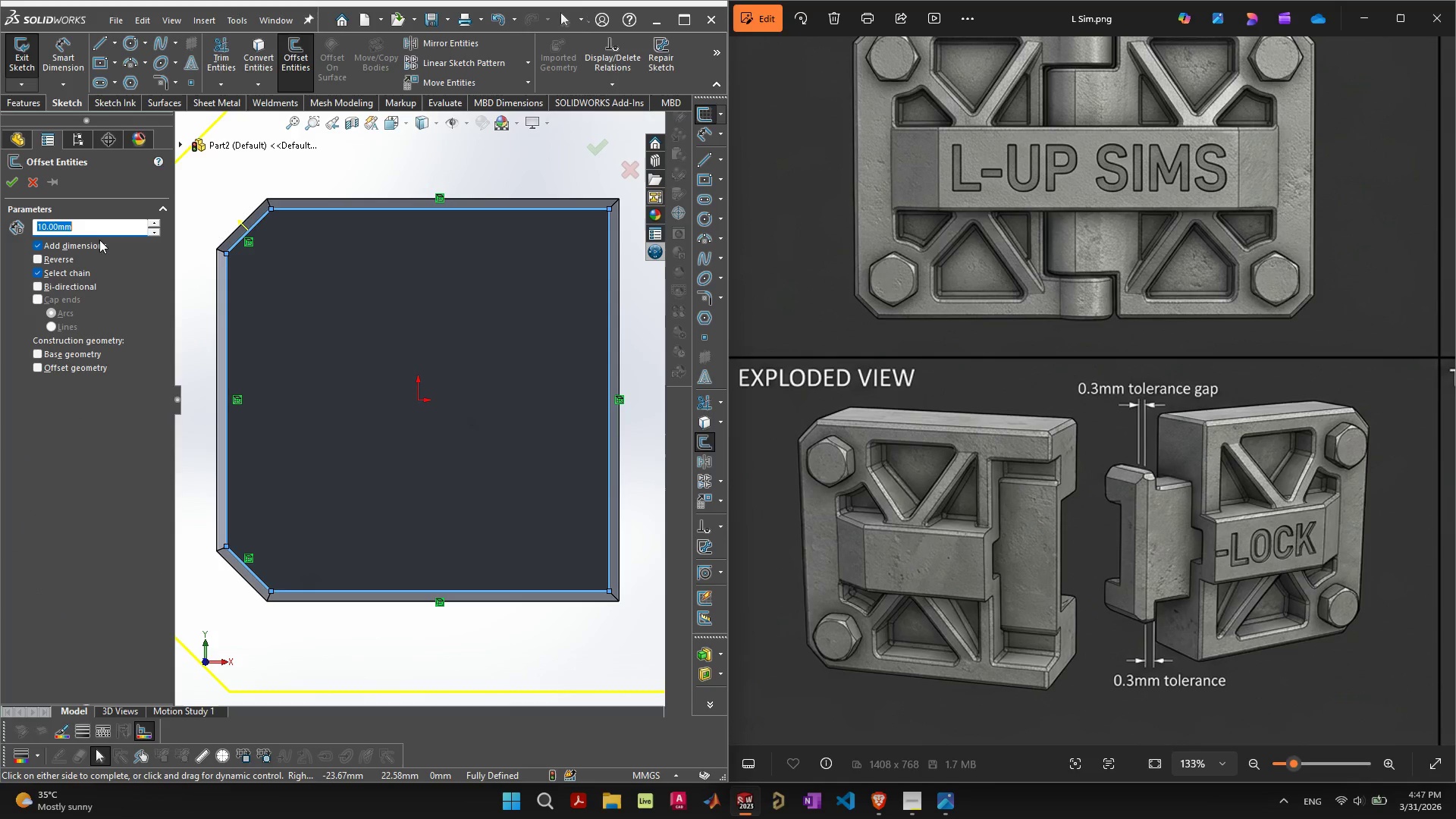 
left_click([70, 254])
 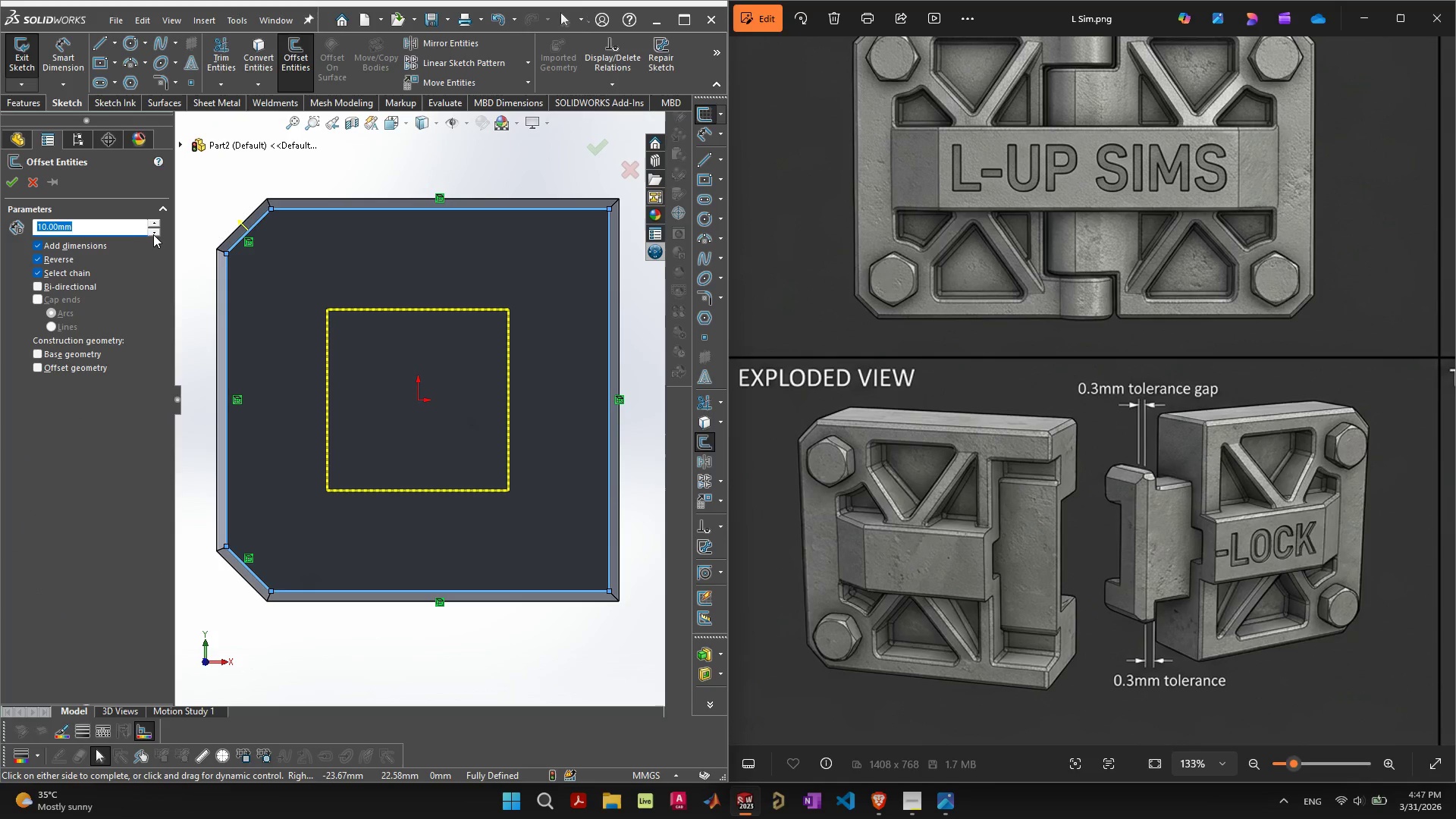 
double_click([154, 234])
 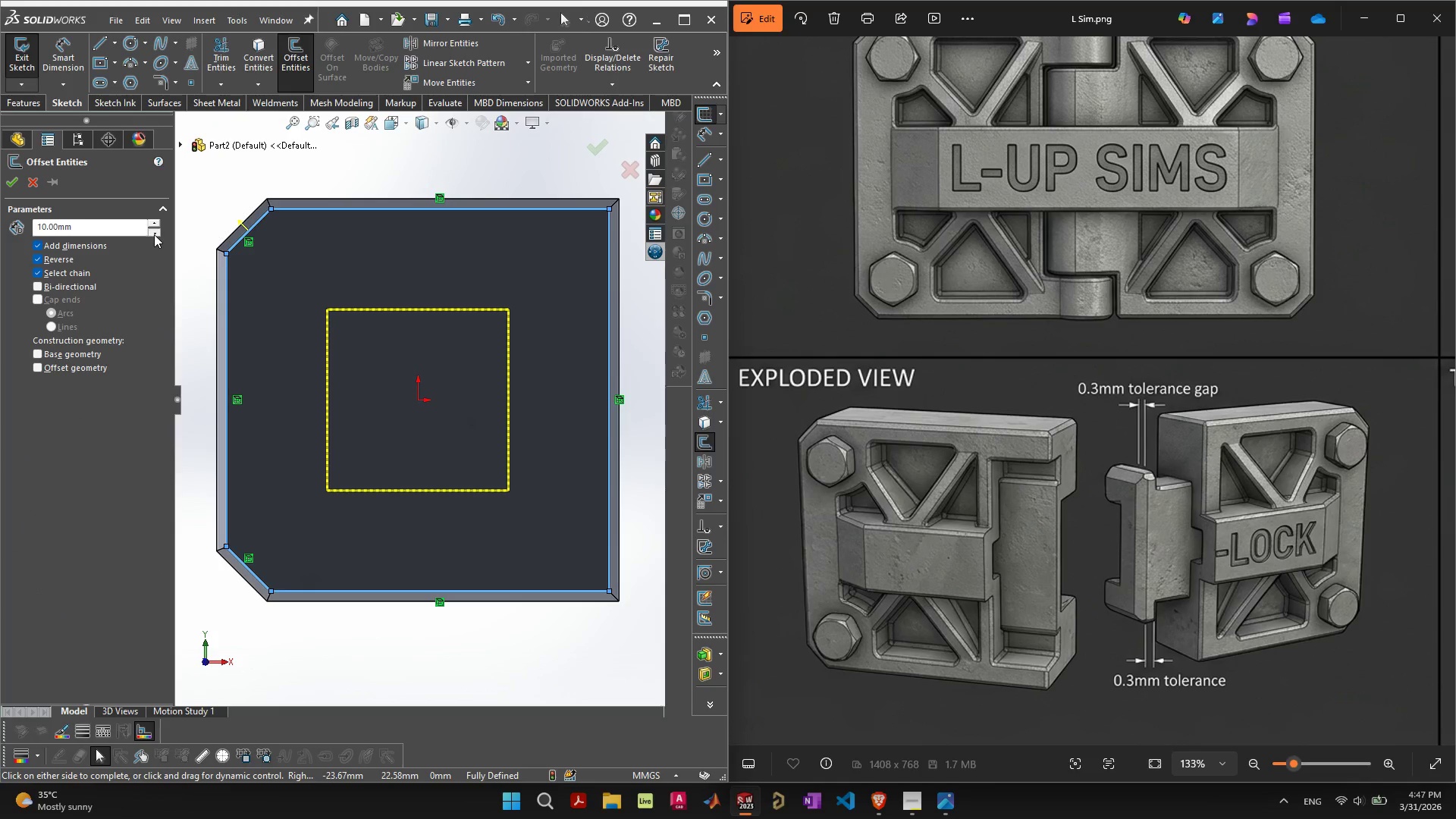 
triple_click([154, 234])
 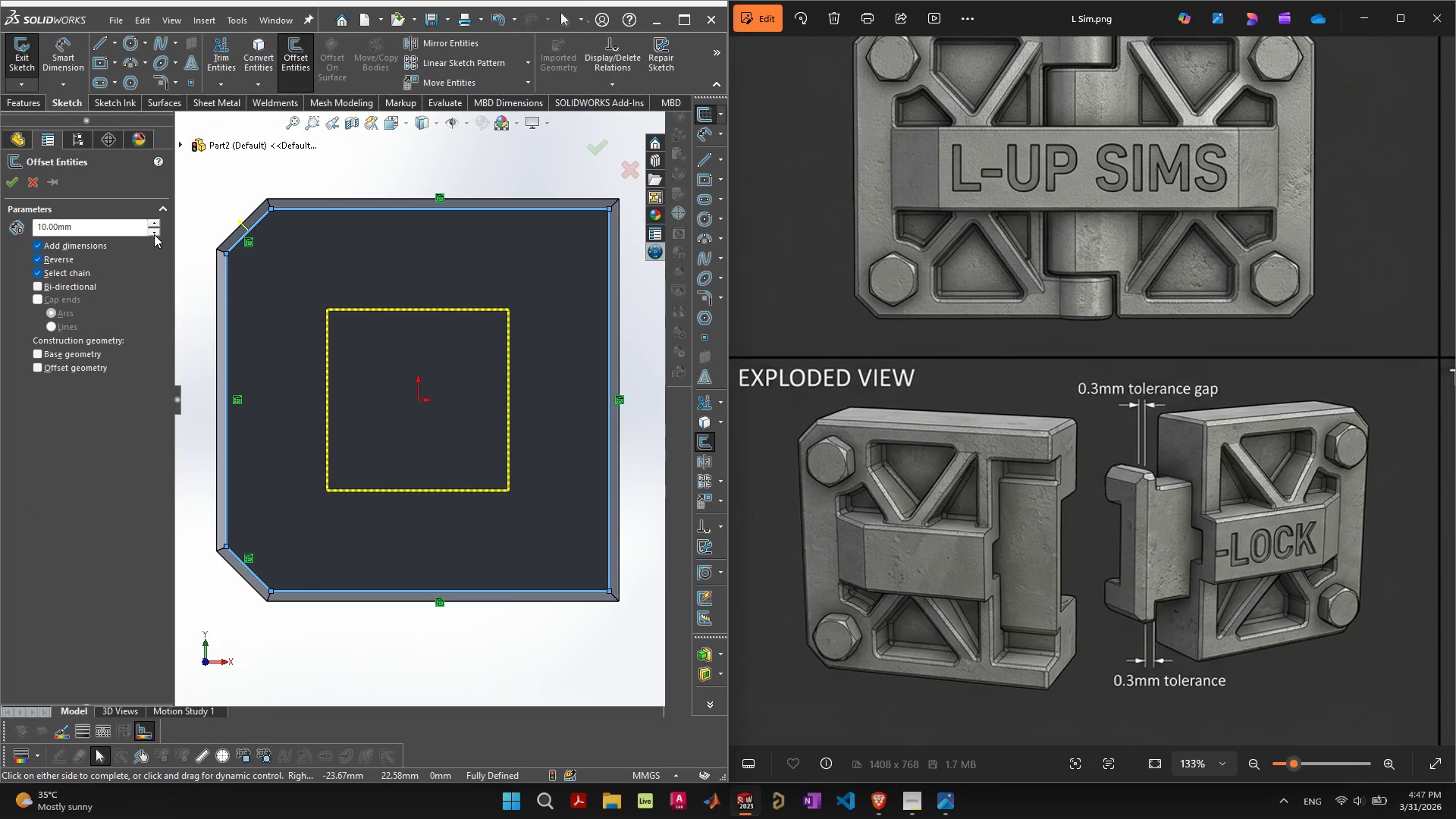 
triple_click([154, 234])
 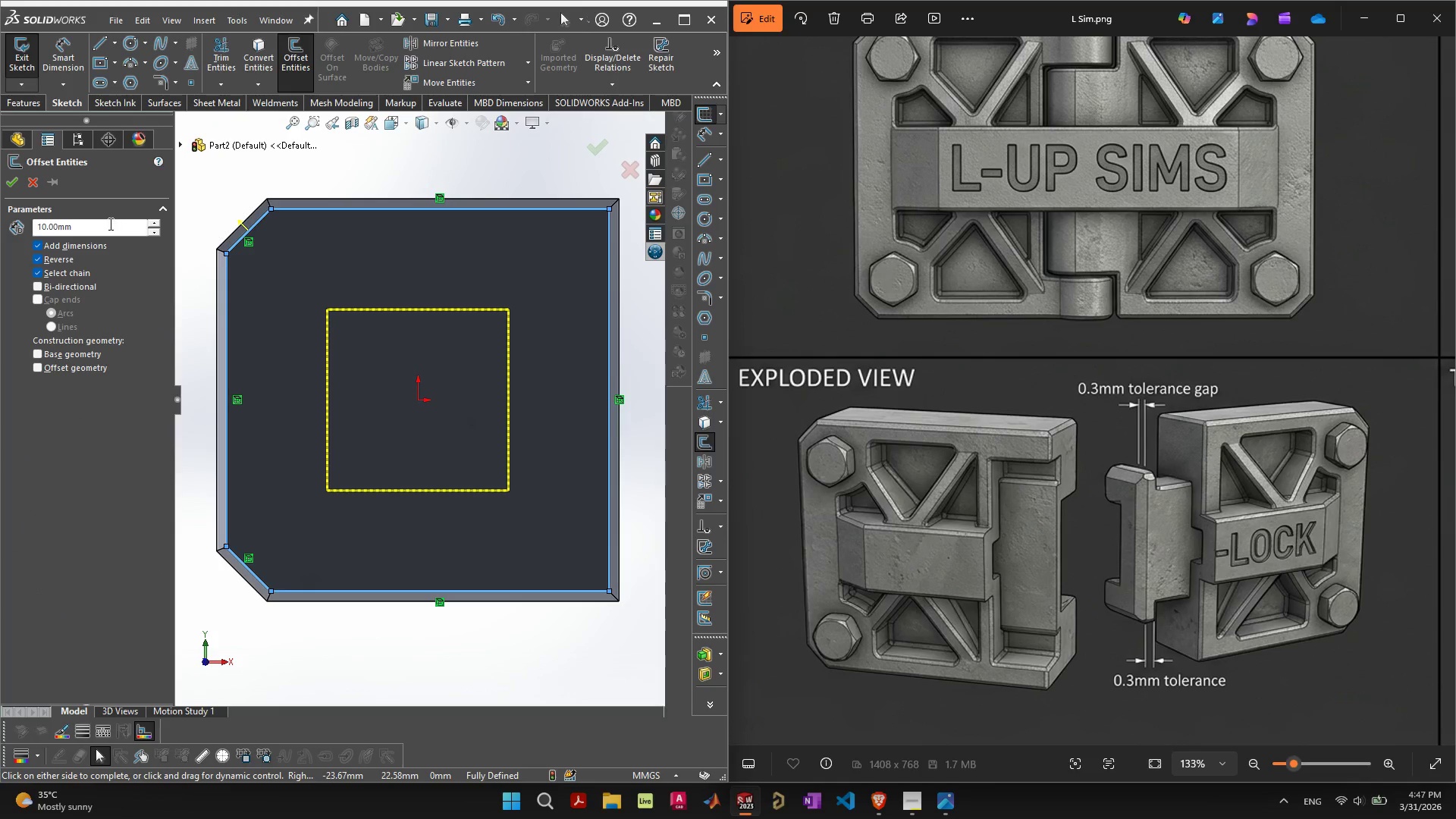 
left_click_drag(start_coordinate=[109, 224], to_coordinate=[0, 222])
 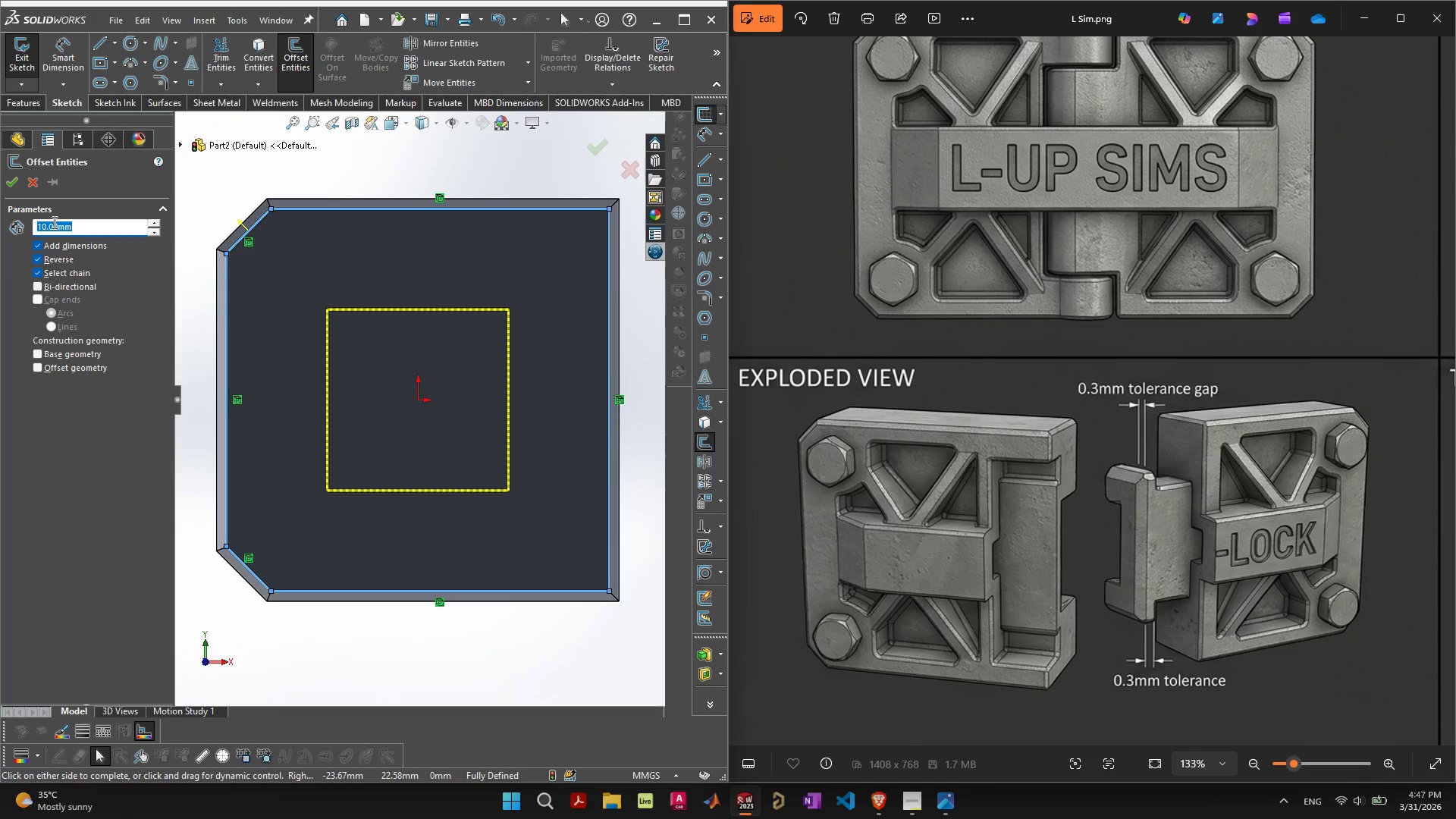 
key(2)
 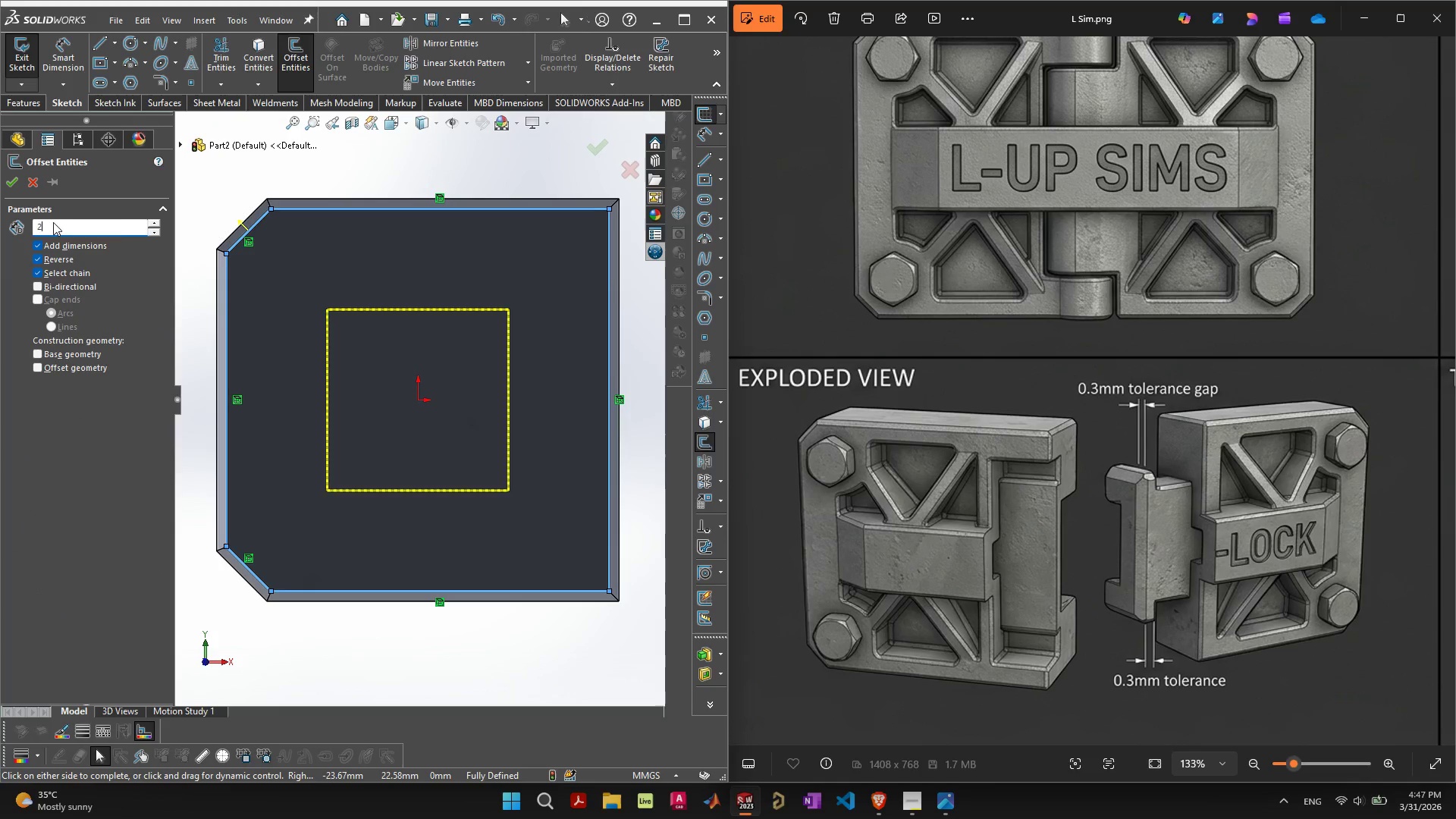 
key(Enter)
 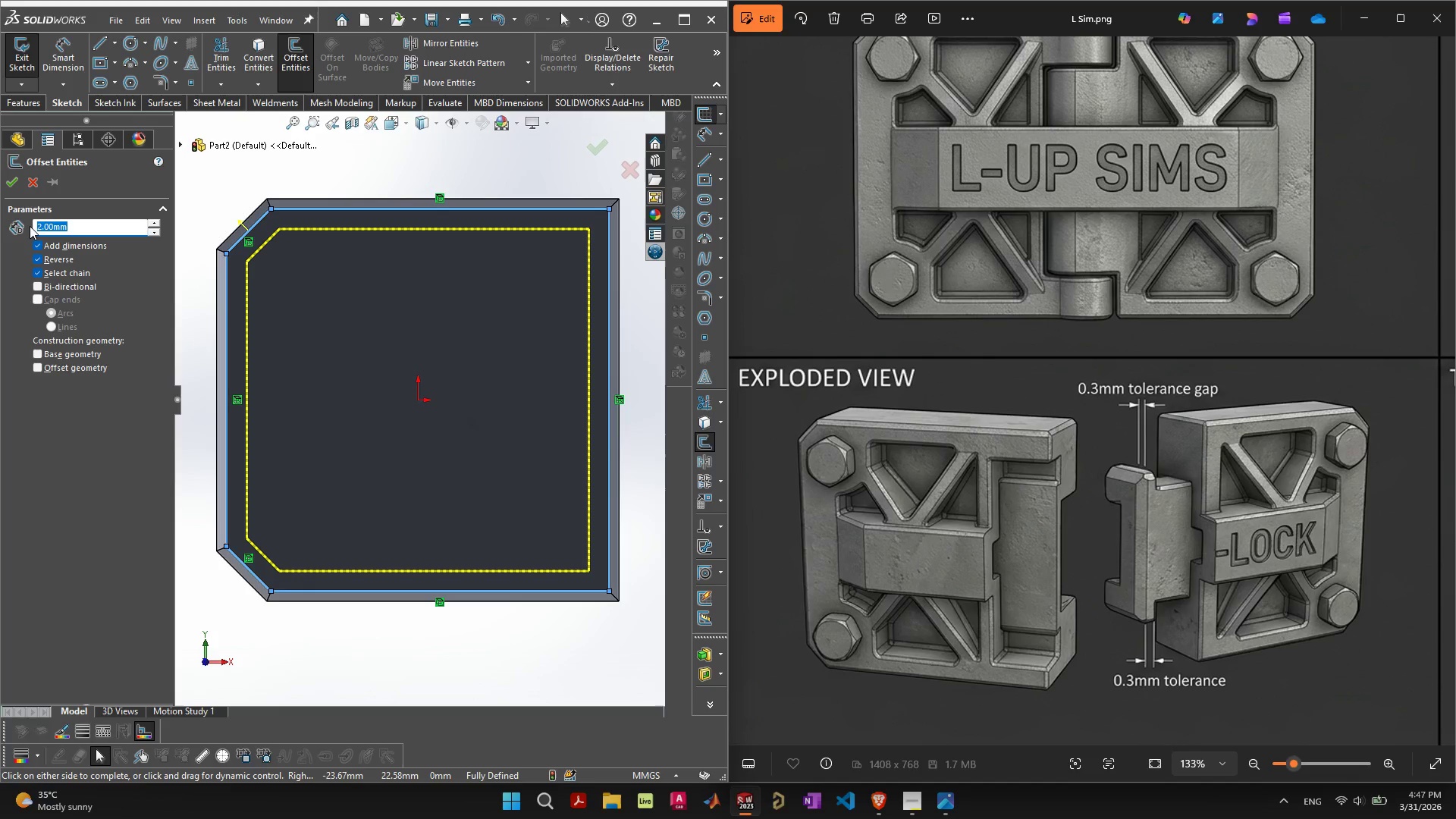 
wait(5.49)
 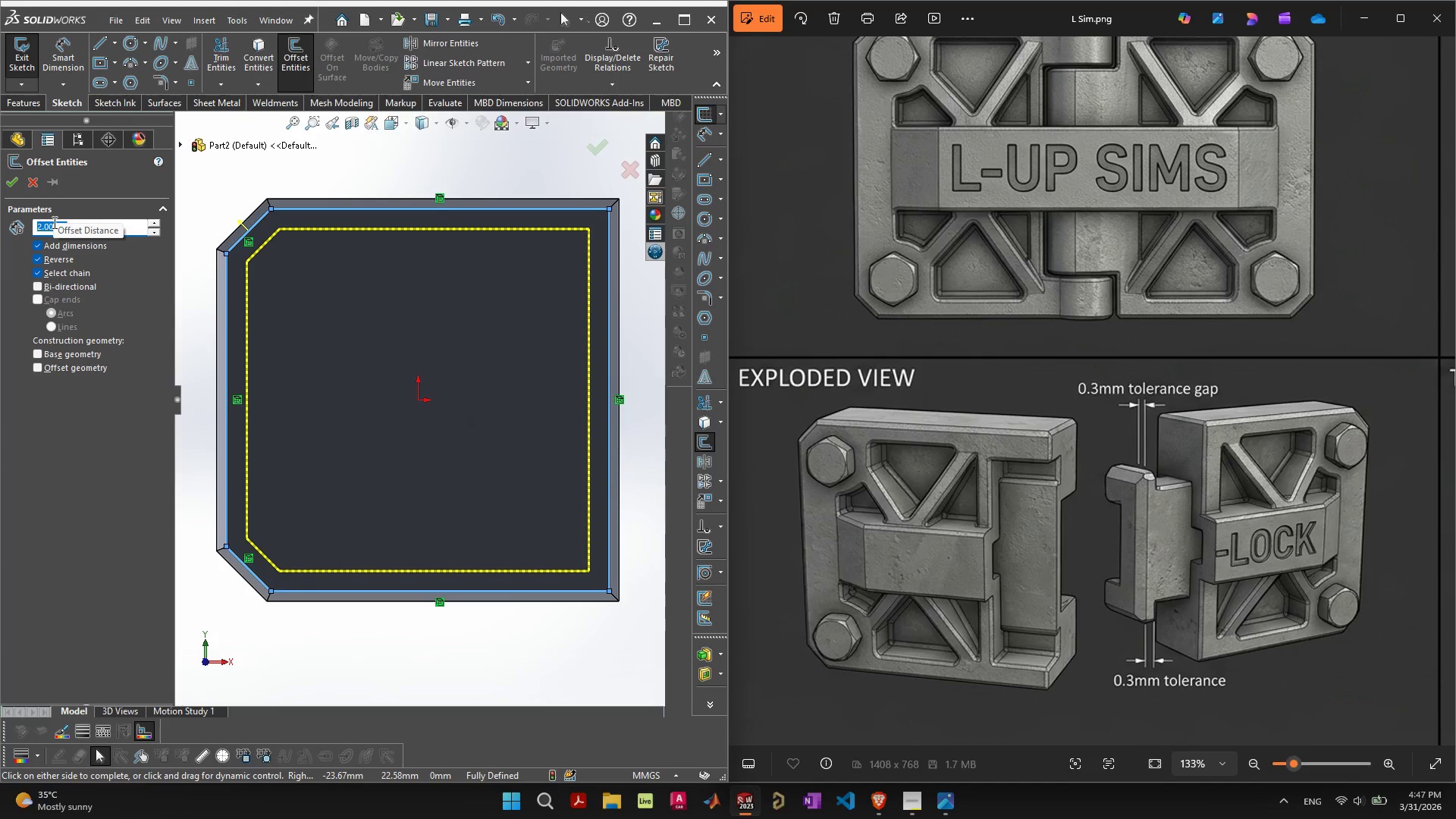 
key(3)
 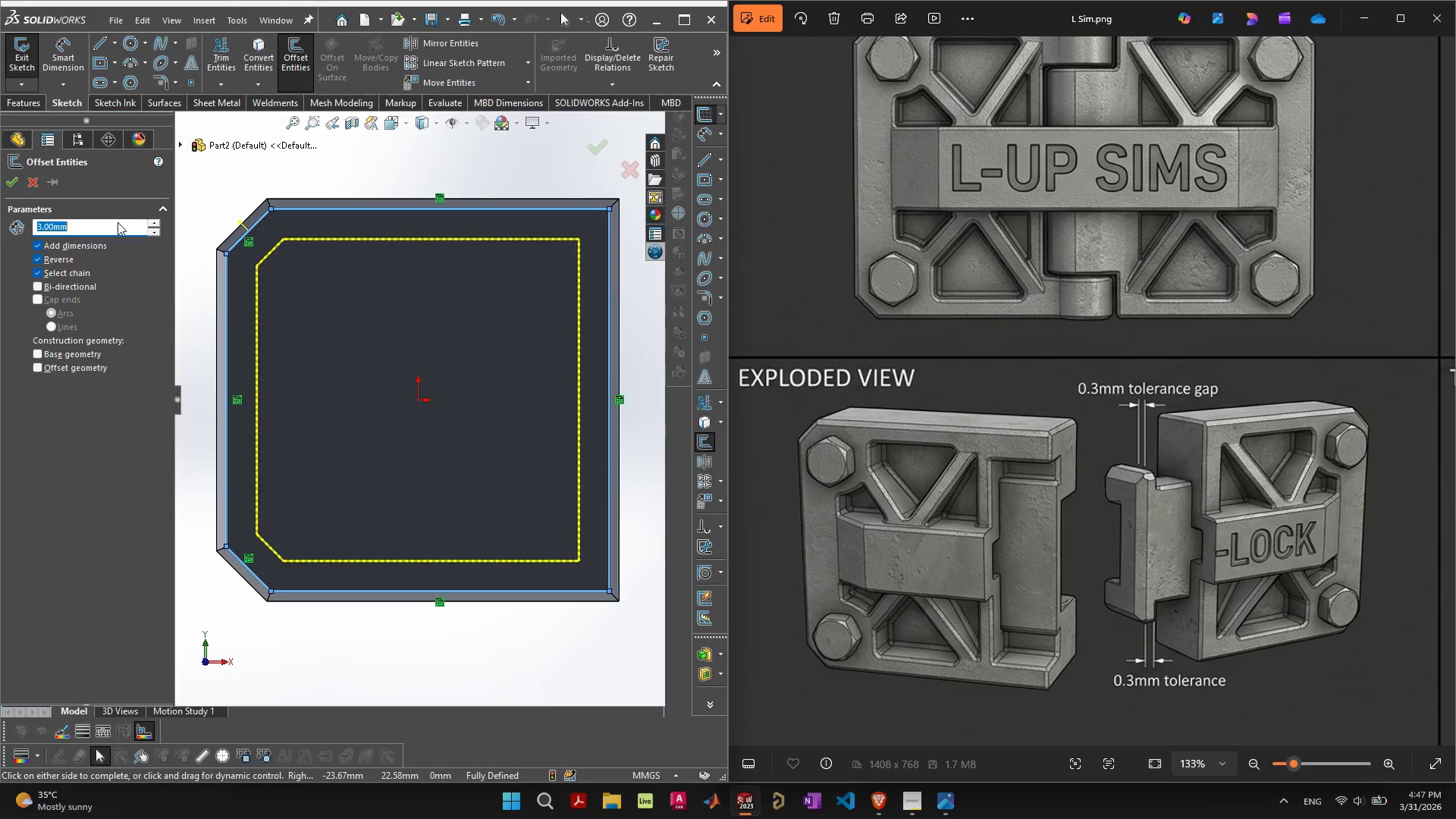 
key(Enter)
 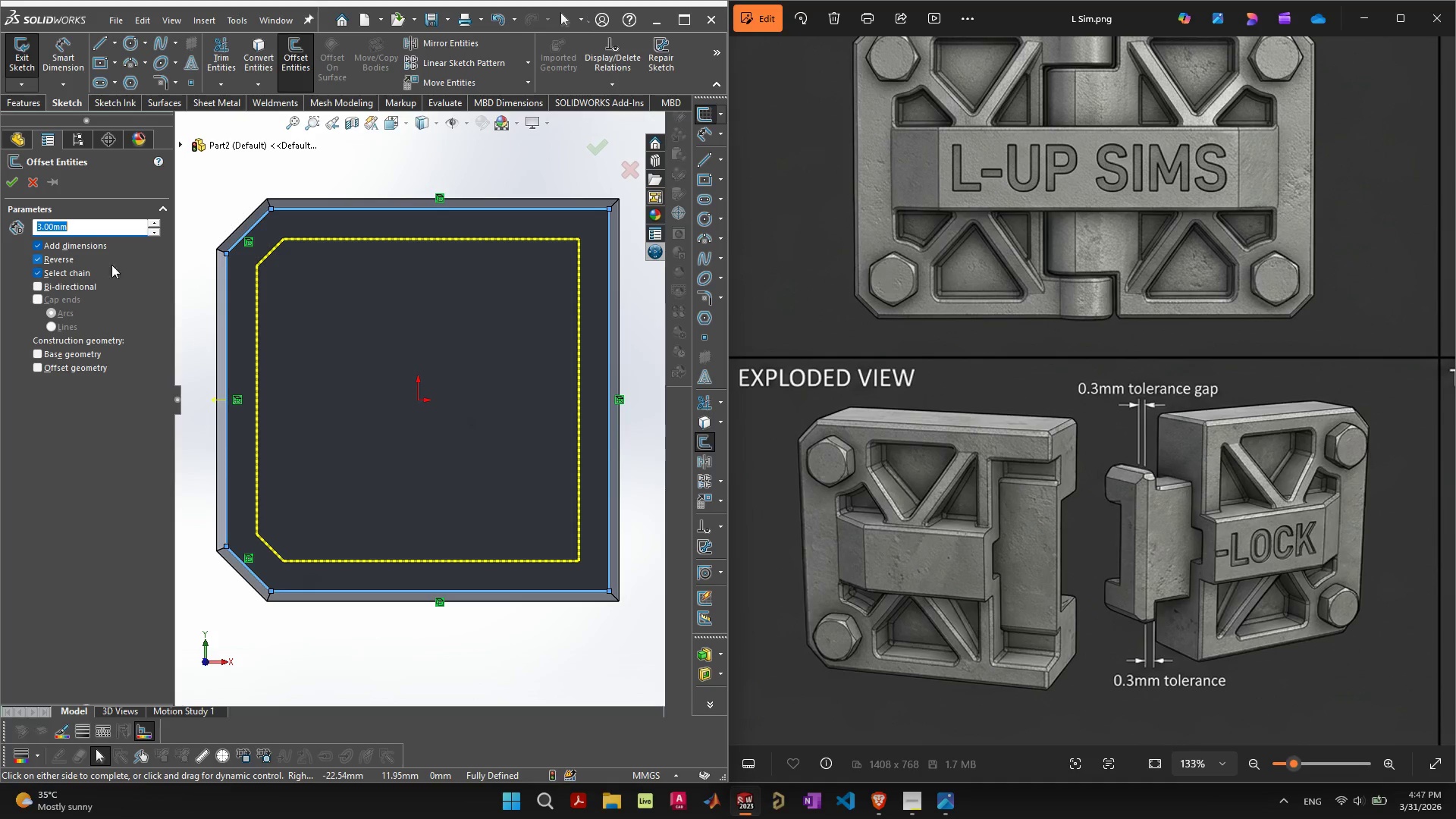 
key(5)
 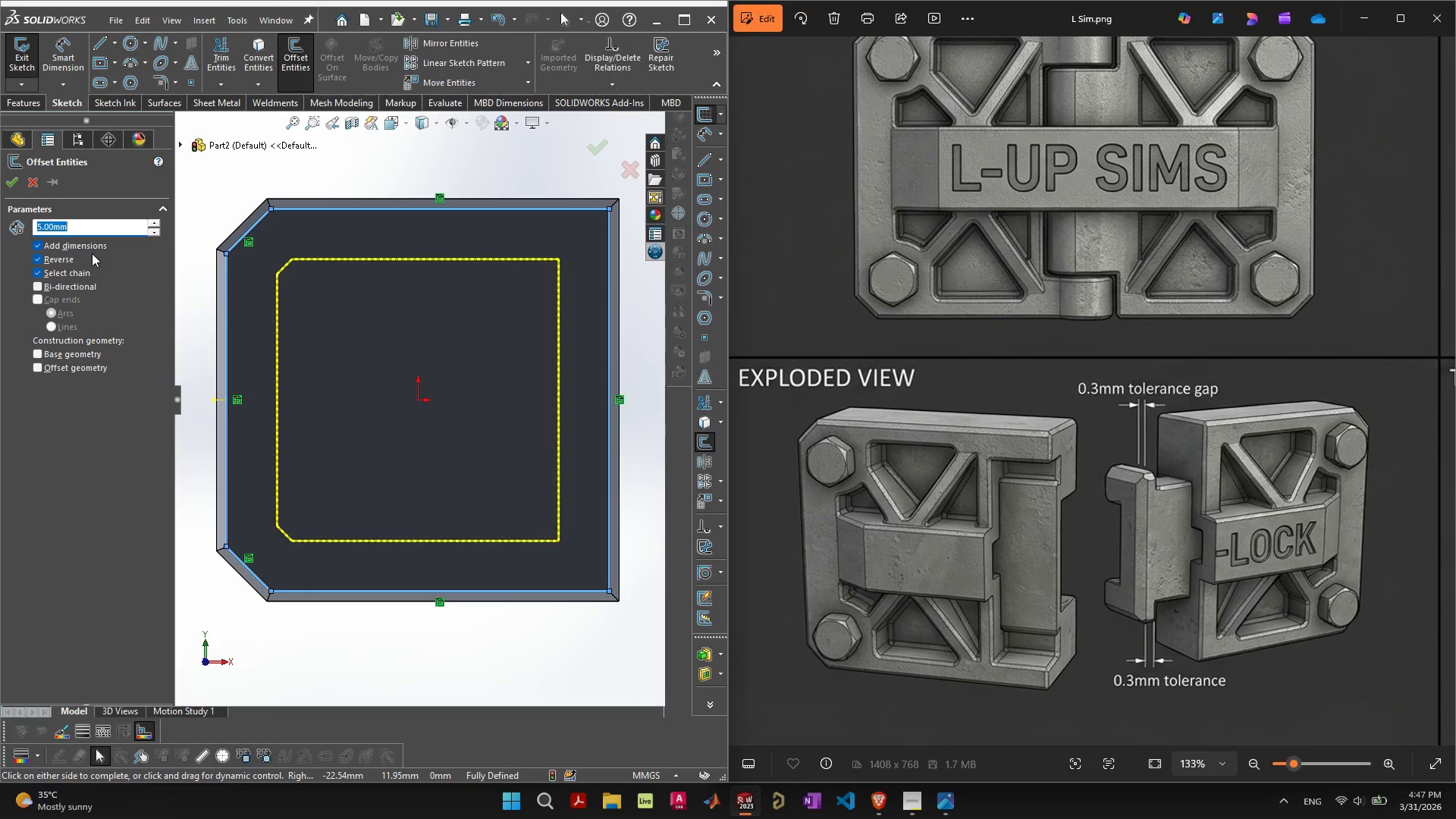 
key(Enter)
 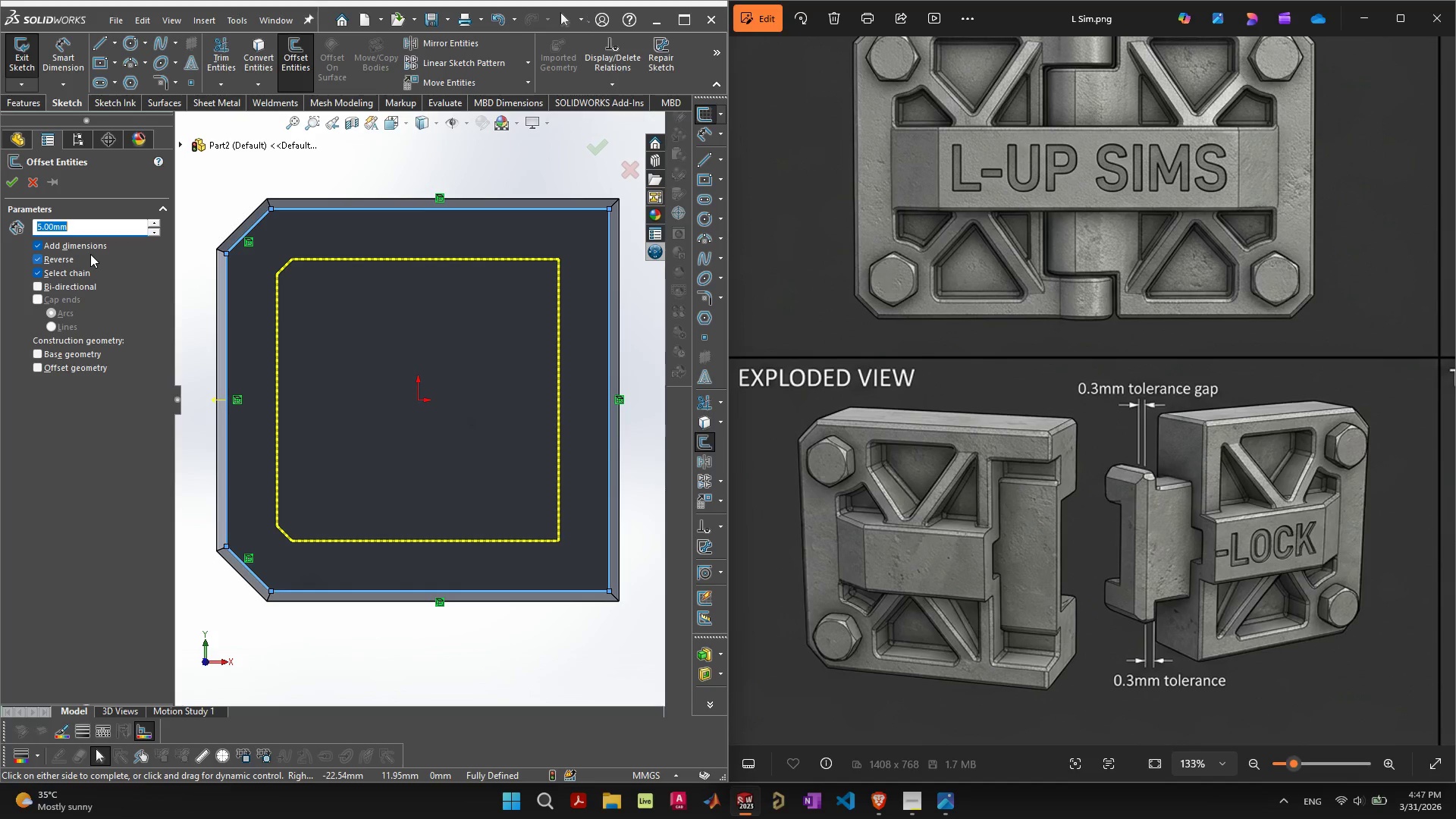 
wait(14.59)
 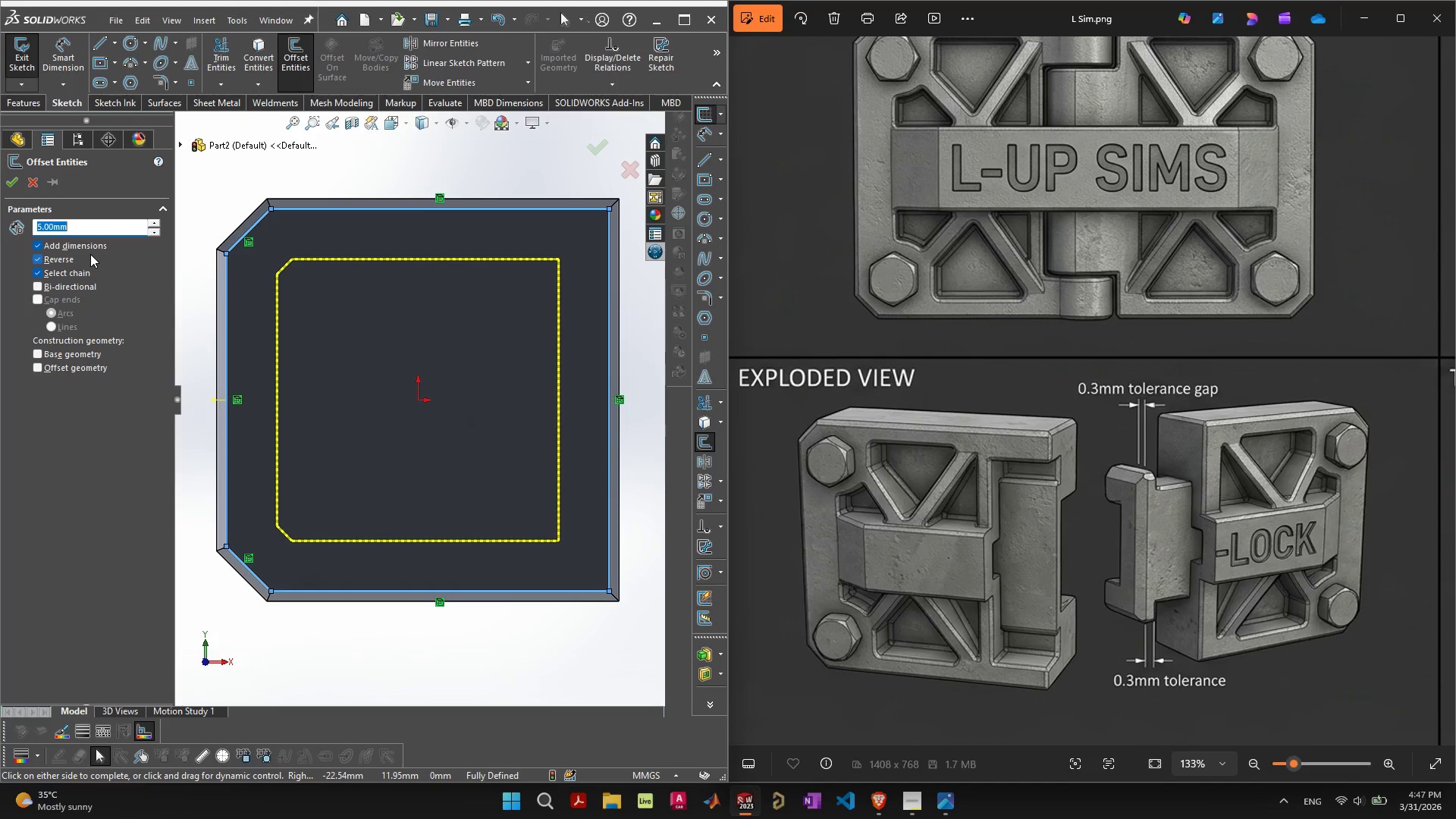 
key(Enter)
 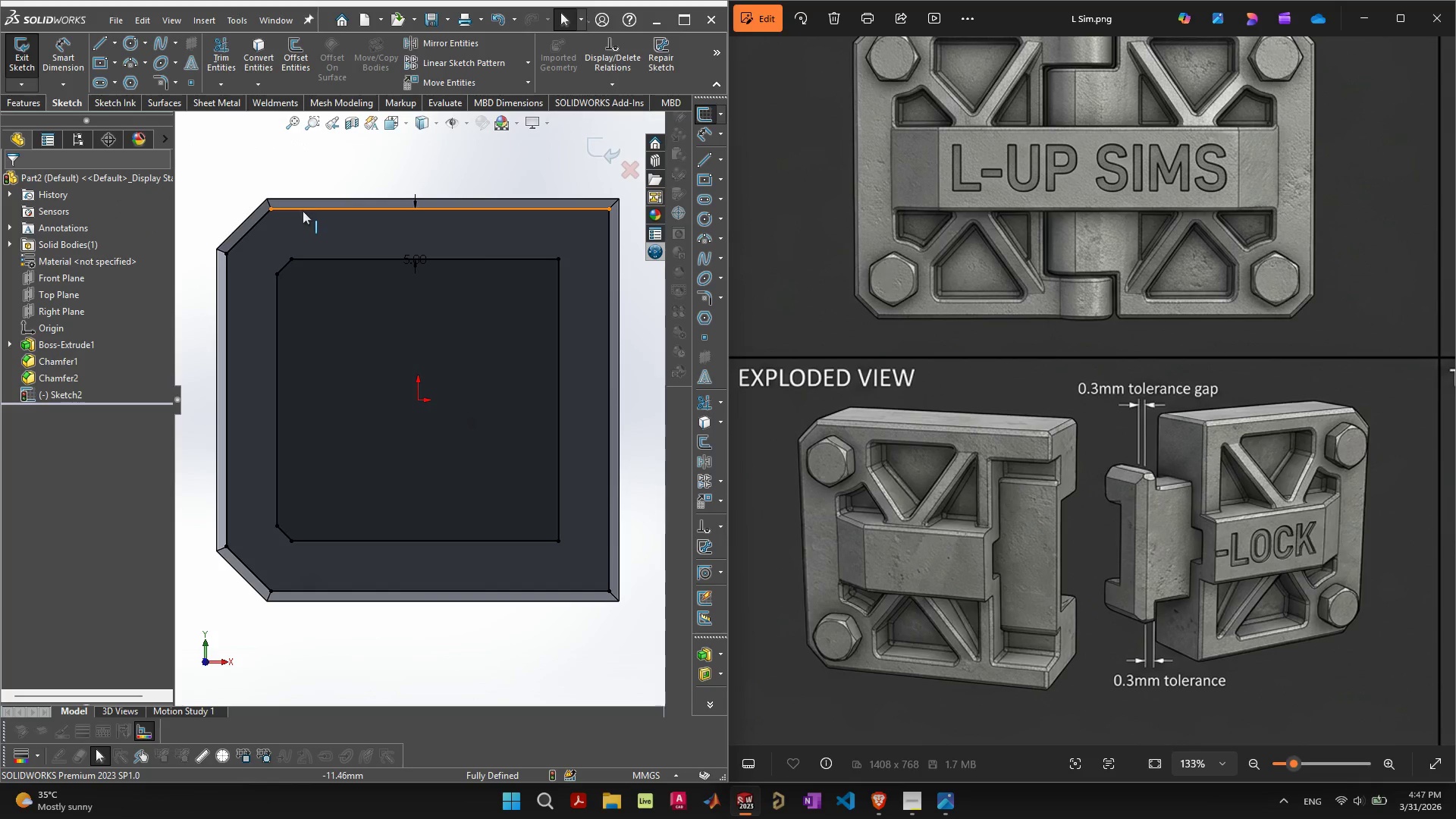 
left_click([298, 221])
 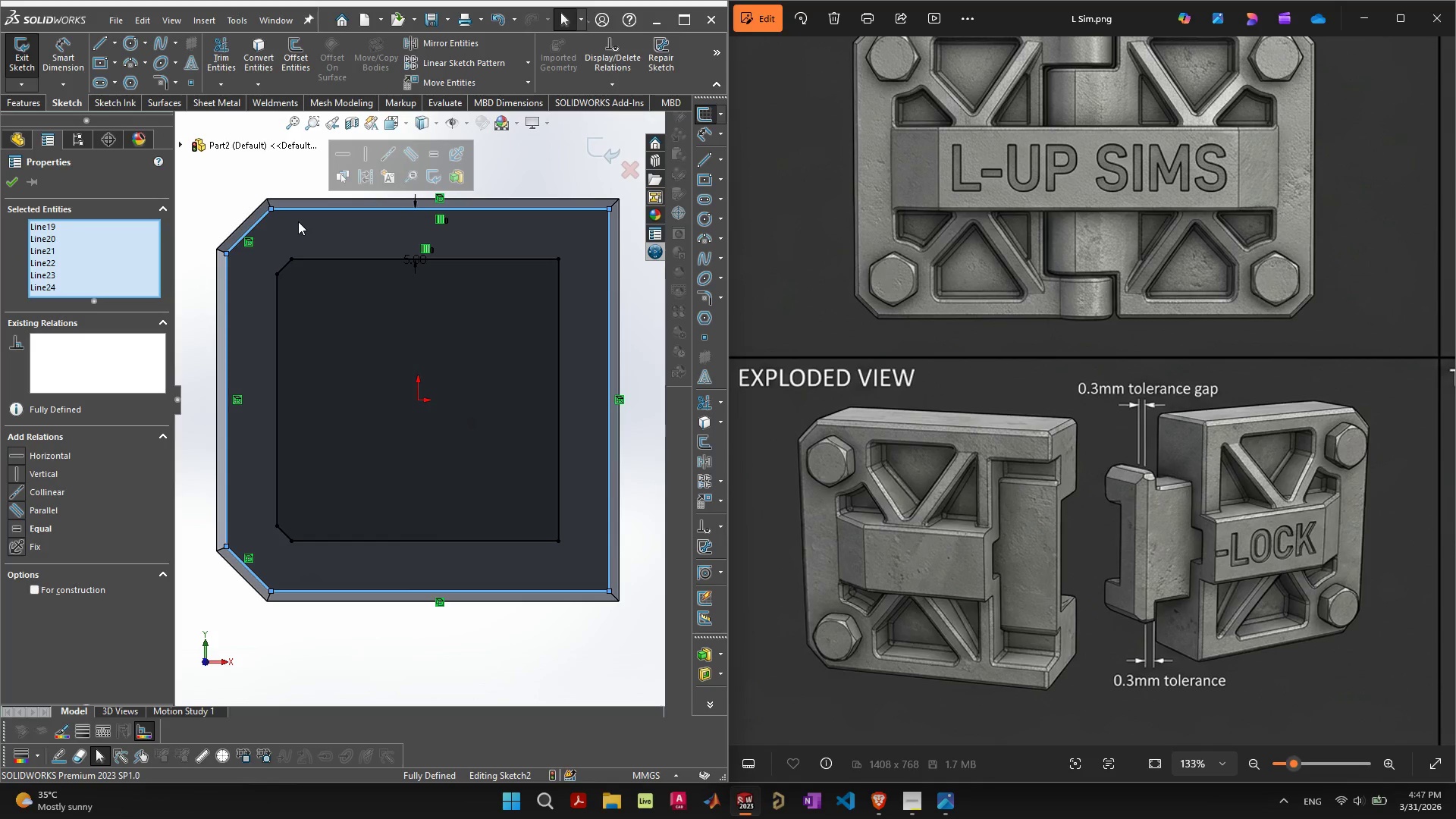 
key(Delete)
 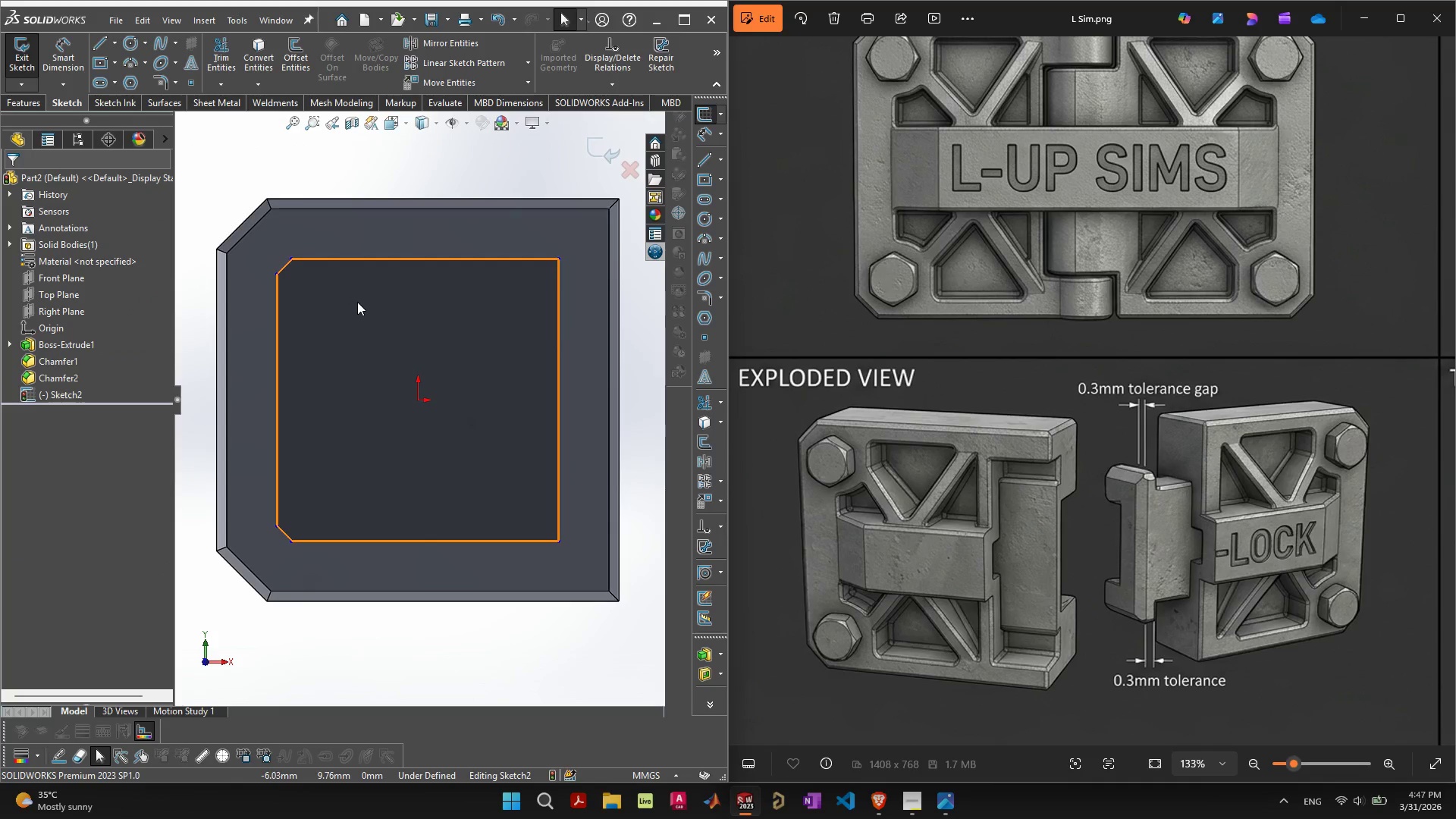 
key(Control+ControlLeft)
 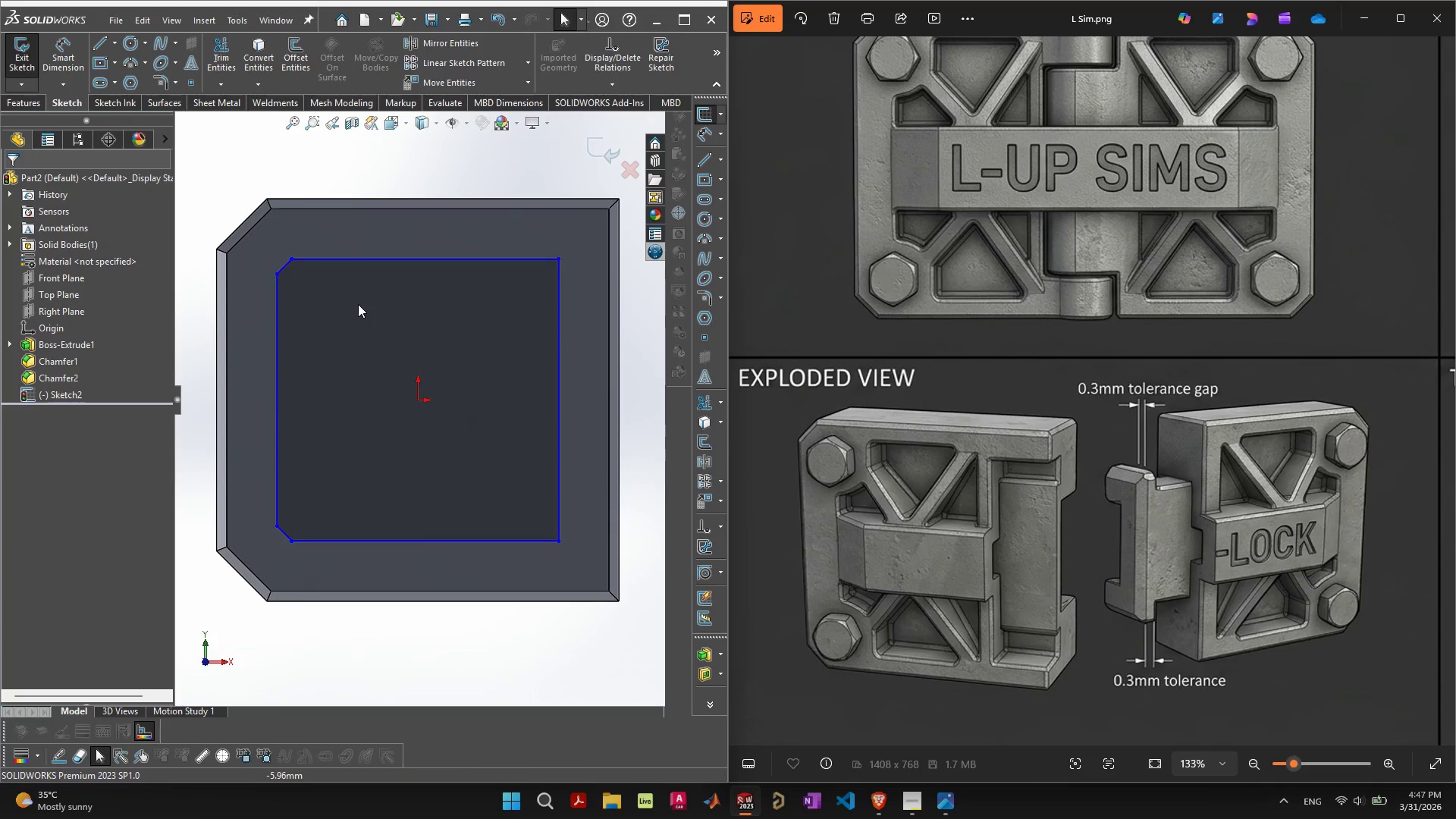 
key(Control+Z)
 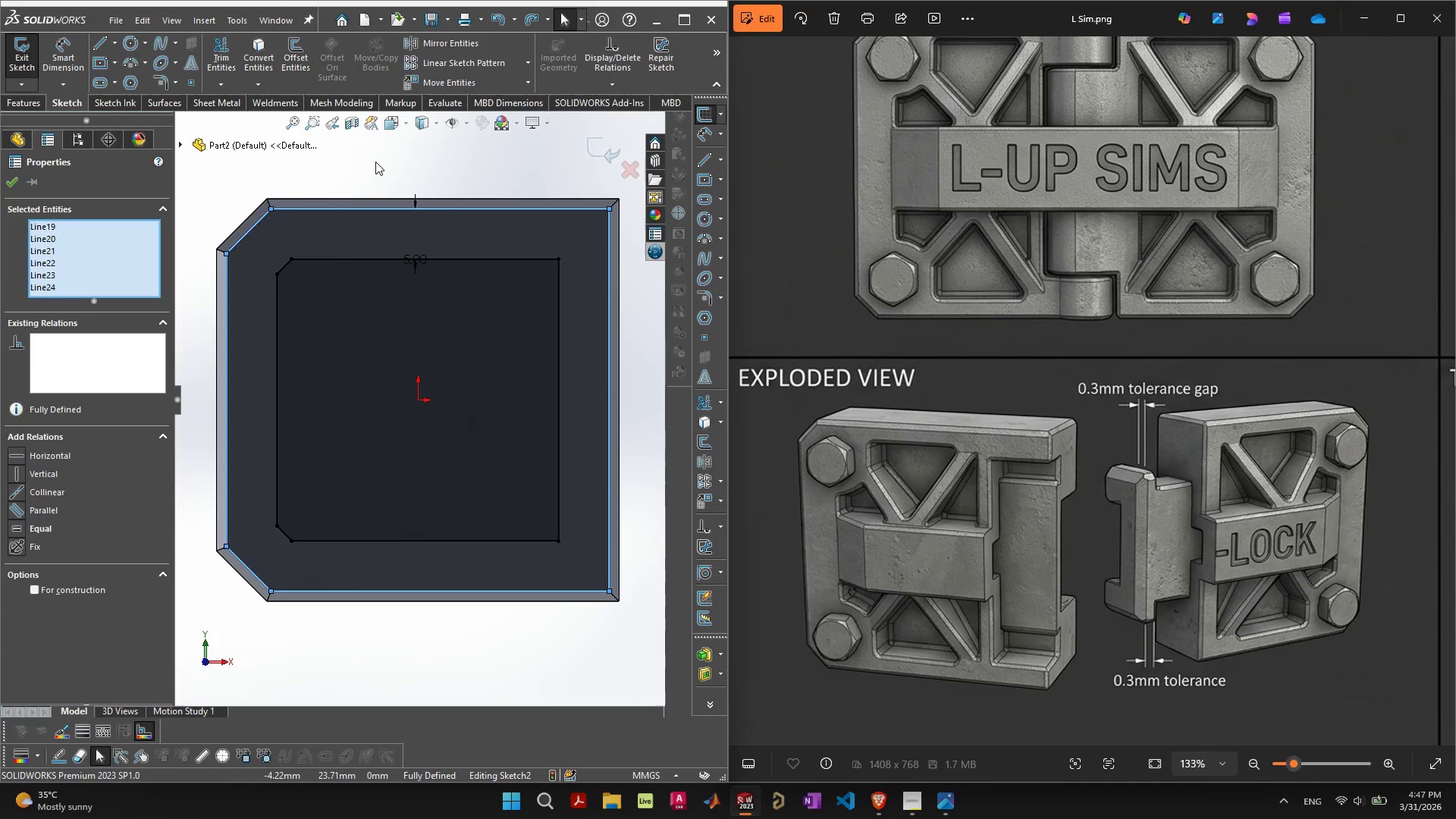 
left_click([376, 159])
 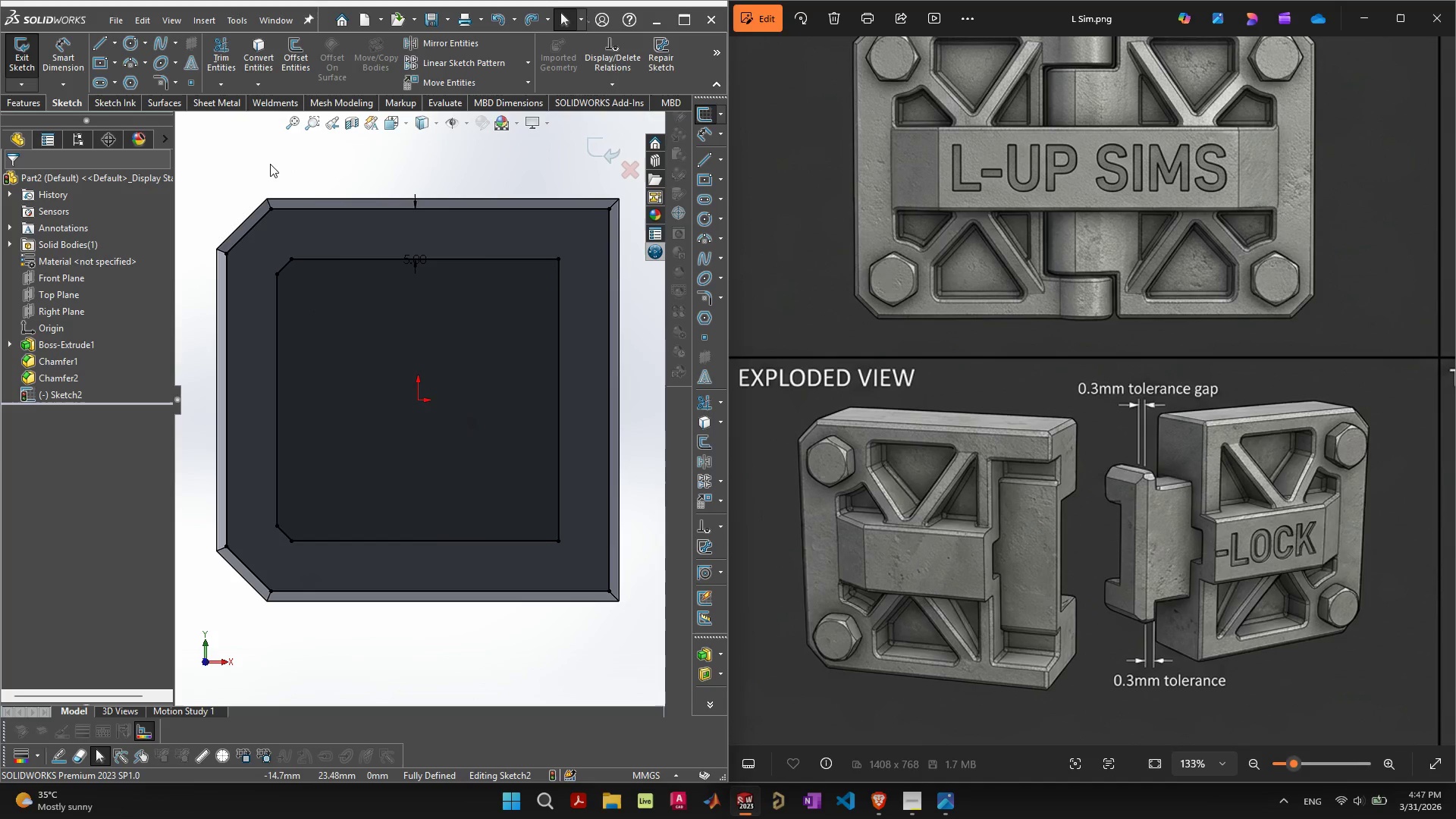 
wait(8.08)
 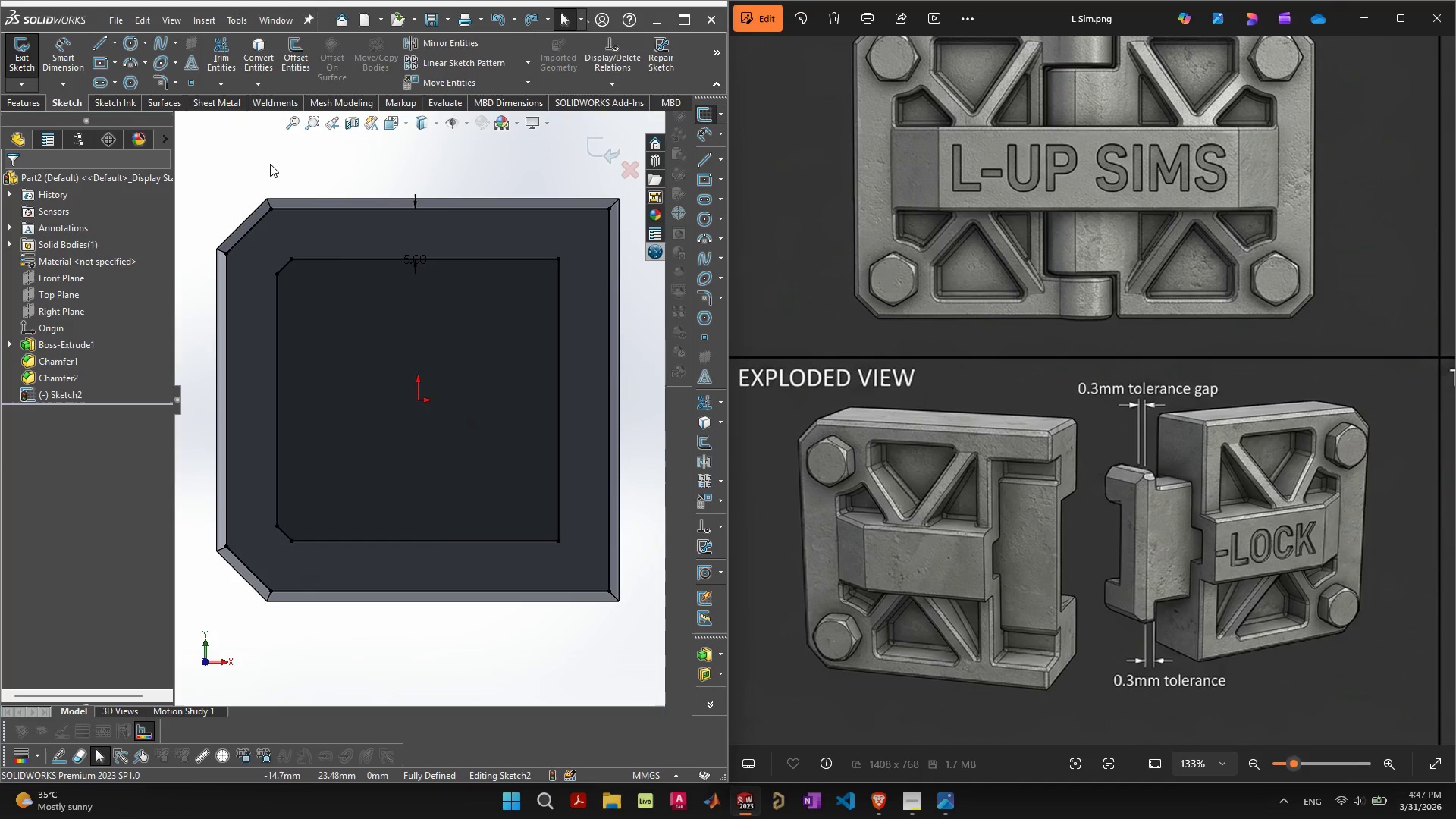 
left_click([221, 196])
 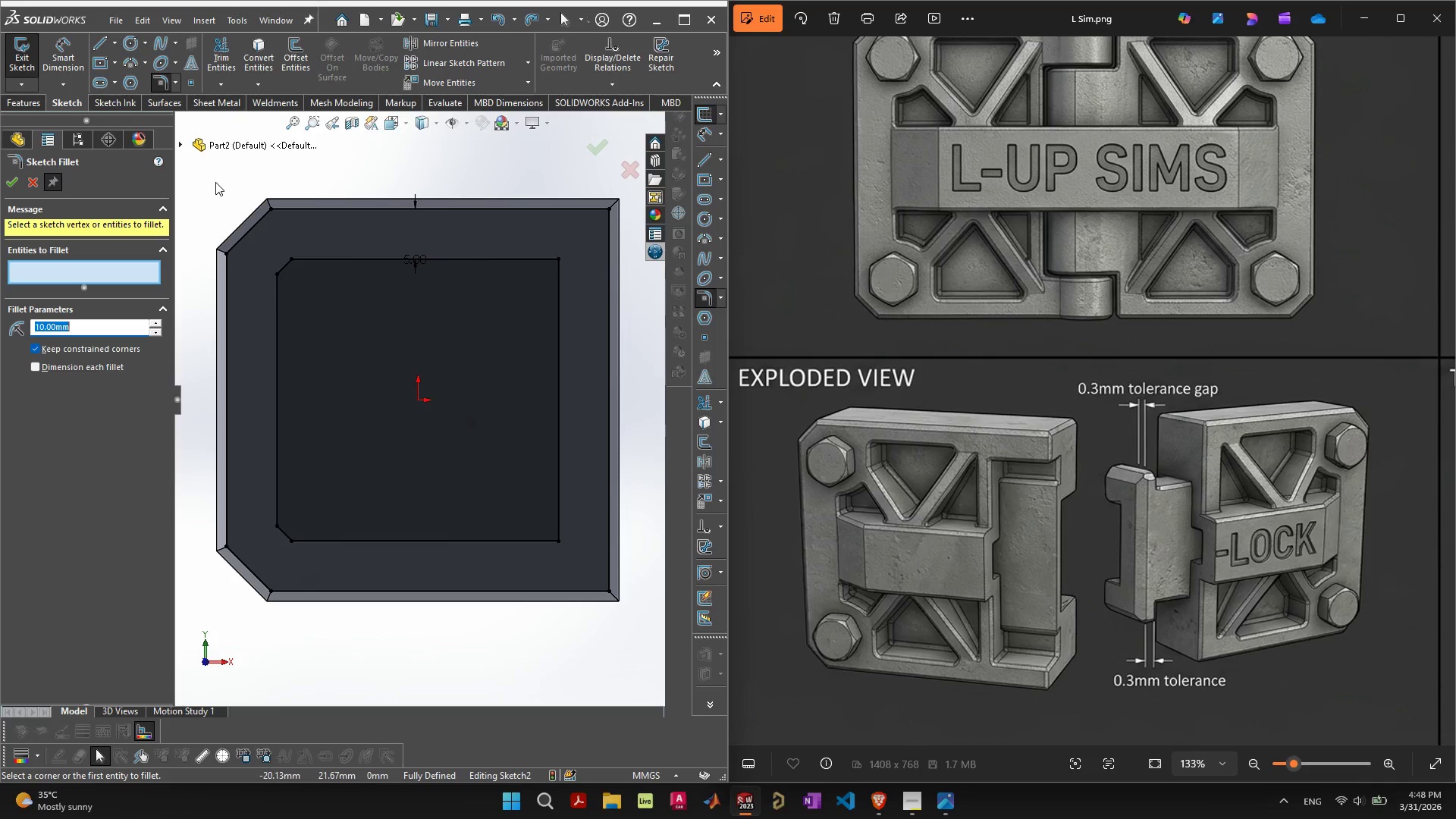 
wait(9.53)
 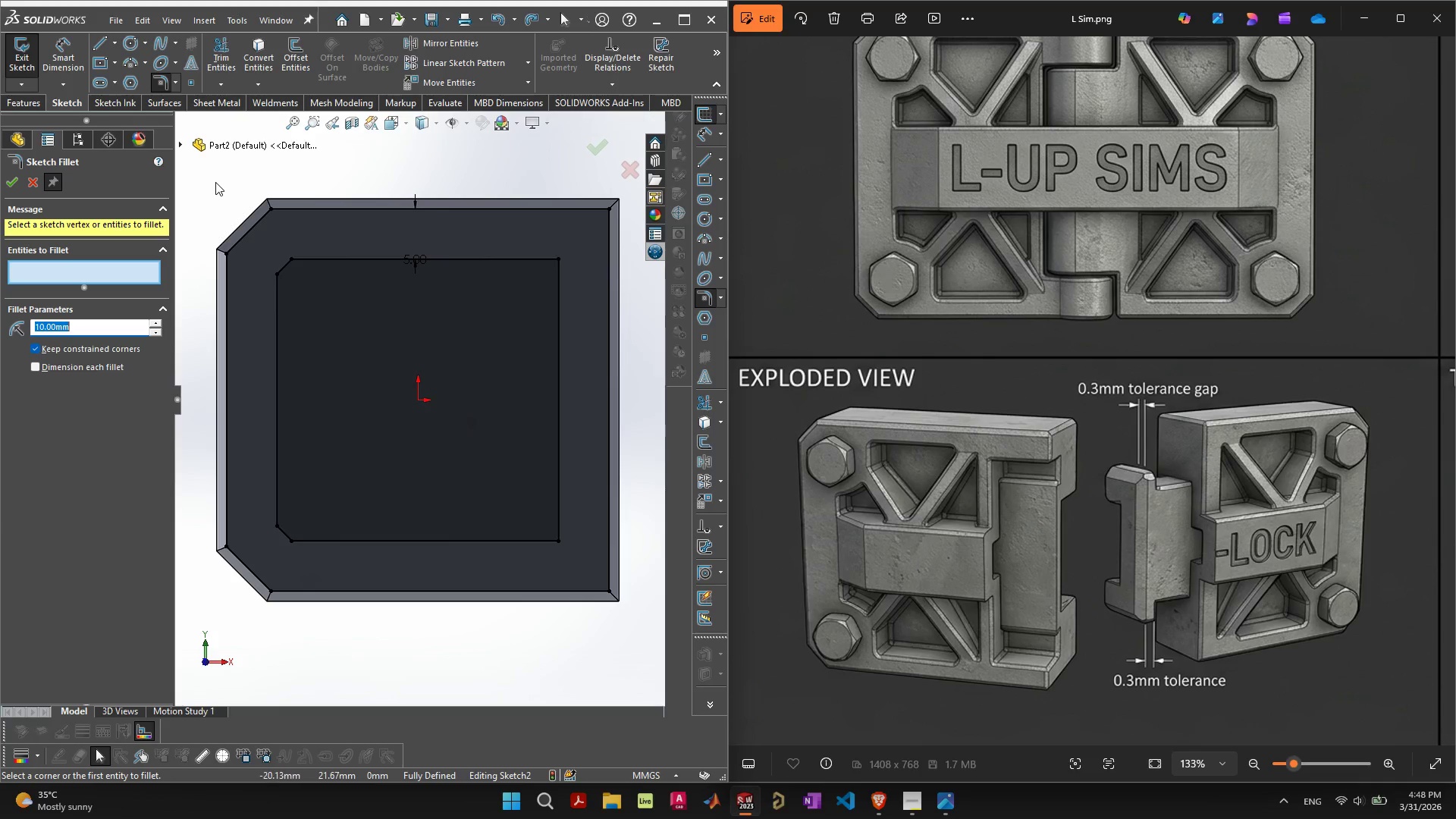 
left_click_drag(start_coordinate=[309, 288], to_coordinate=[344, 309])
 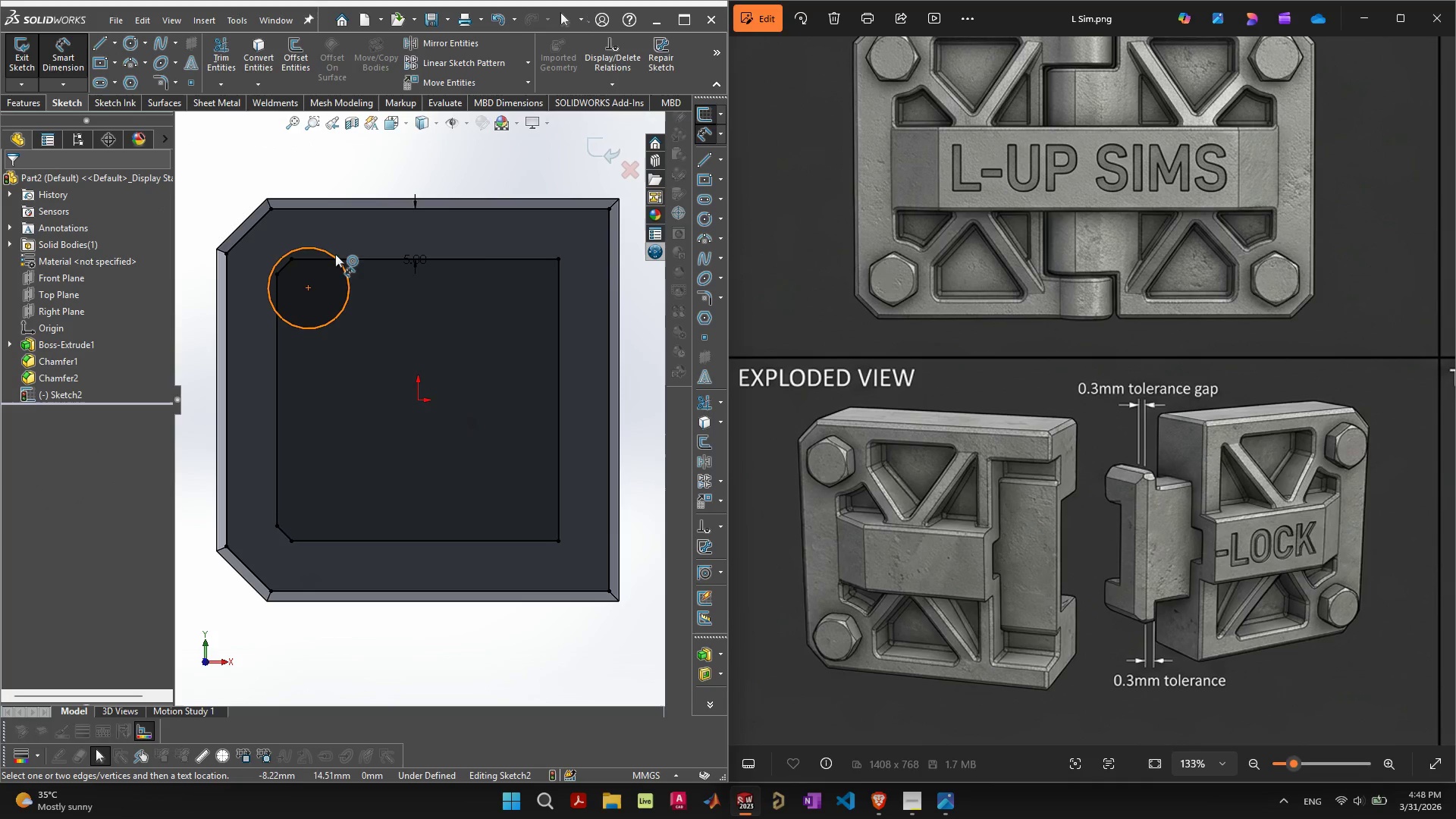 
double_click([340, 224])
 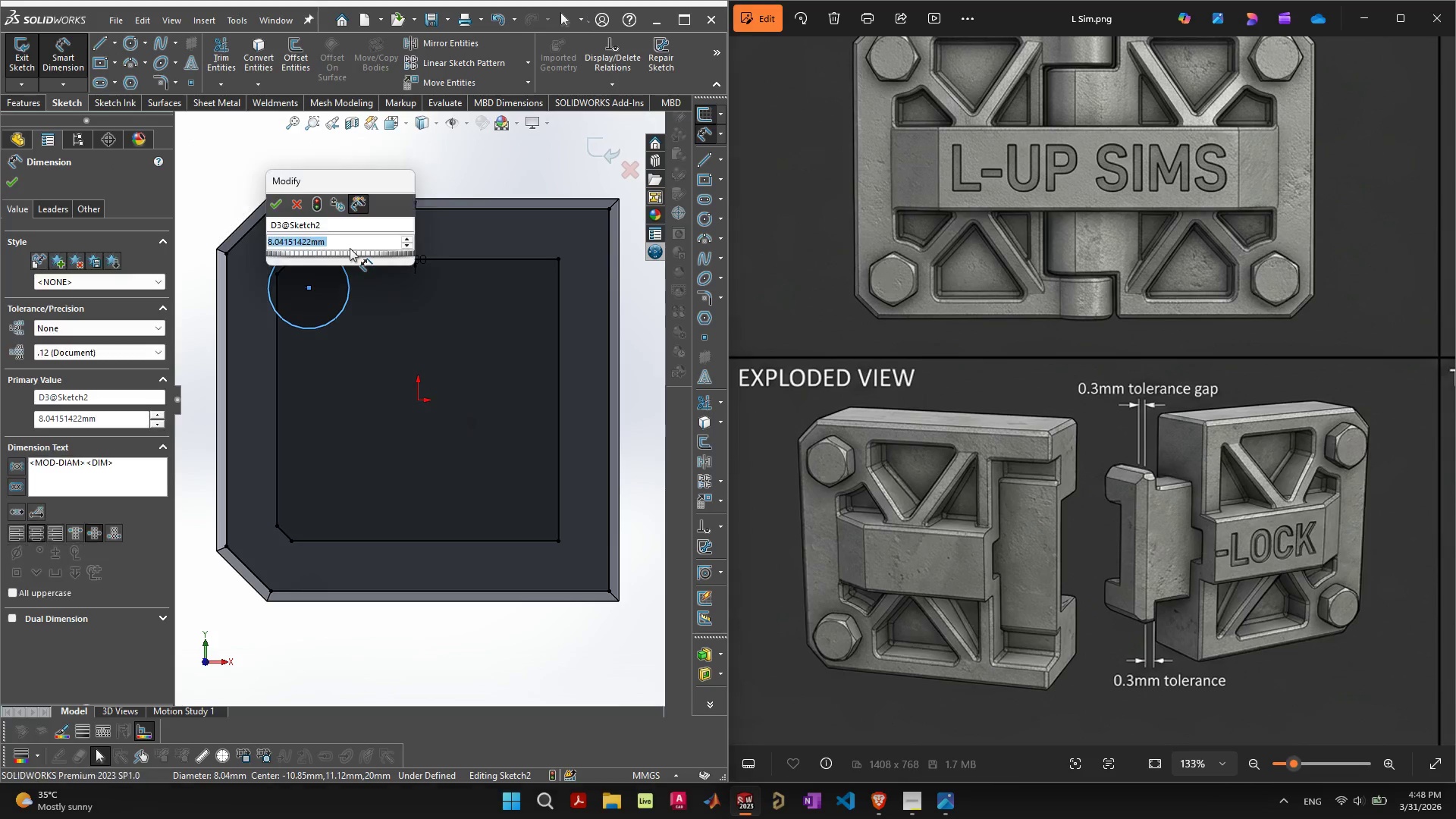 
key(5)
 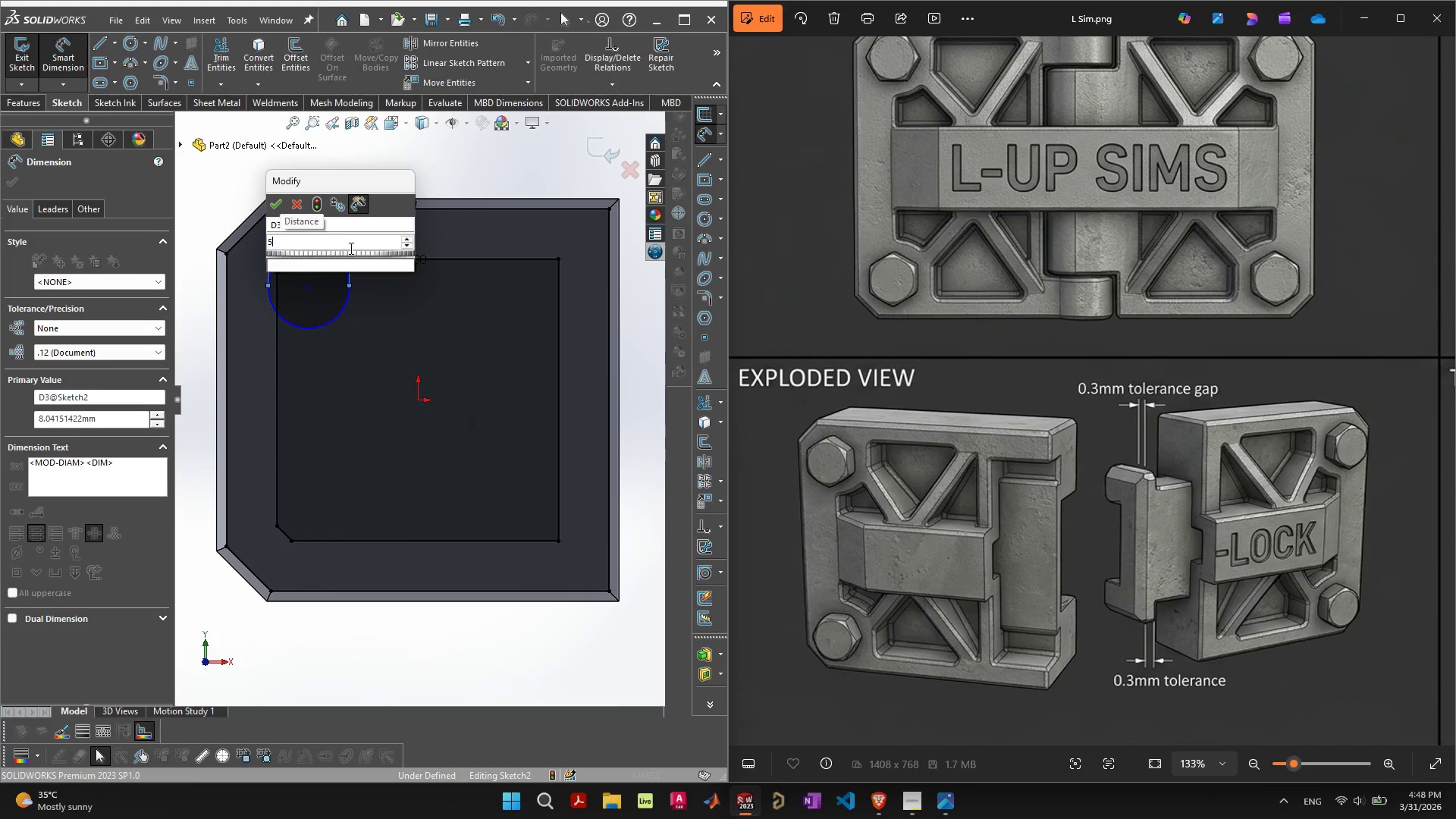 
key(Enter)
 